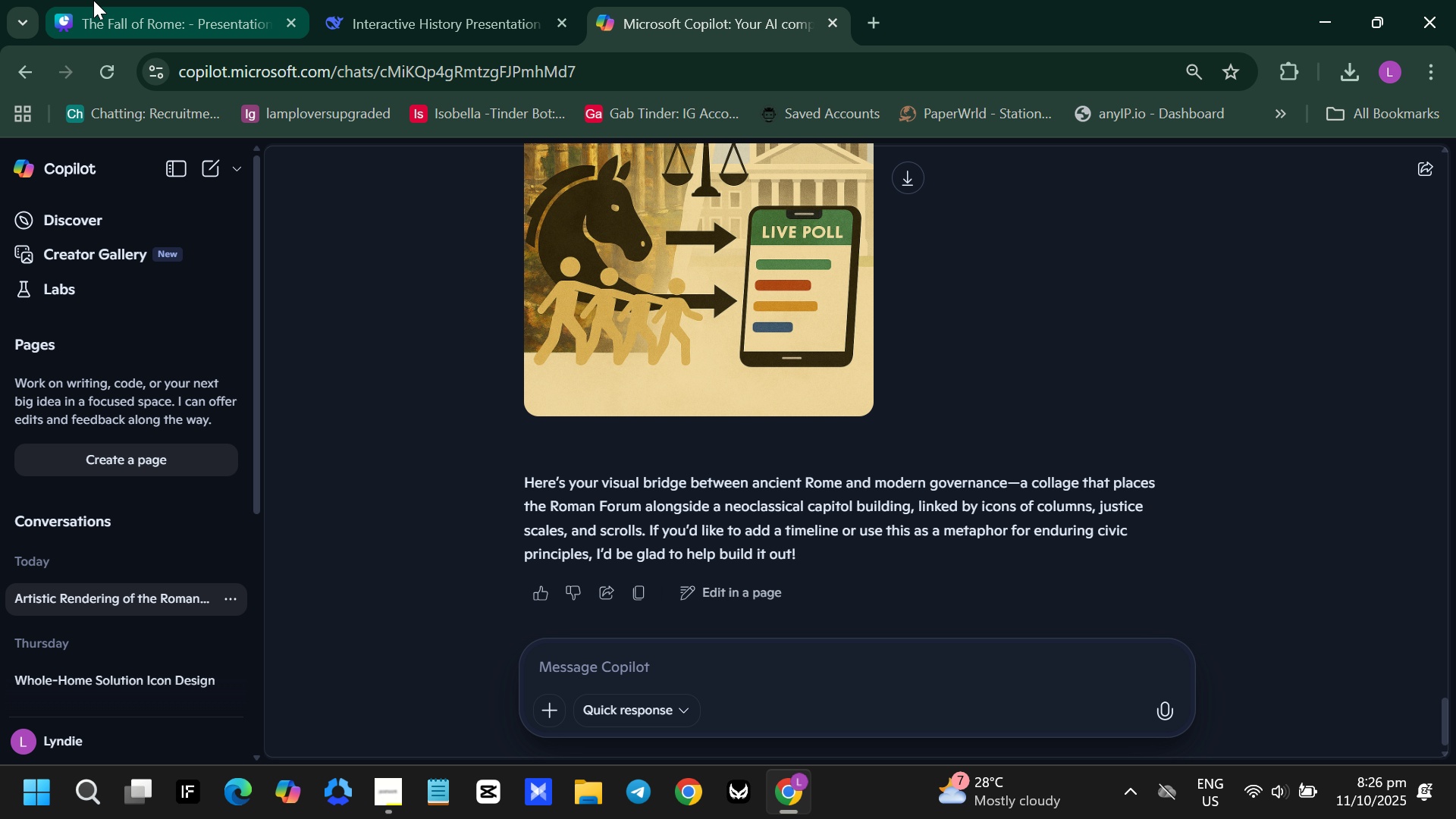 
left_click([98, 0])
 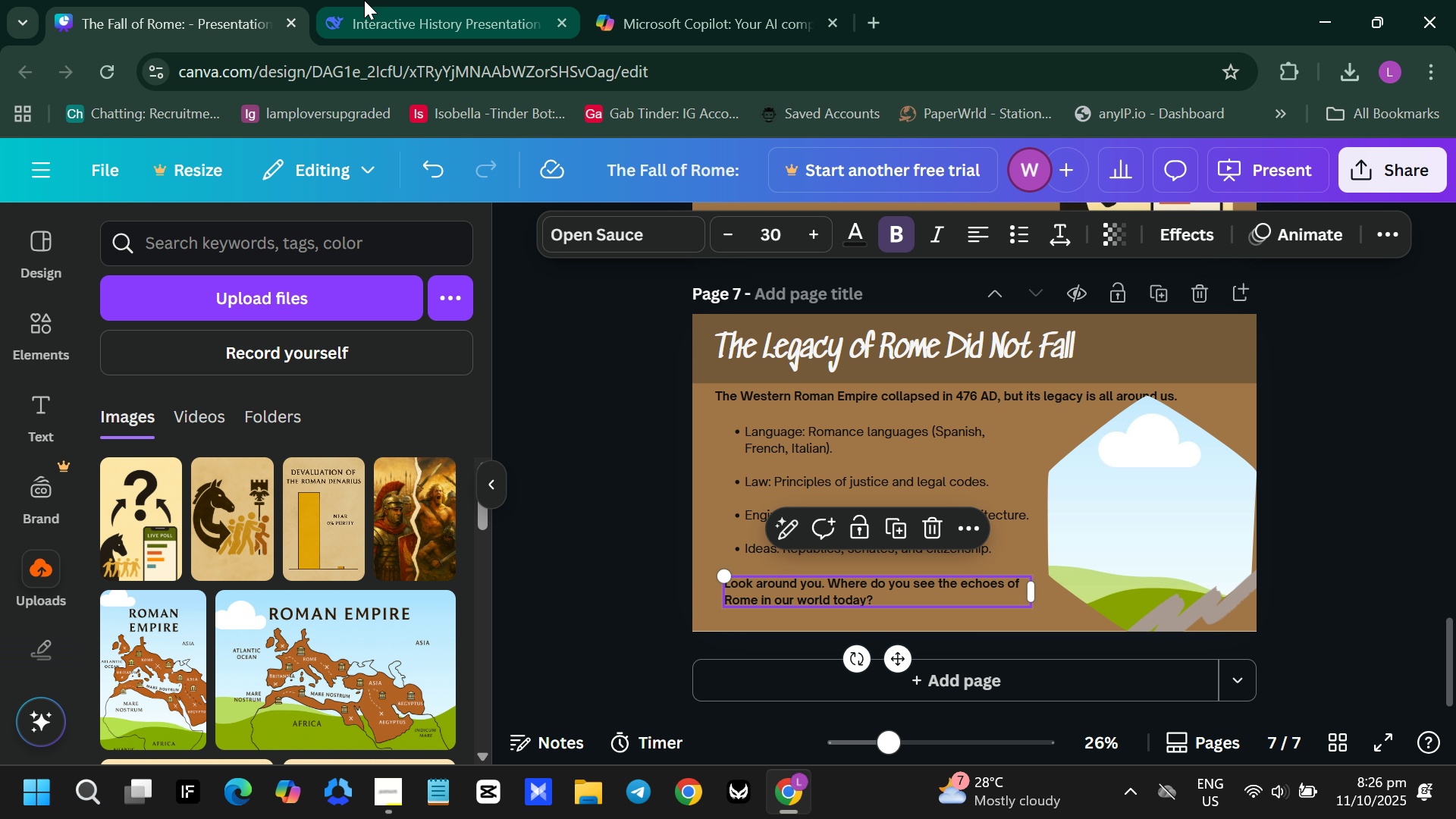 
left_click([364, 0])
 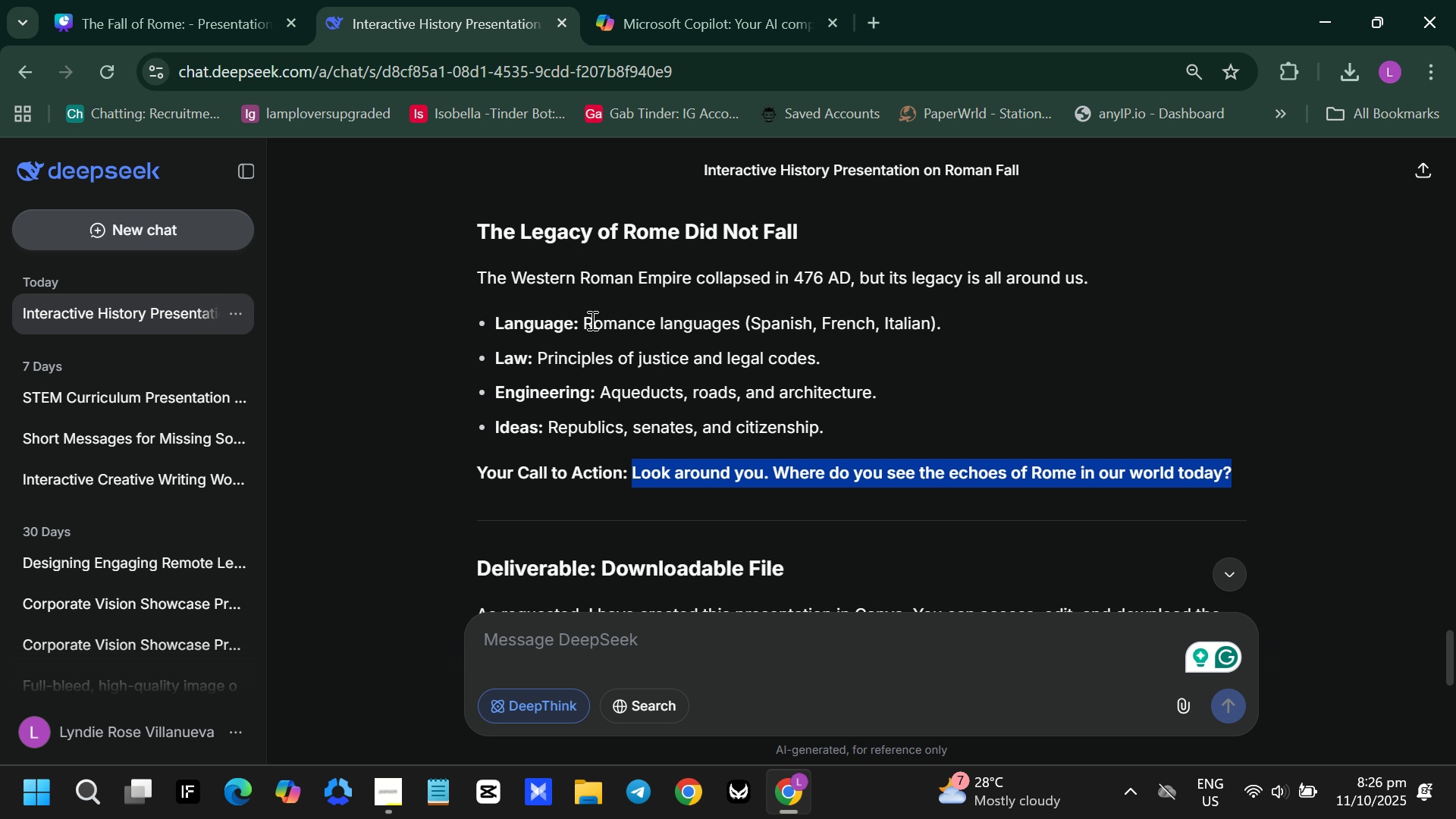 
scroll: coordinate [591, 320], scroll_direction: up, amount: 2.0
 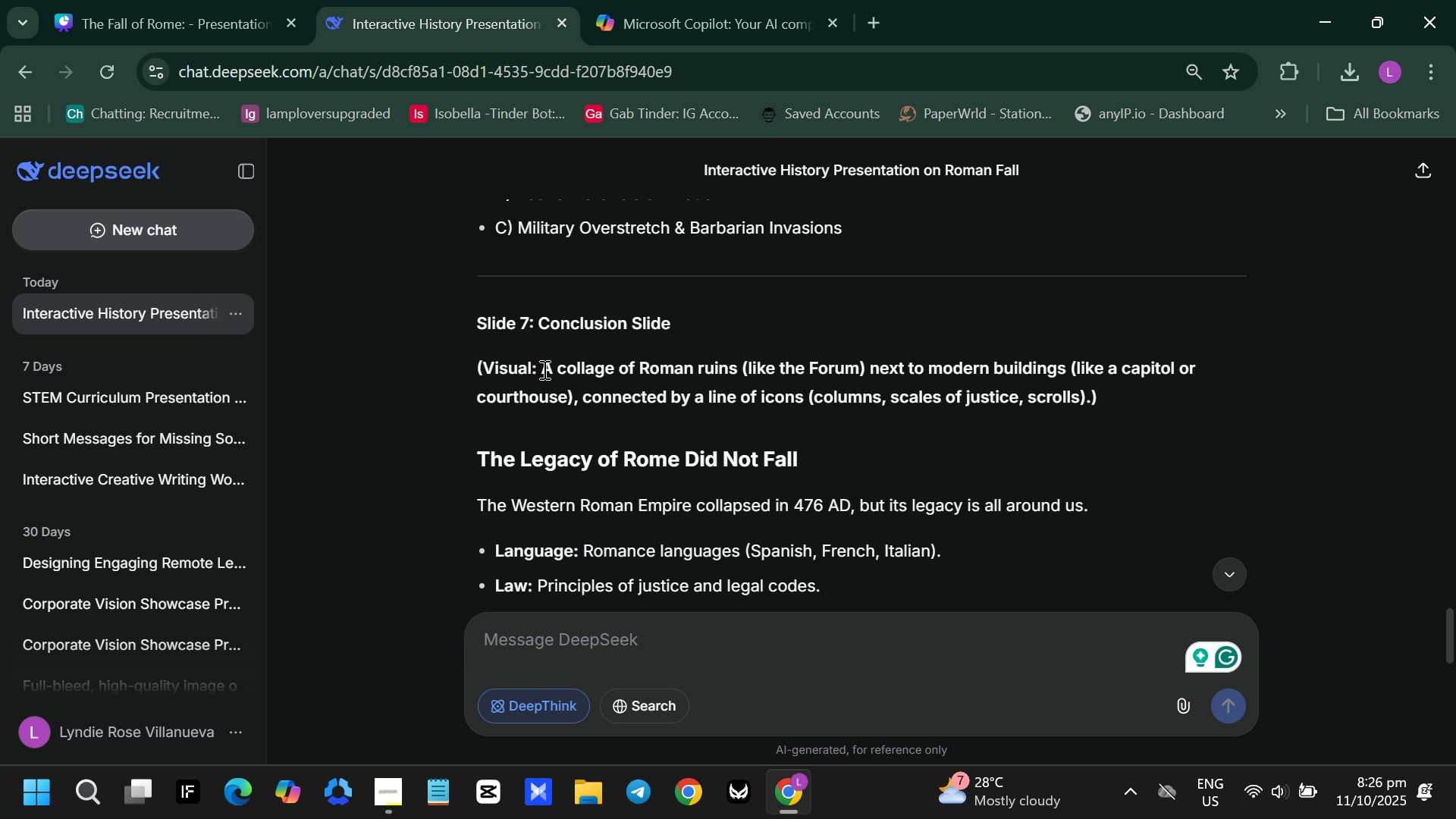 
left_click_drag(start_coordinate=[539, 369], to_coordinate=[1091, 386])
 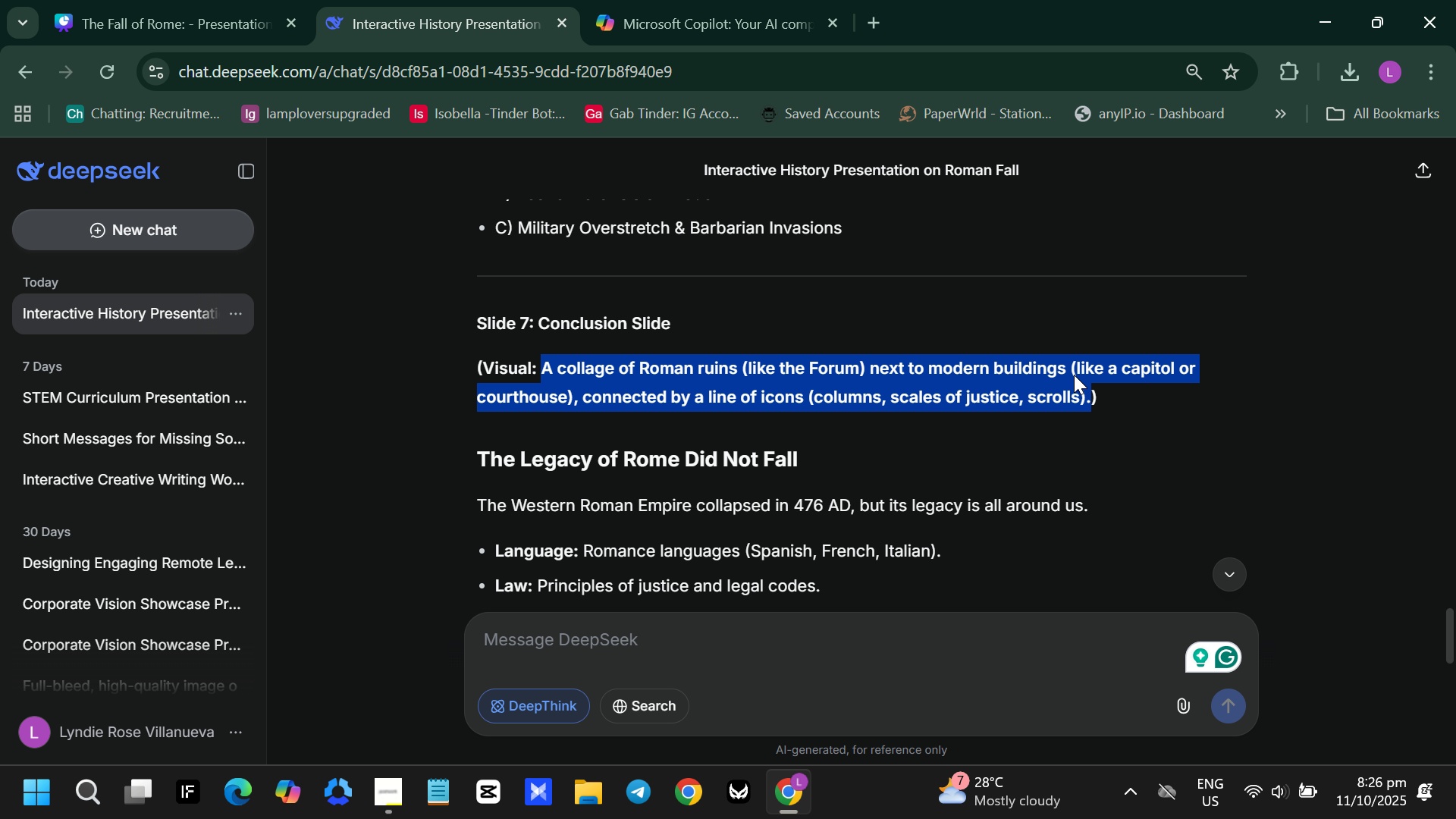 
key(Control+ControlLeft)
 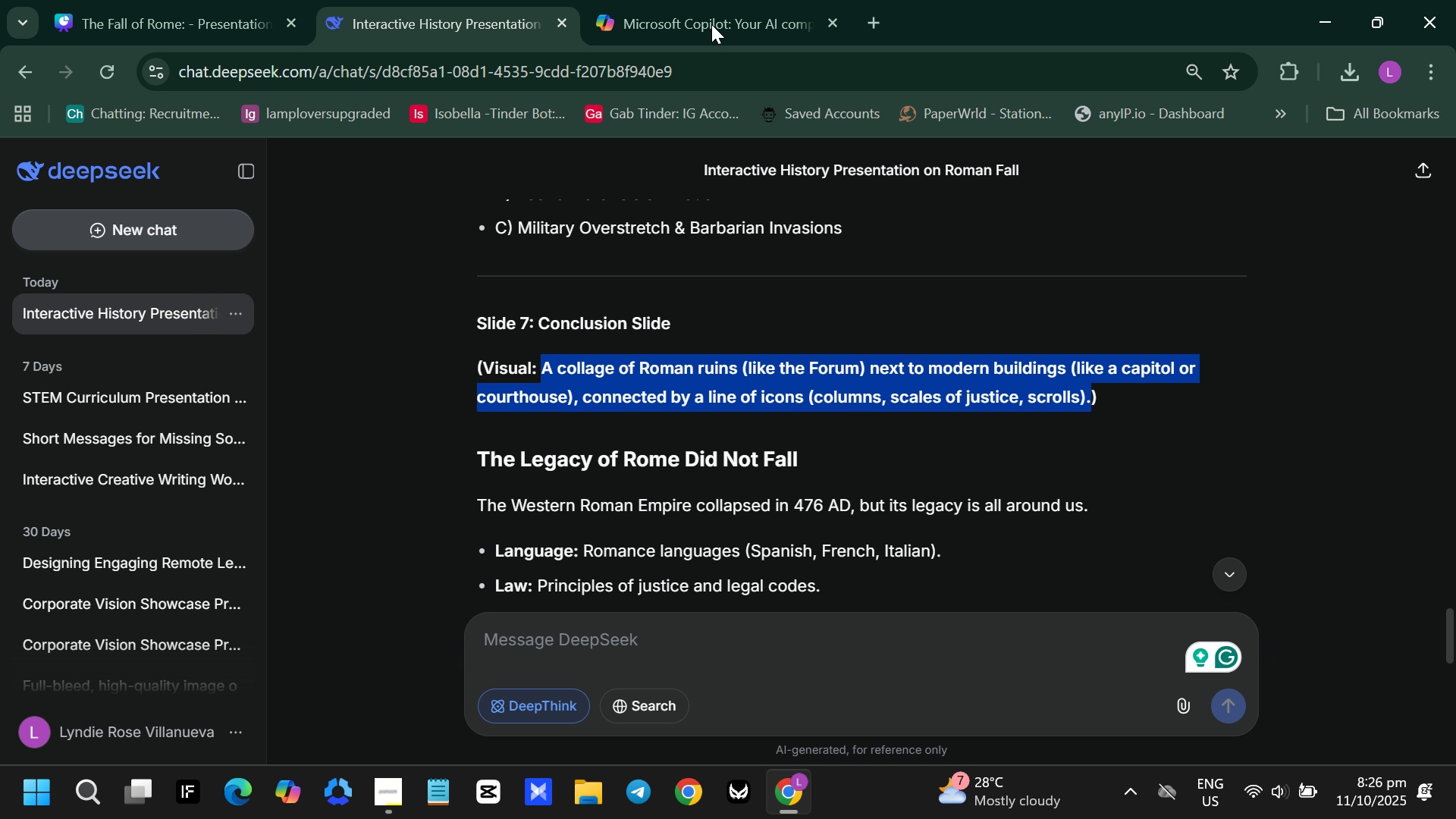 
key(Control+C)
 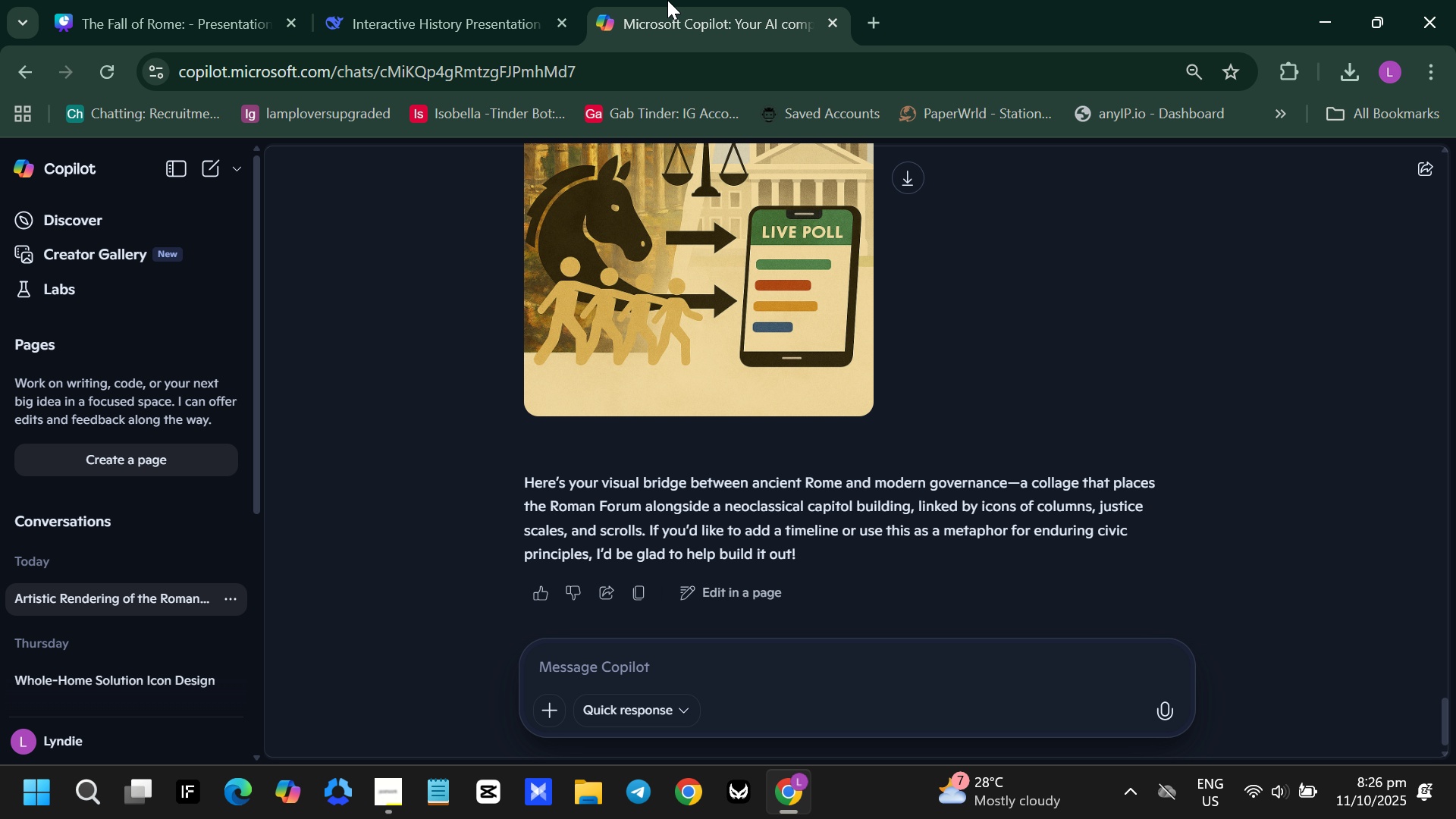 
left_click([667, 0])
 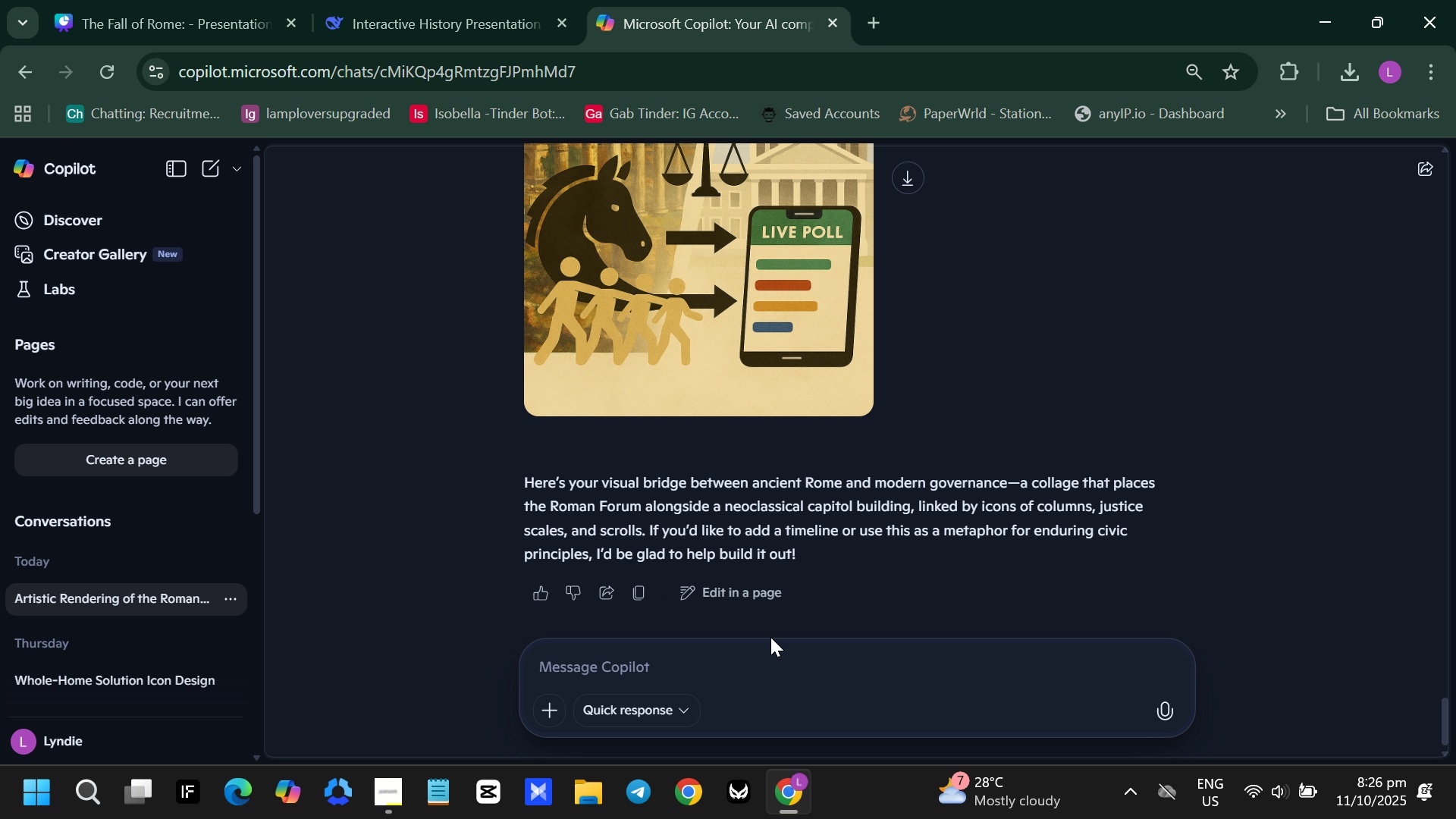 
key(Control+ControlLeft)
 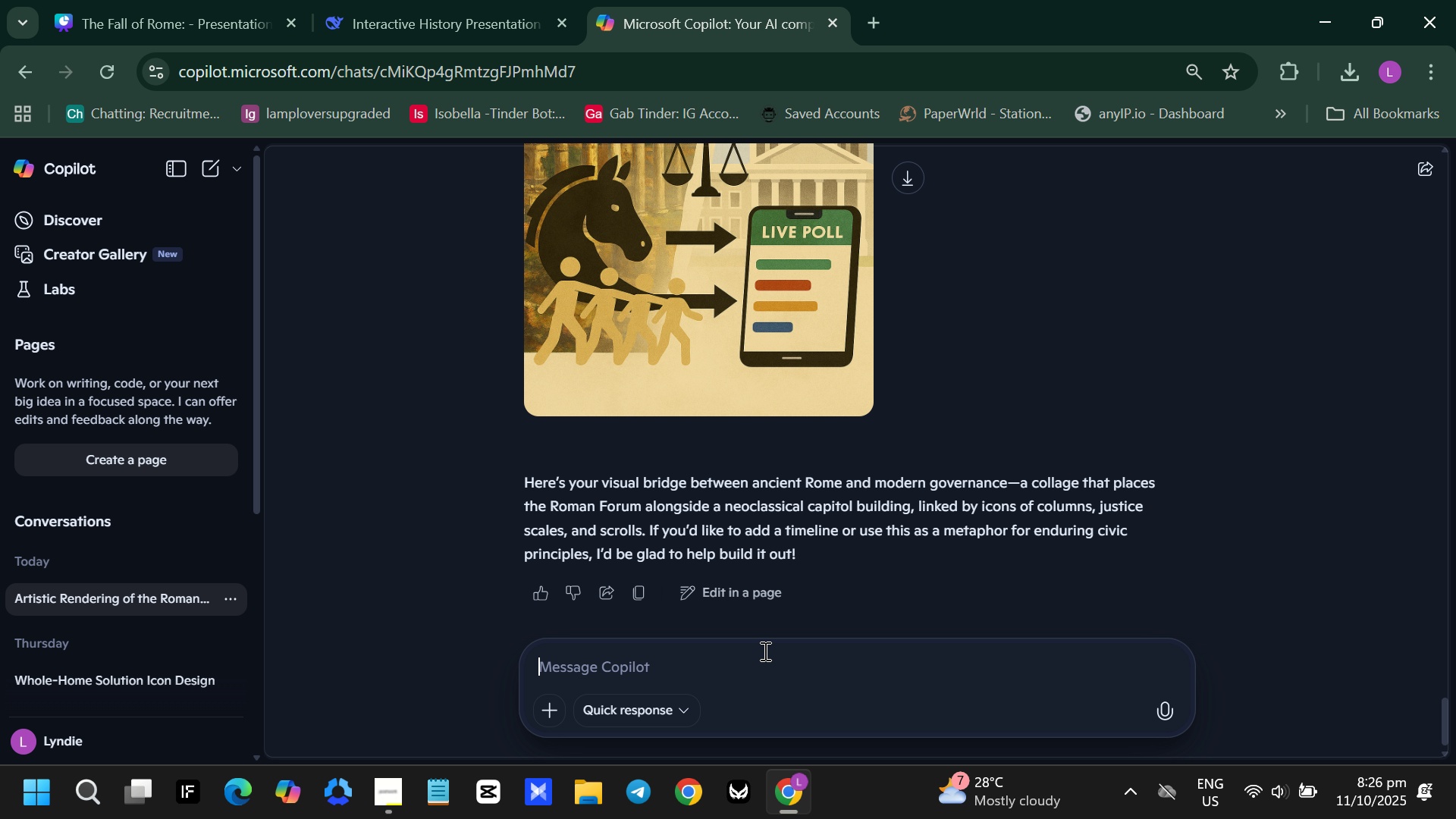 
left_click([764, 651])
 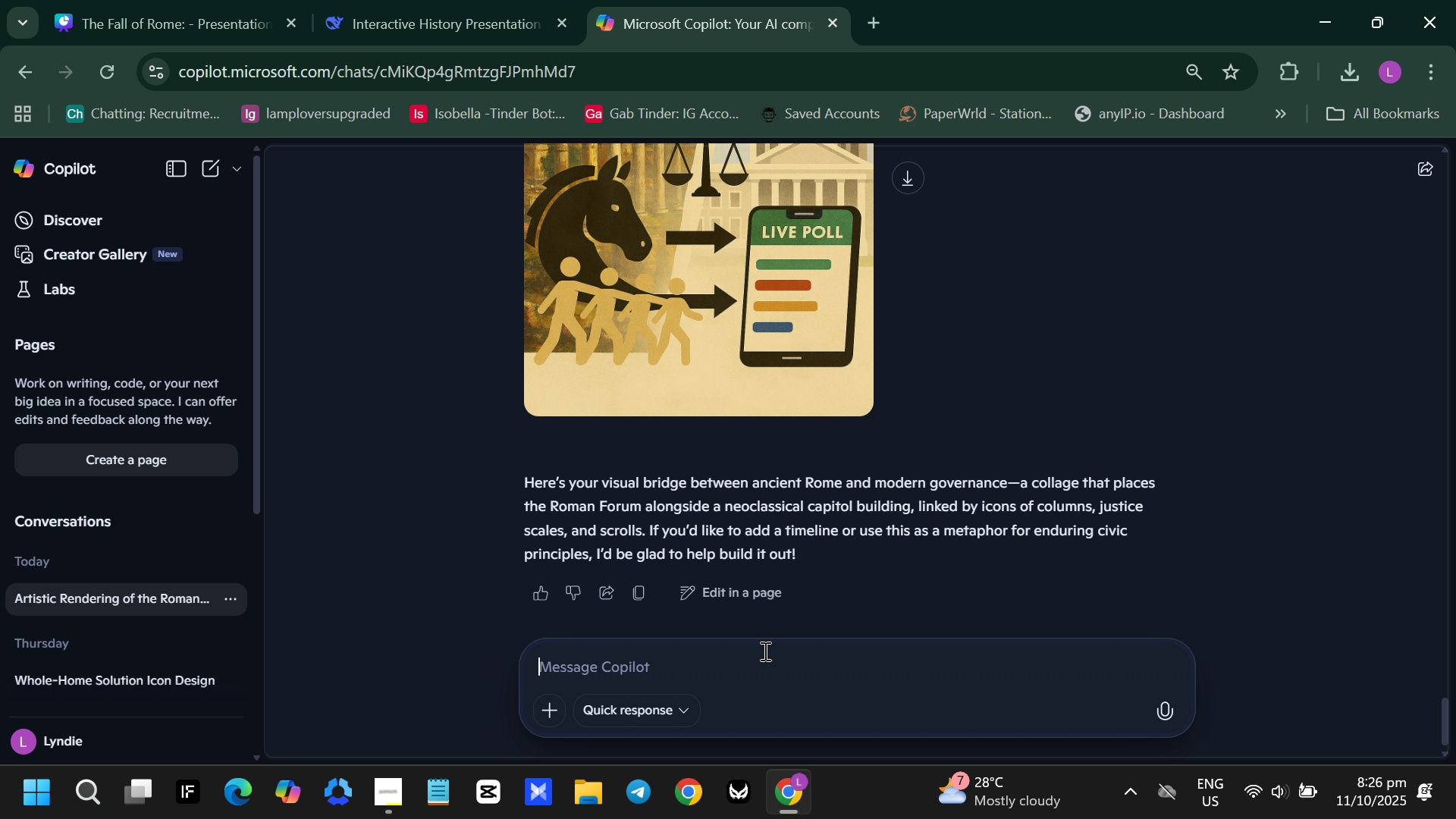 
key(Control+V)
 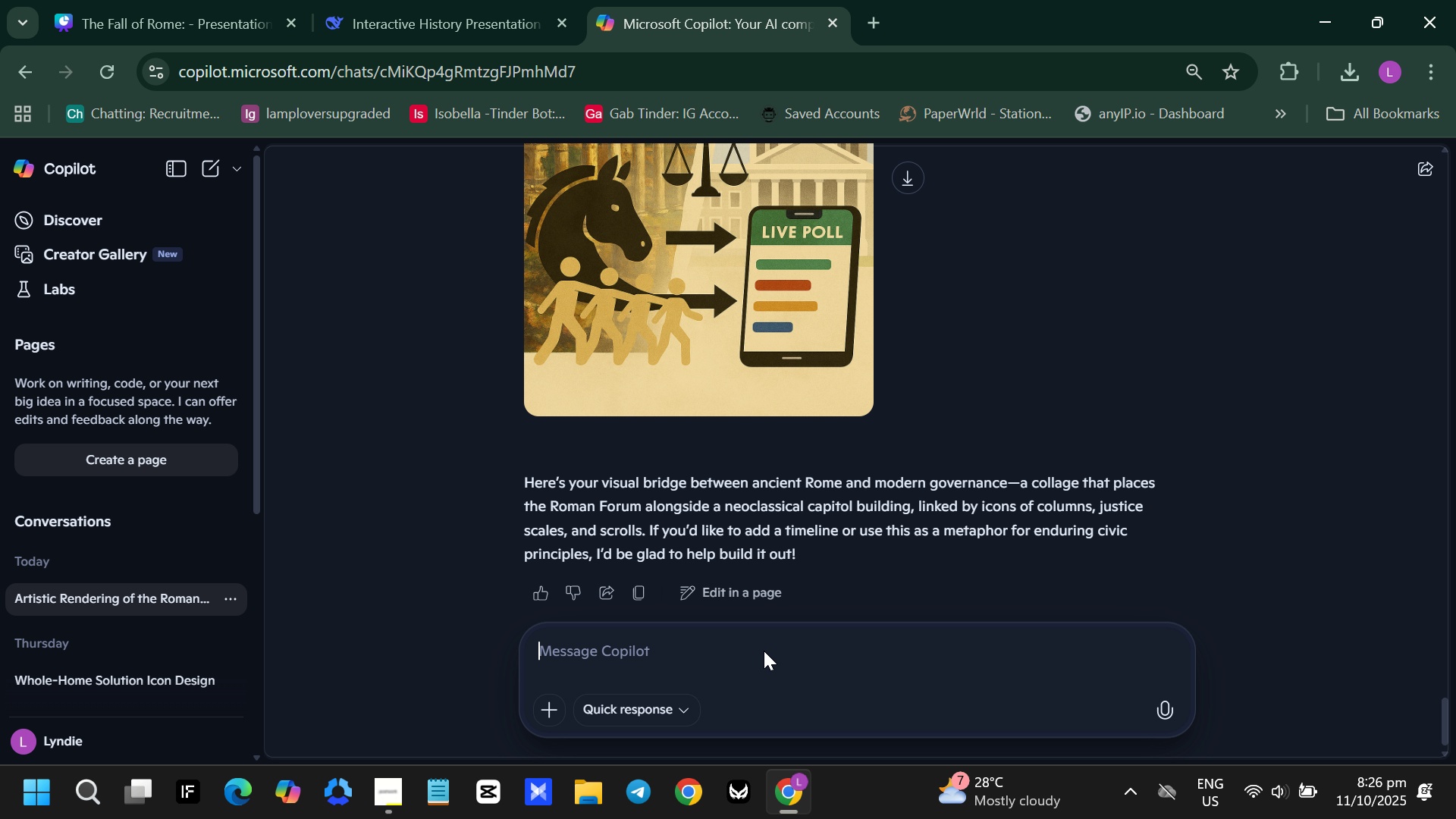 
key(Enter)
 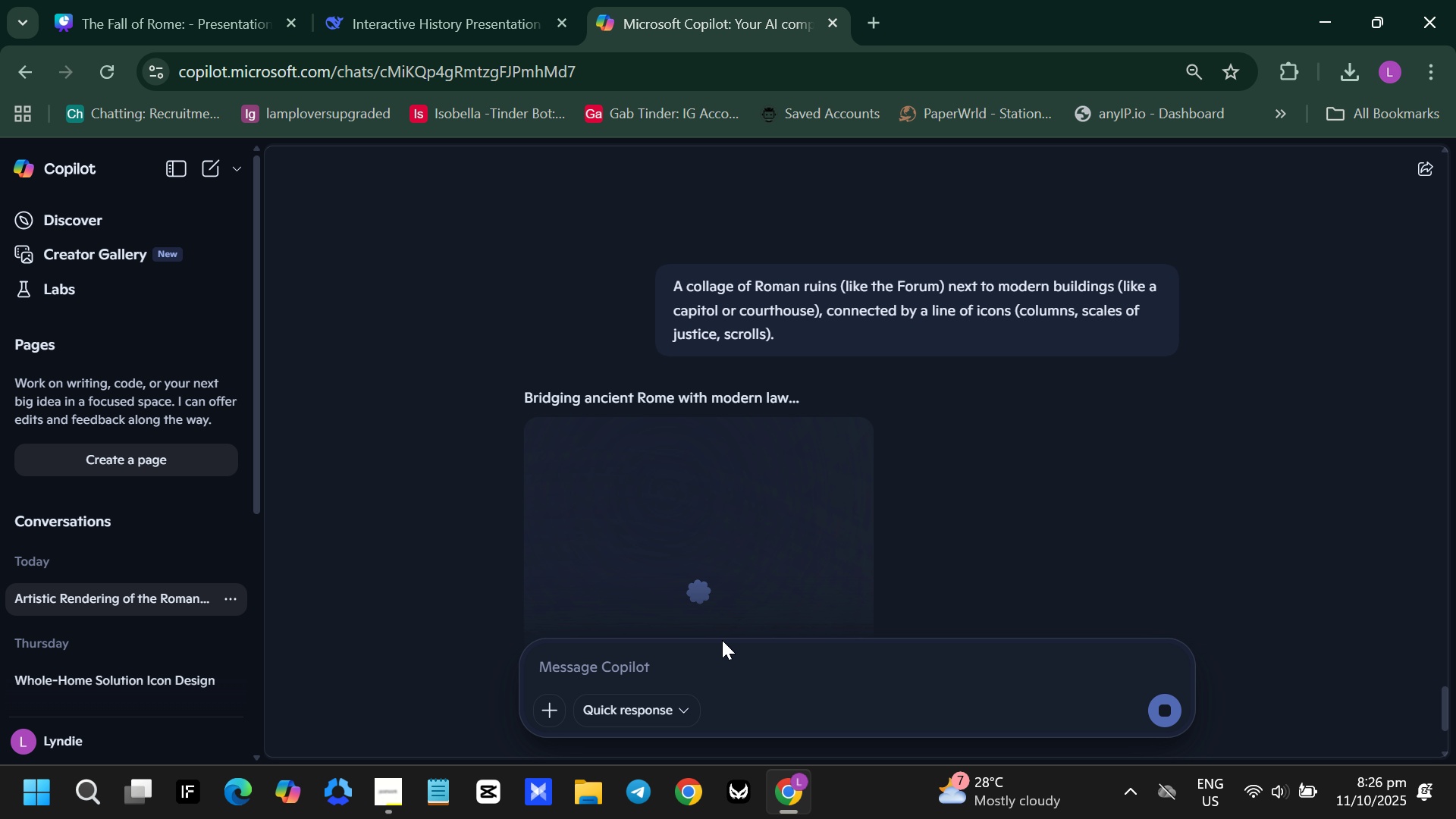 
wait(22.17)
 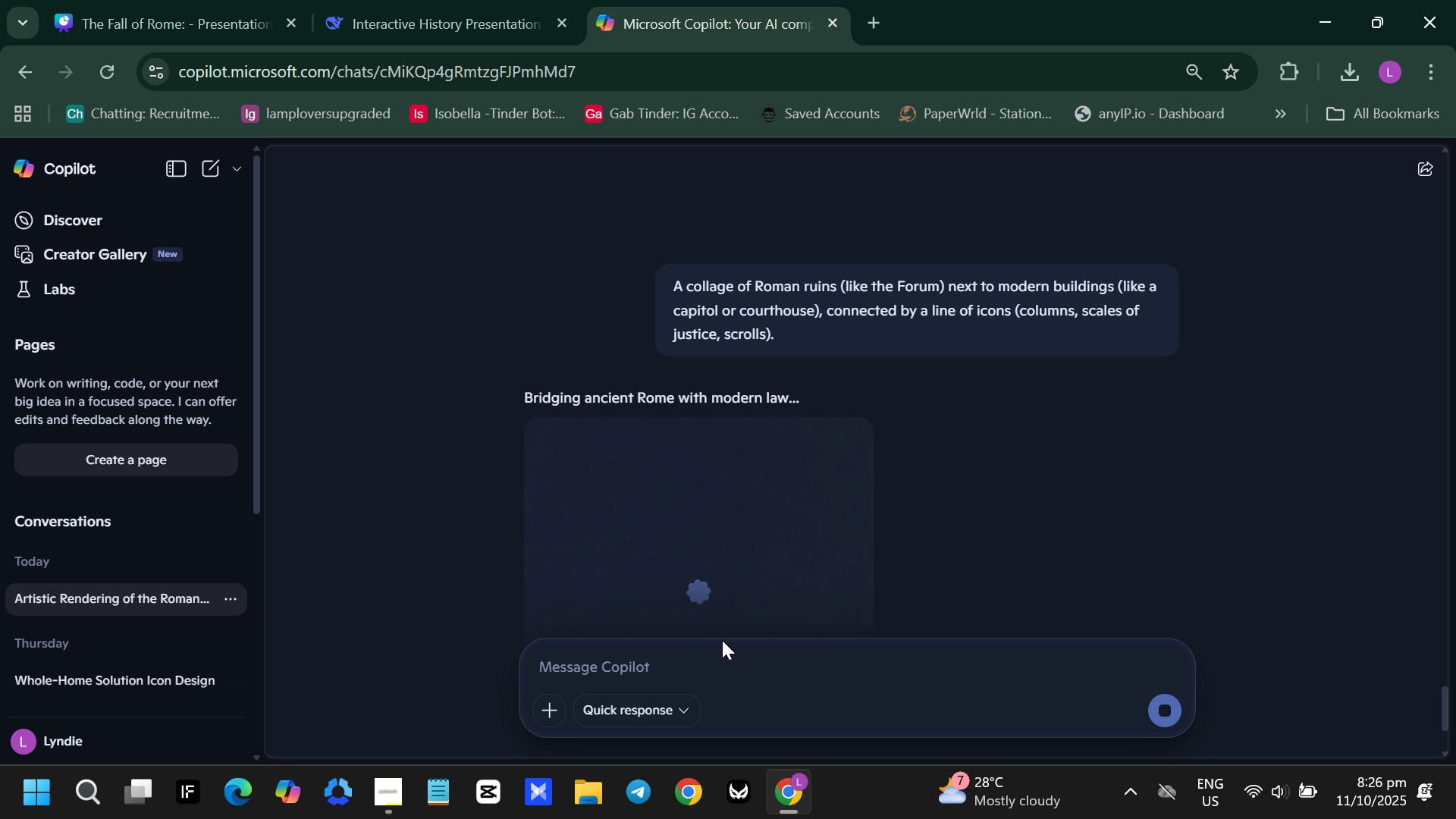 
scroll: coordinate [664, 461], scroll_direction: down, amount: 2.0
 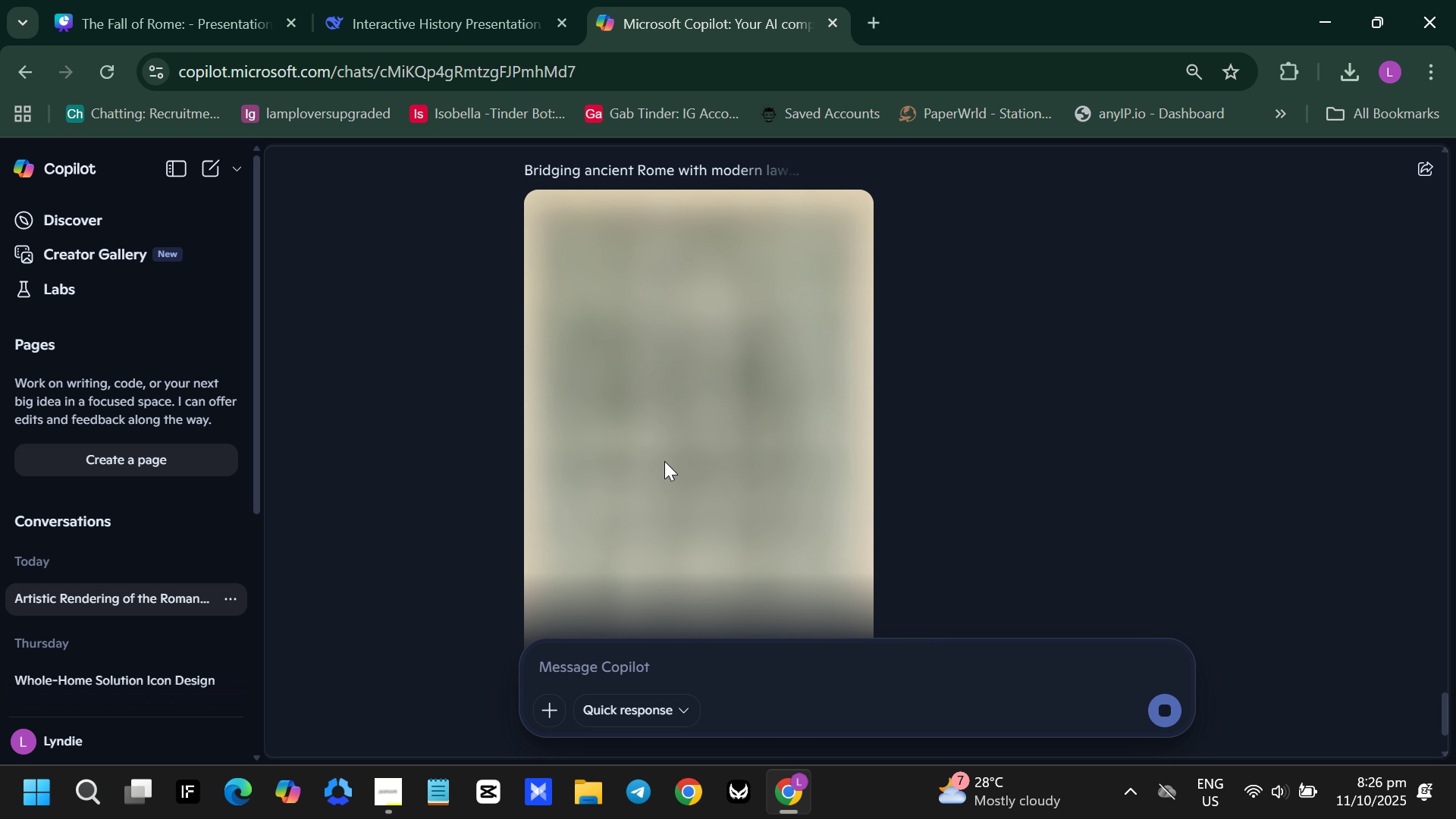 
wait(8.97)
 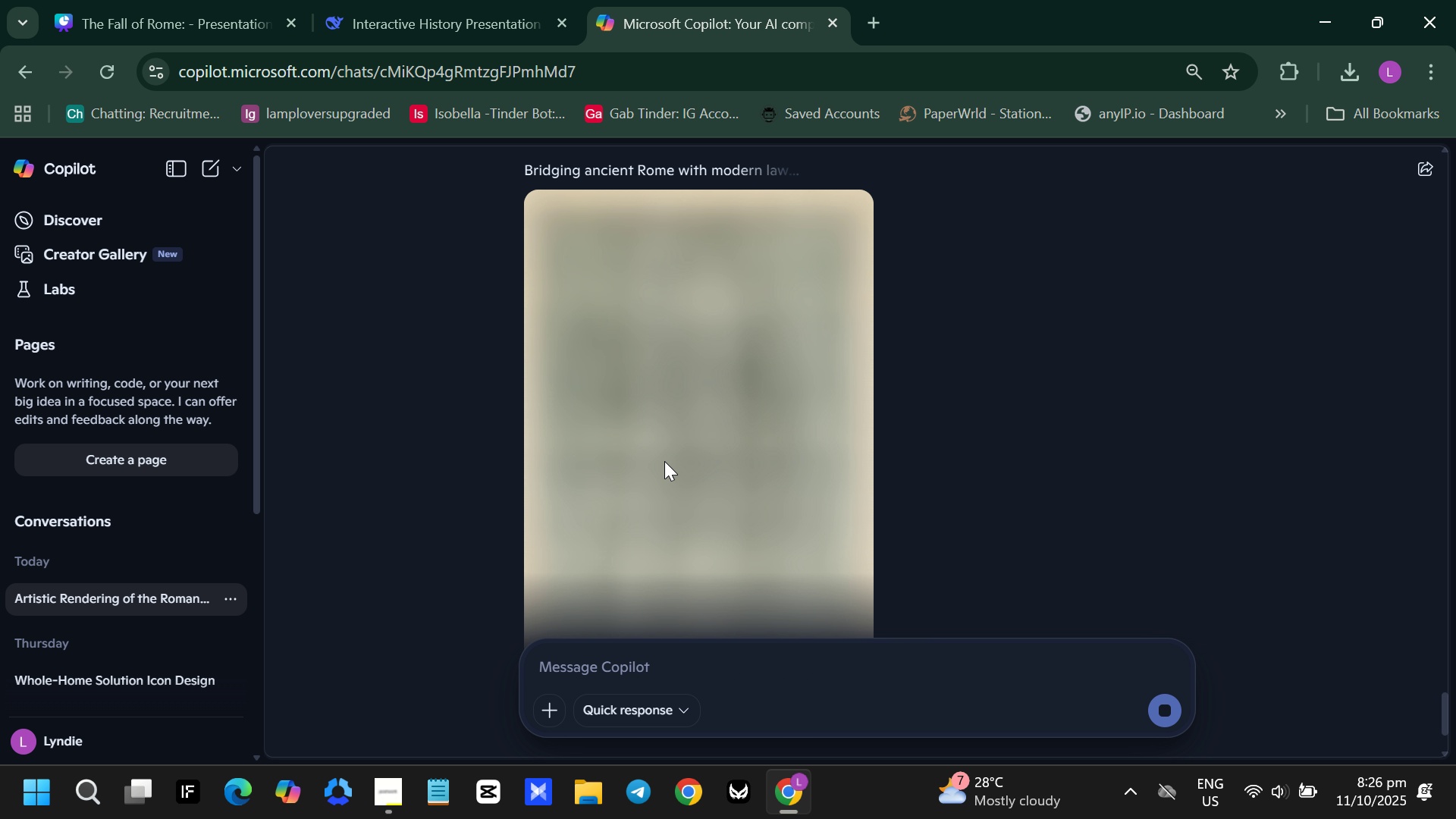 
scroll: coordinate [616, 482], scroll_direction: down, amount: 1.0
 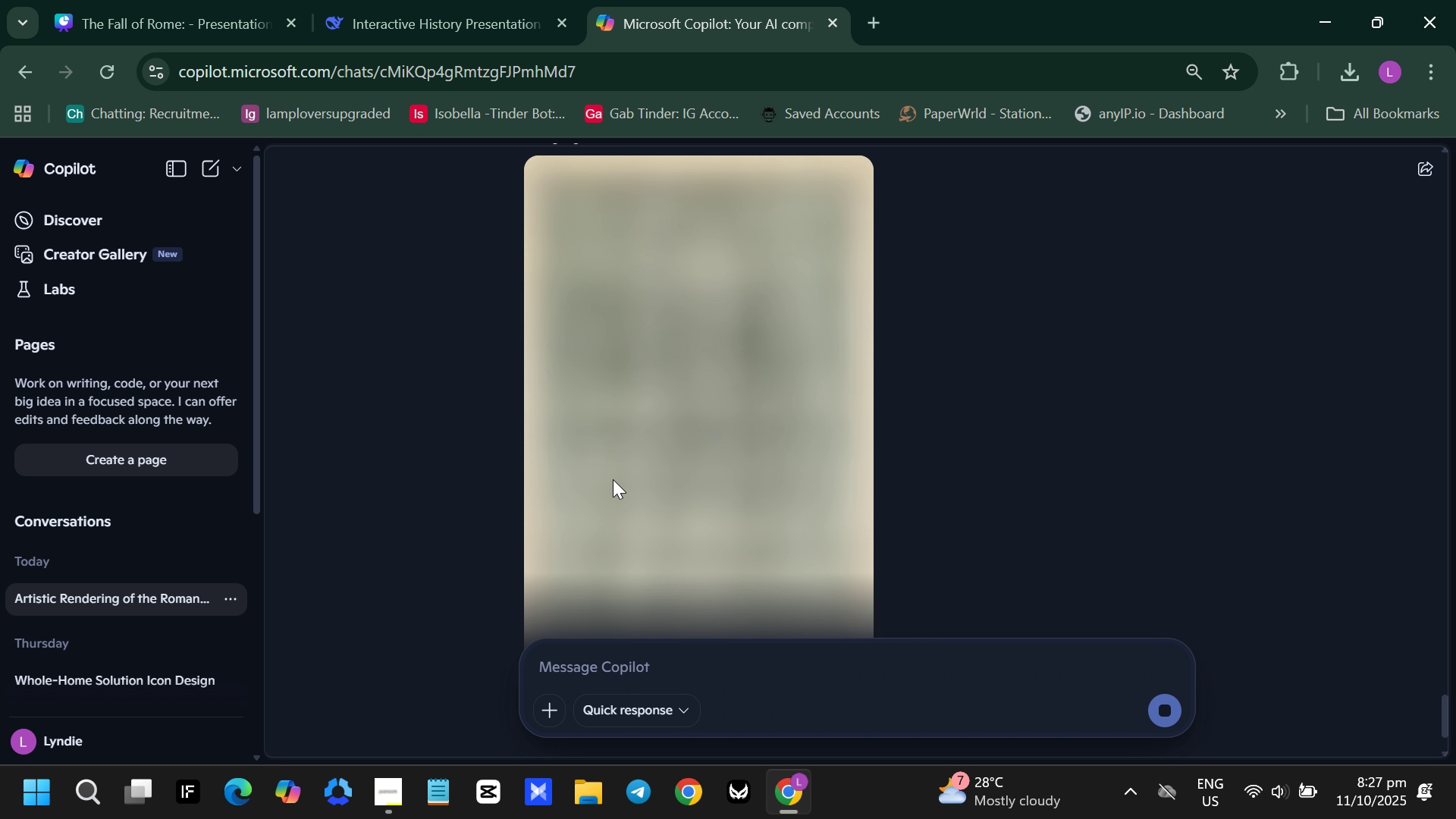 
scroll: coordinate [613, 479], scroll_direction: up, amount: 2.0
 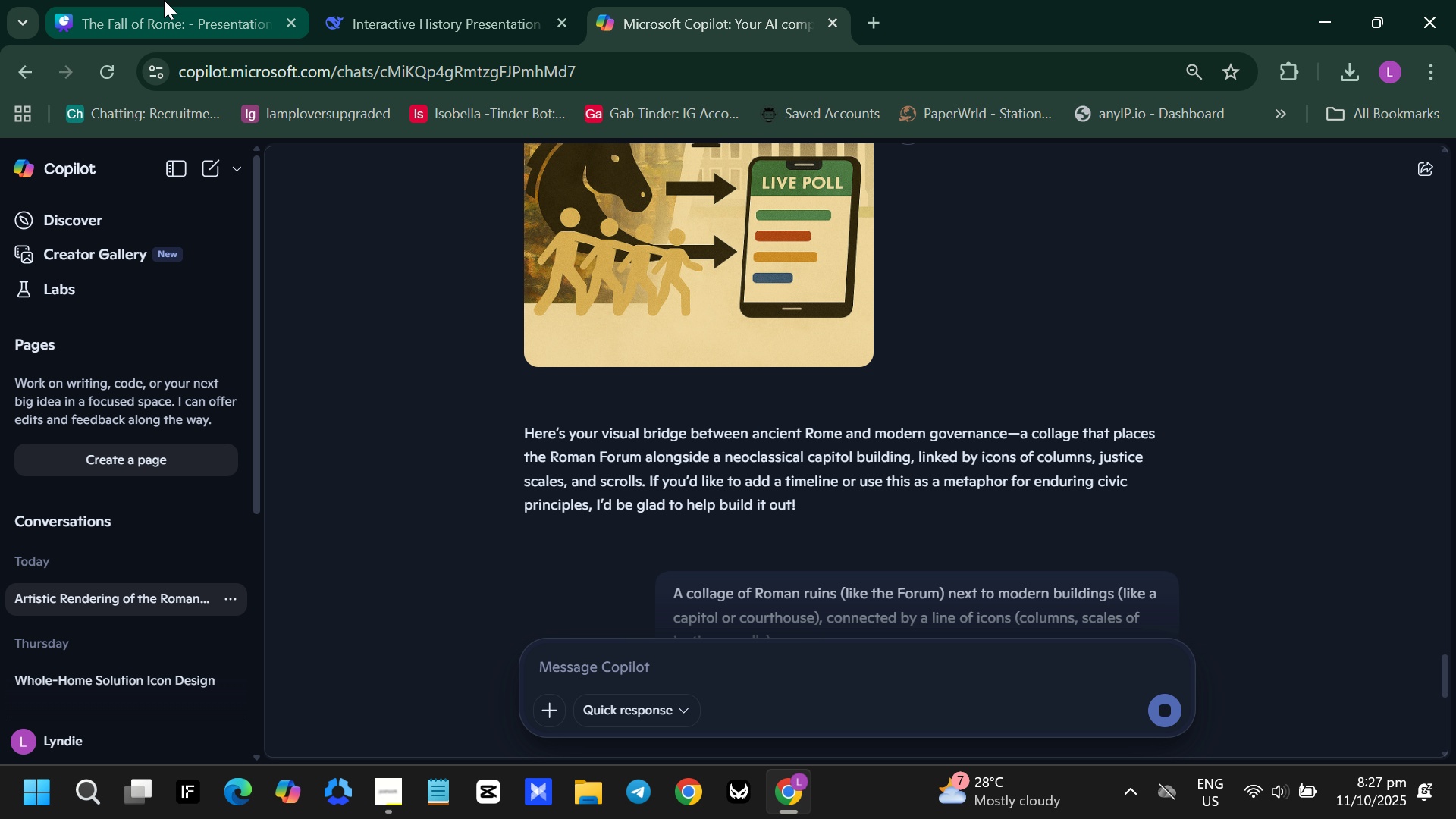 
left_click([170, 0])
 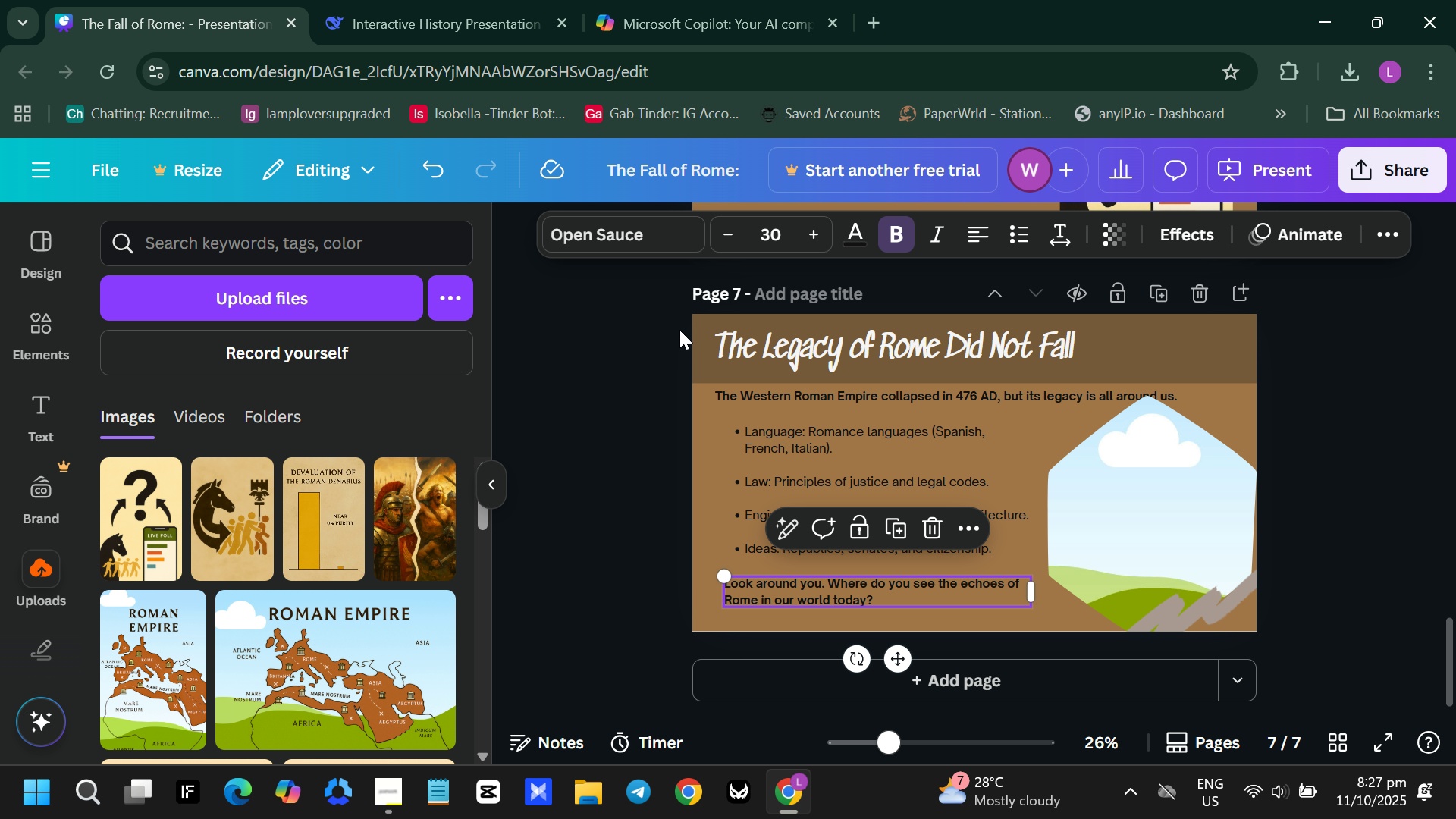 
scroll: coordinate [681, 370], scroll_direction: down, amount: 2.0
 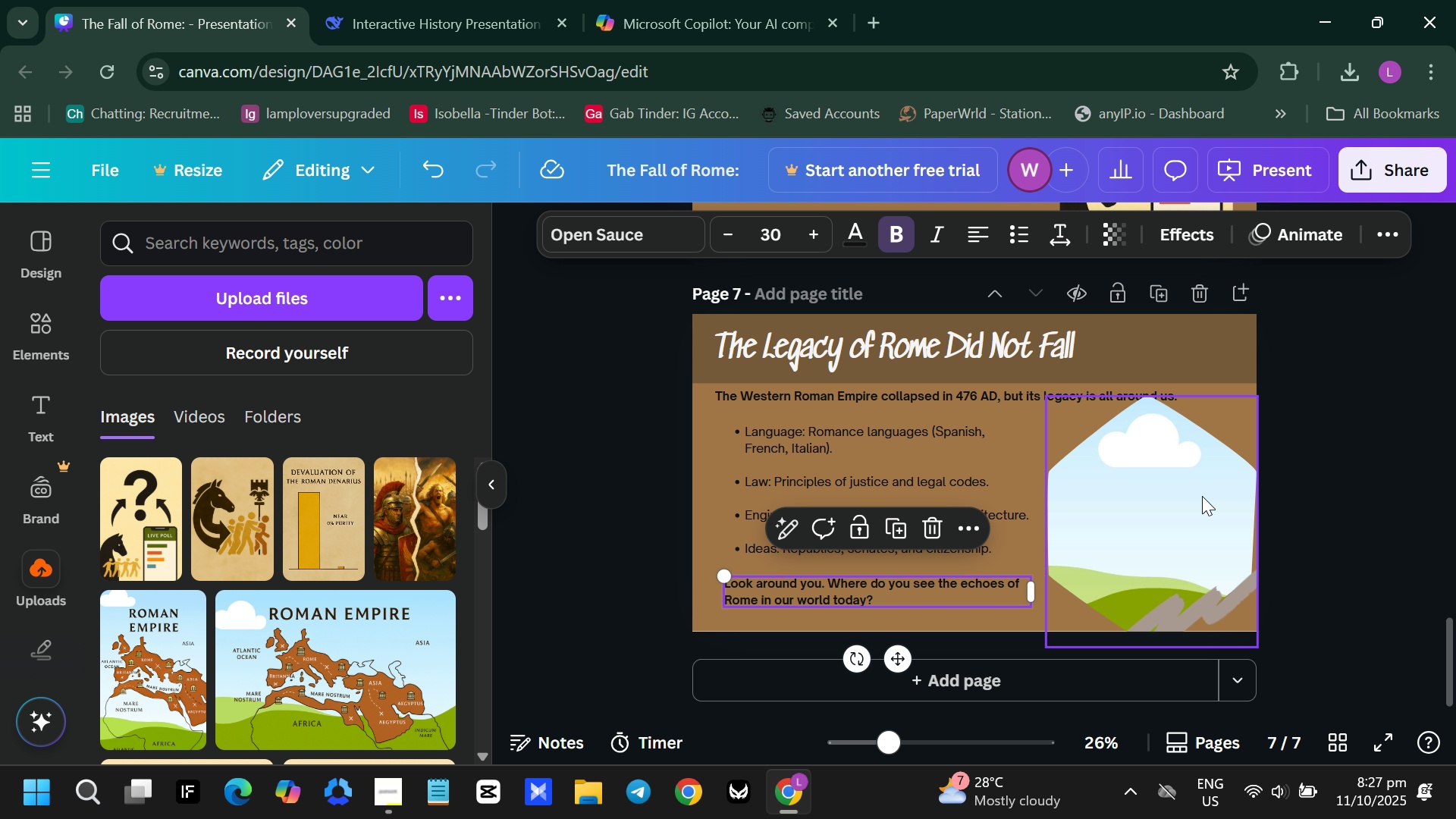 
left_click([1198, 491])
 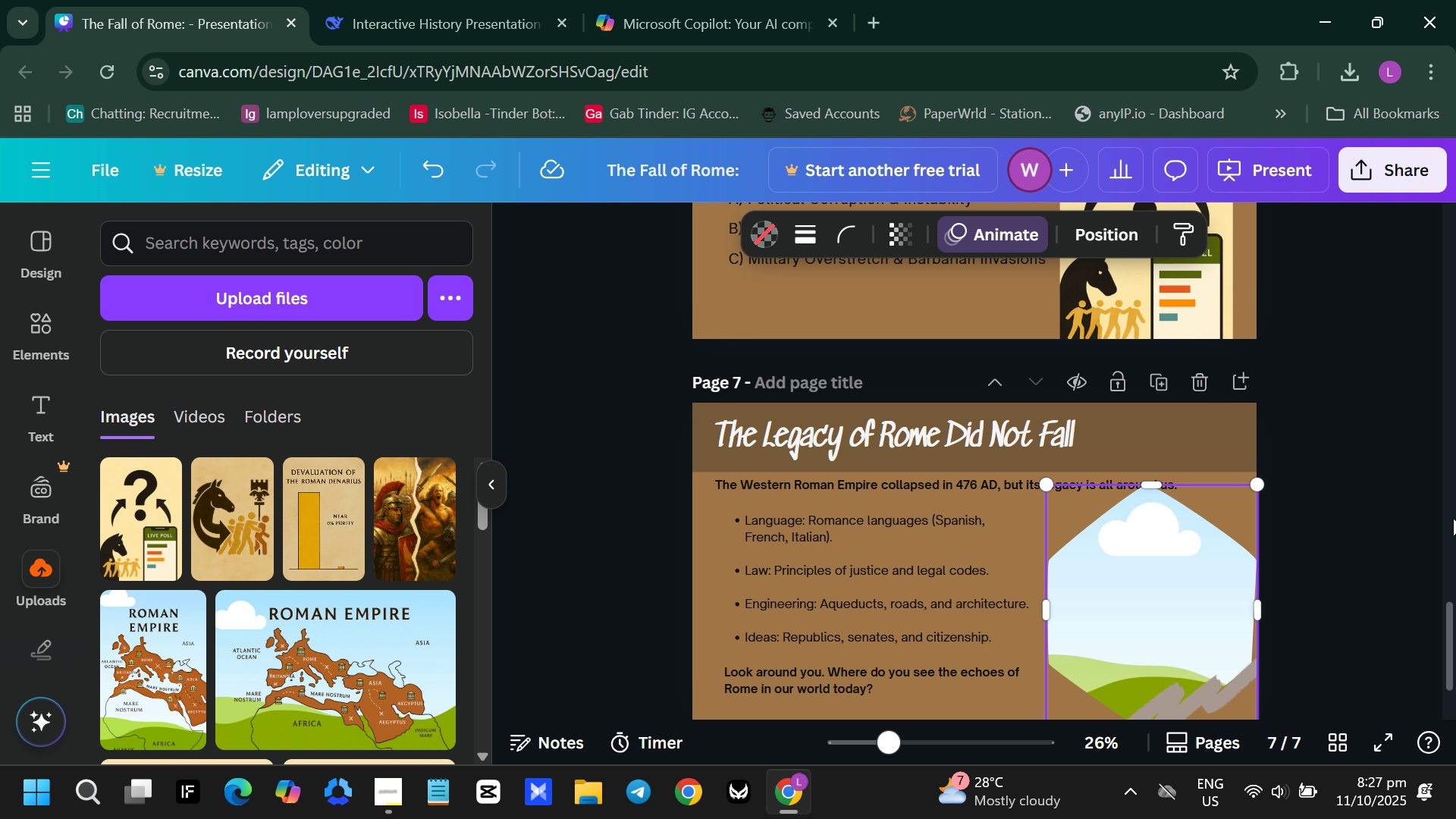 
left_click([1453, 518])
 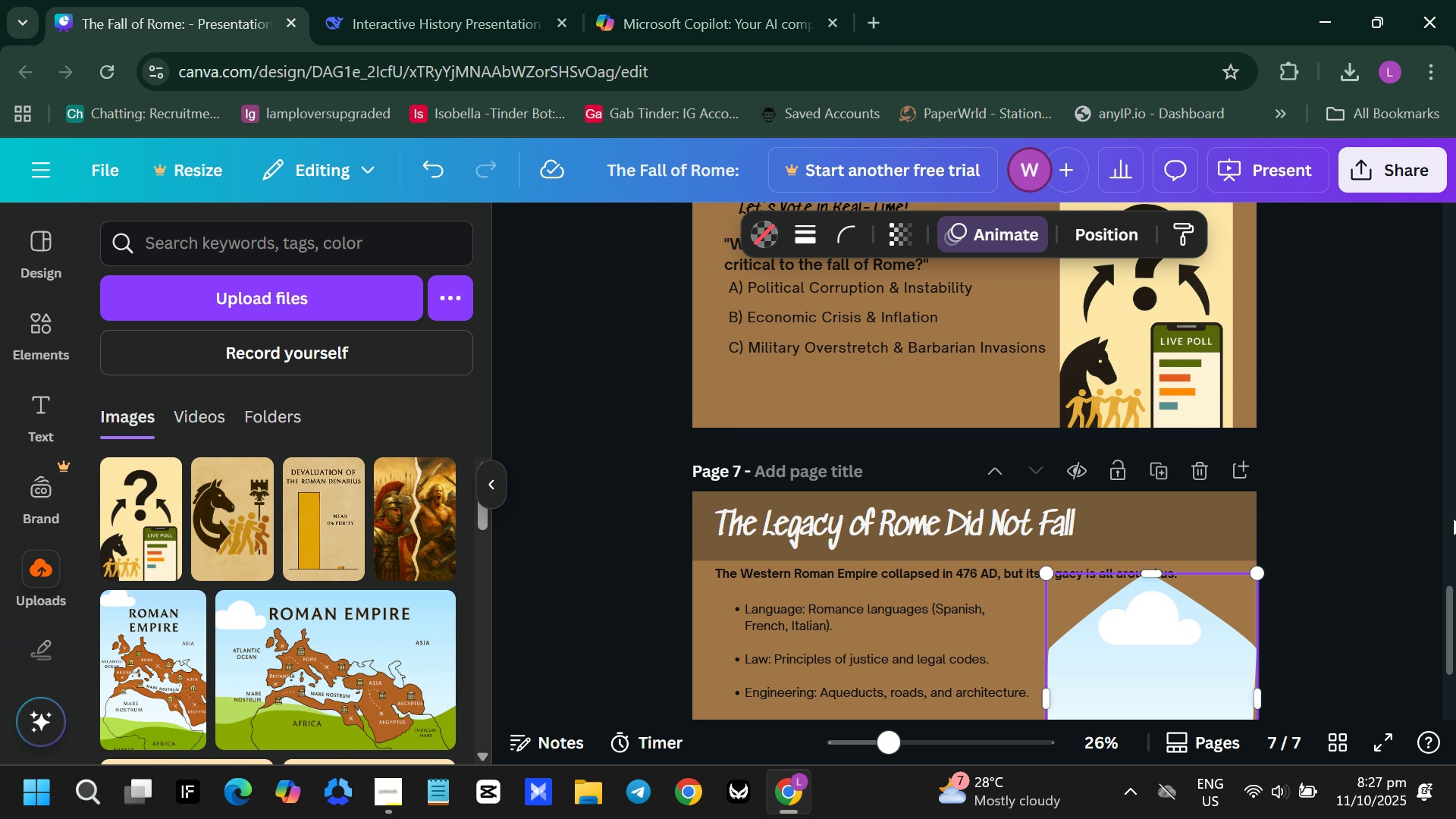 
left_click([1453, 518])
 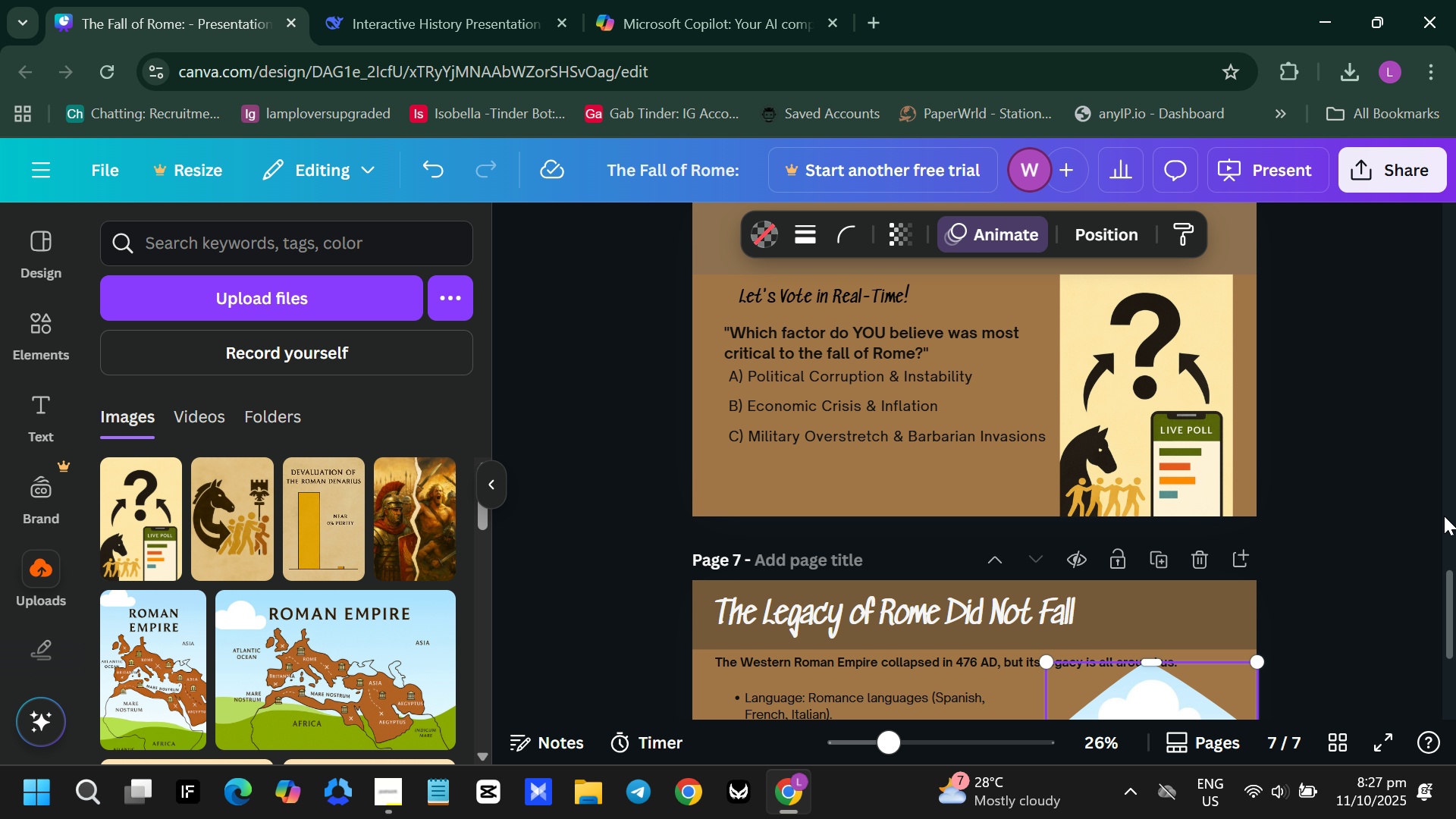 
left_click([1444, 516])
 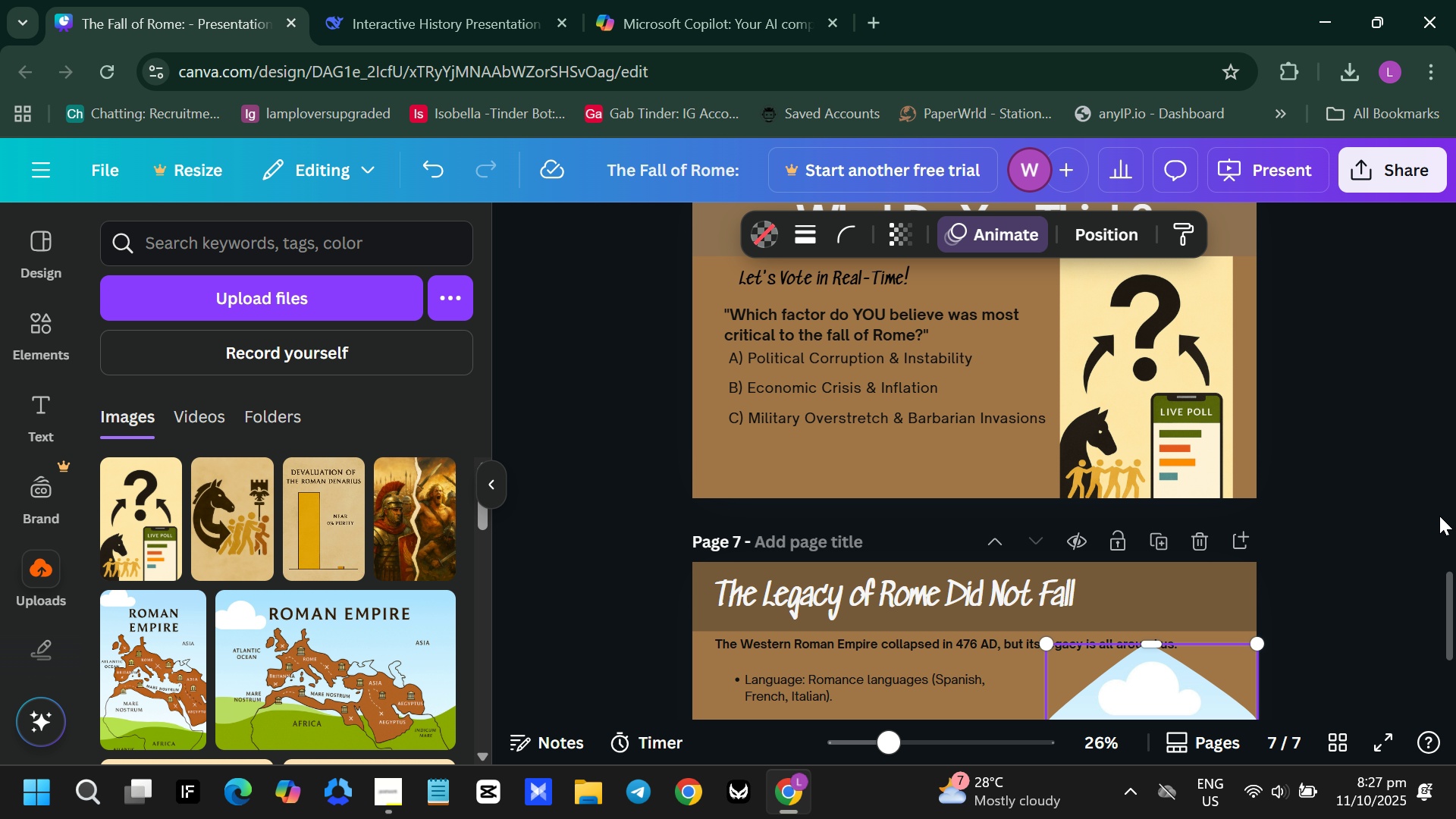 
scroll: coordinate [1439, 516], scroll_direction: down, amount: 3.0
 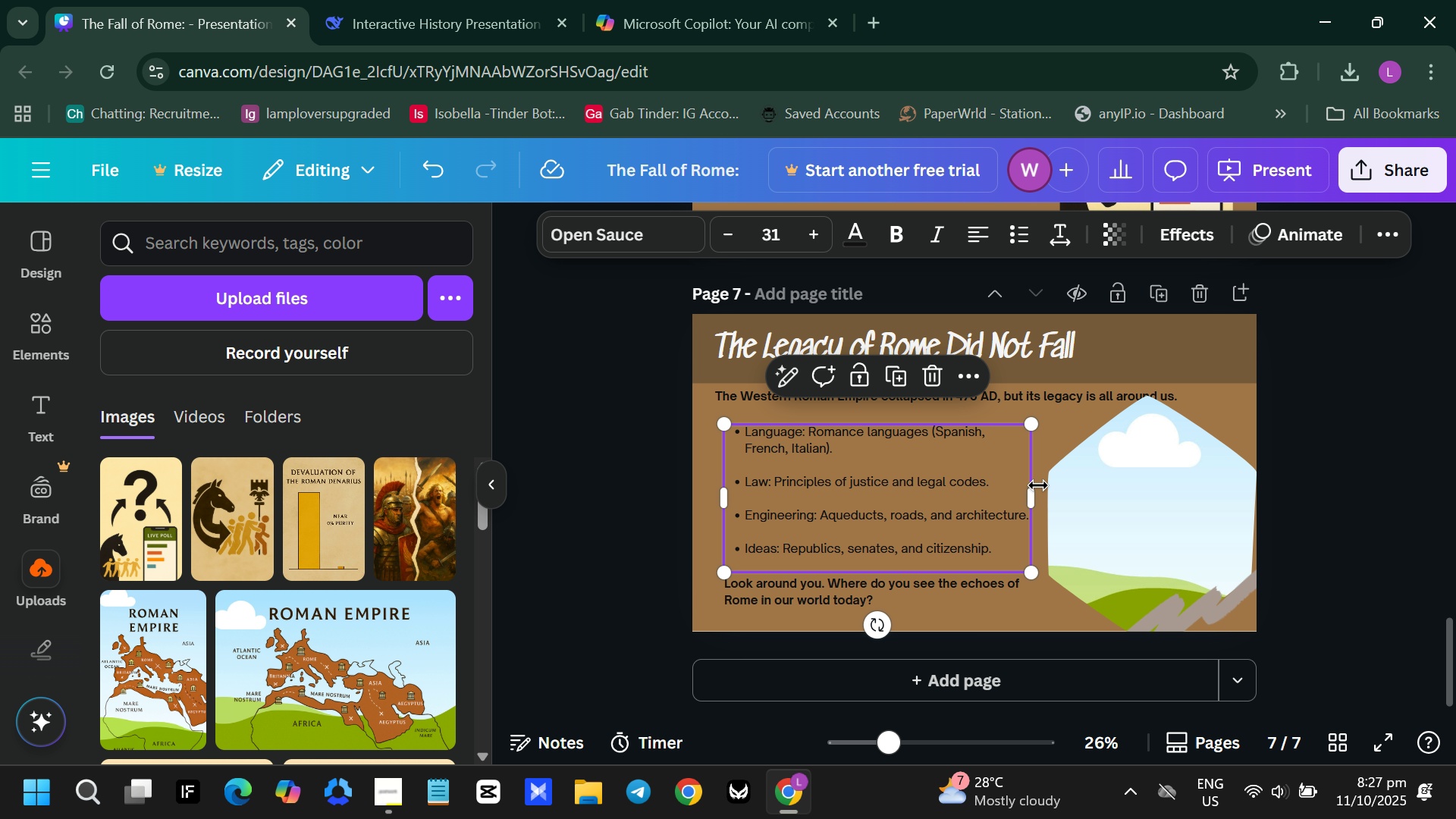 
left_click([1085, 487])
 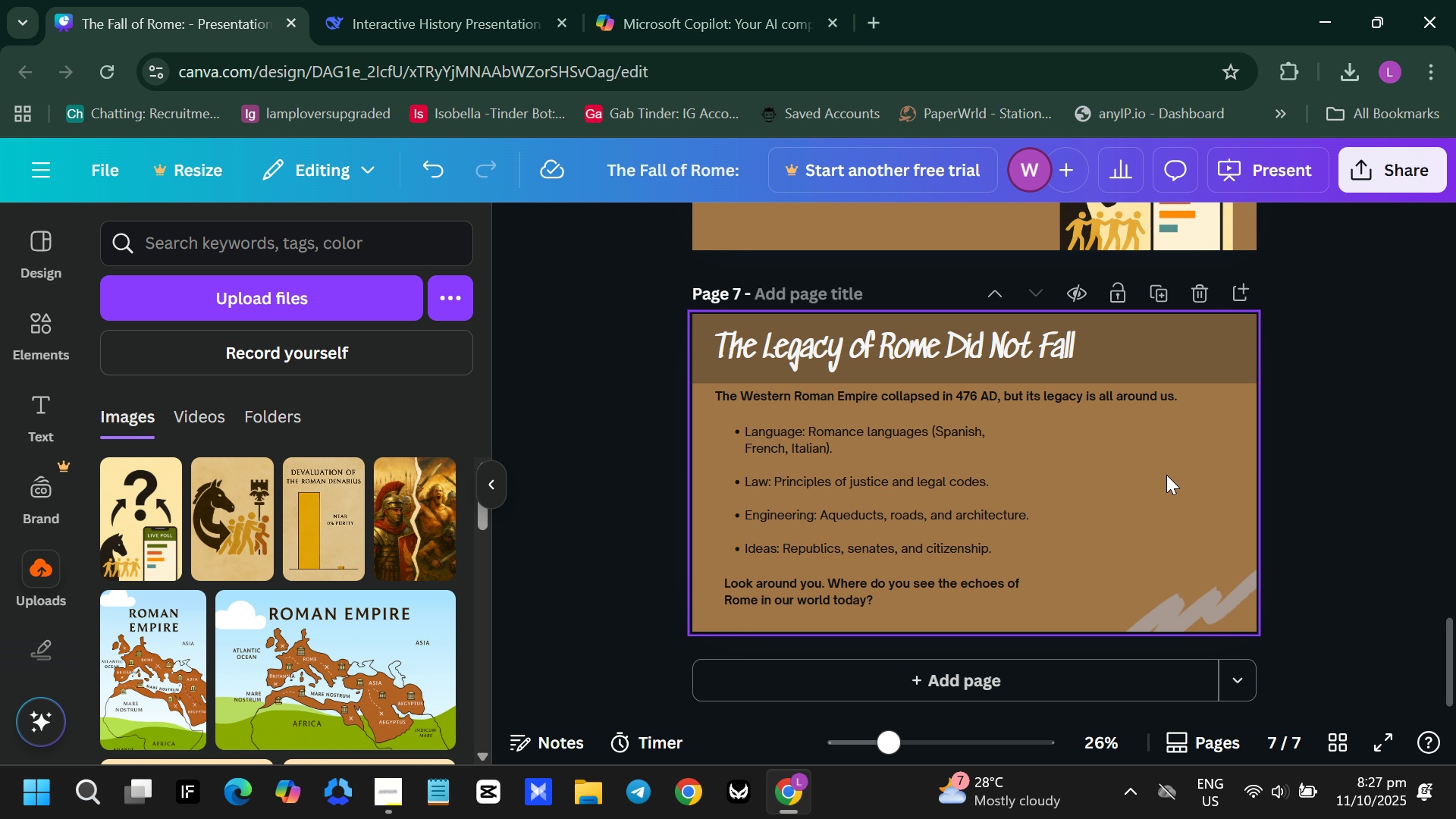 
key(Backspace)
 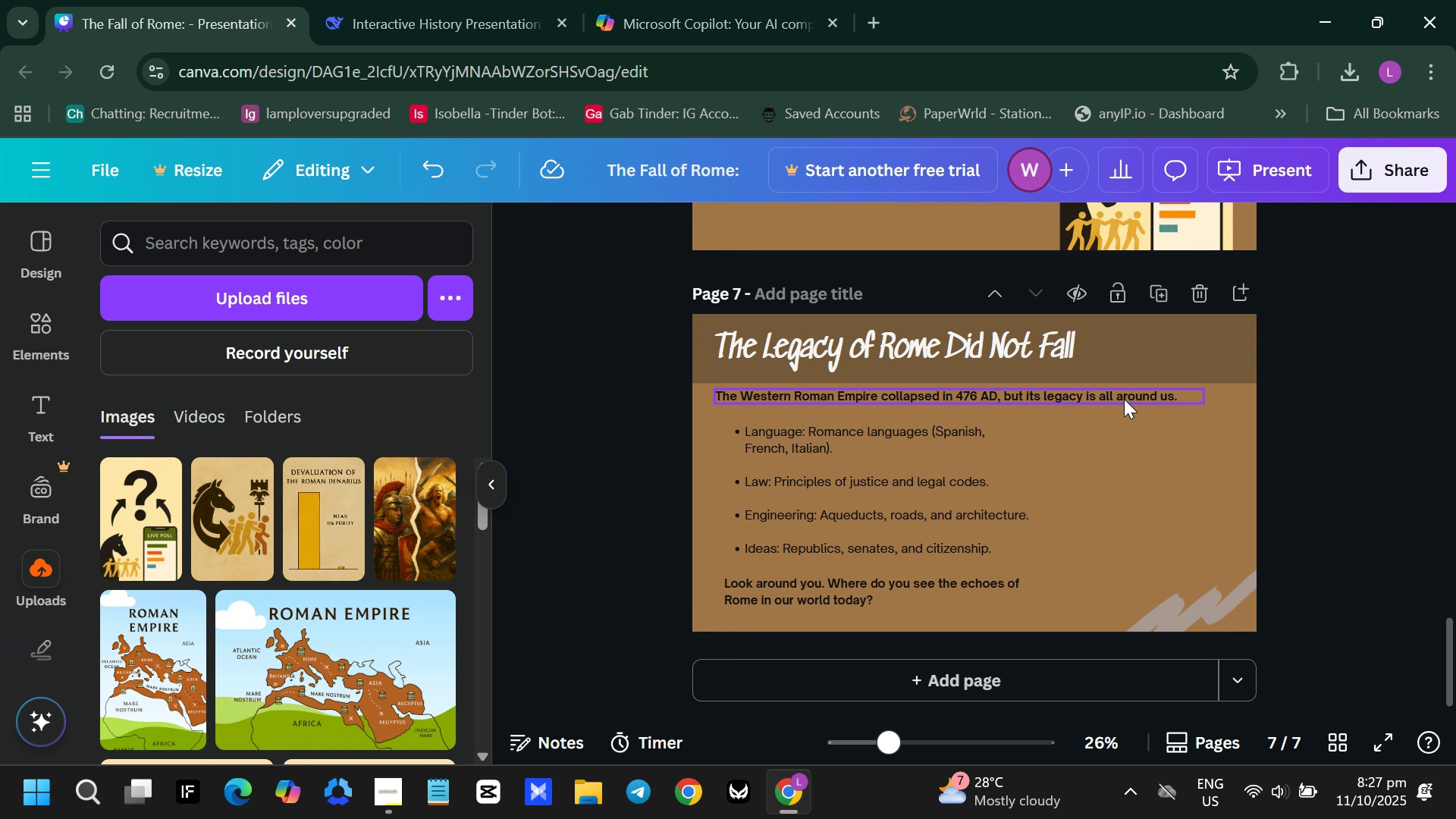 
left_click_drag(start_coordinate=[1122, 396], to_coordinate=[1119, 375])
 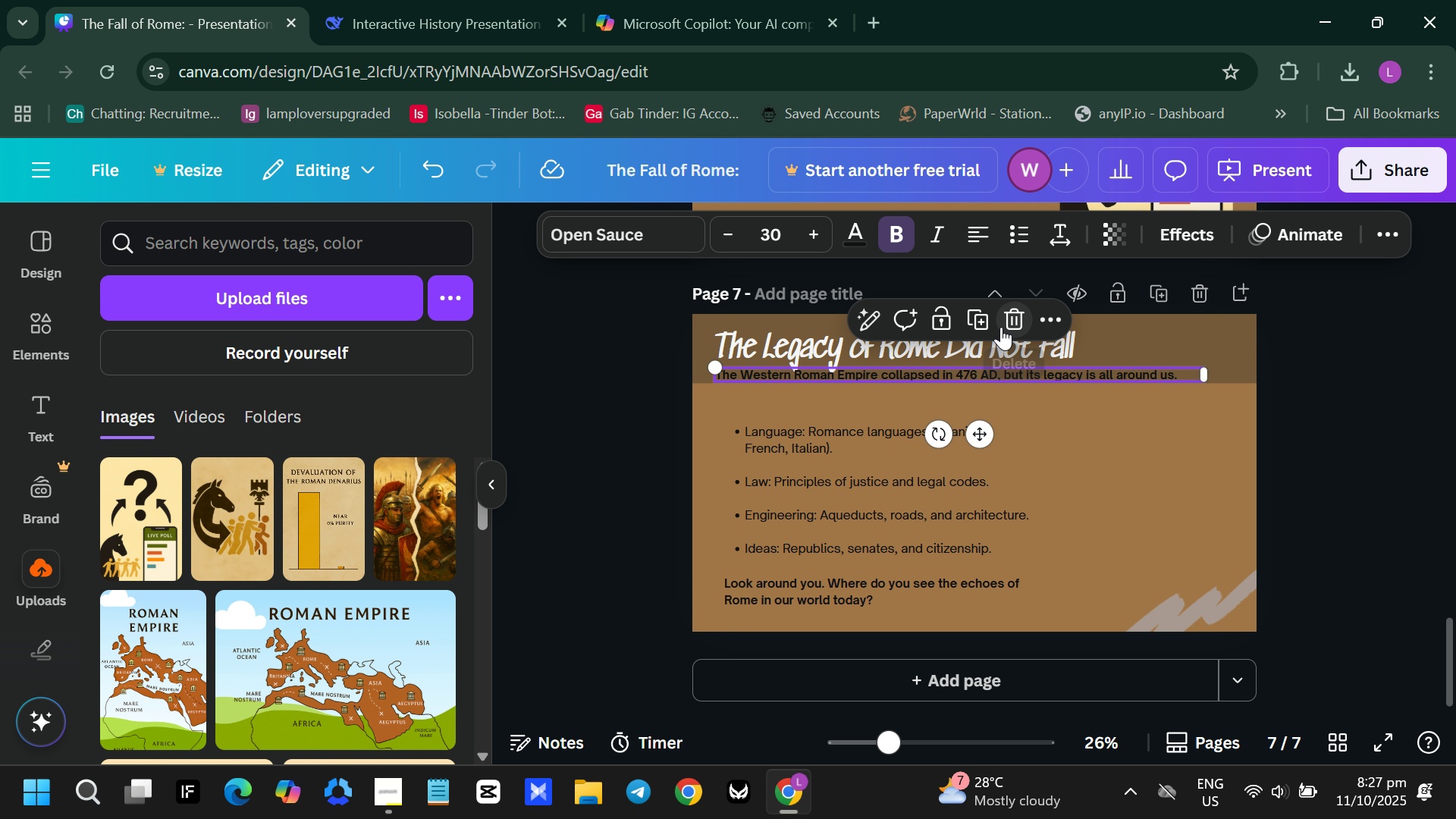 
left_click([1001, 327])
 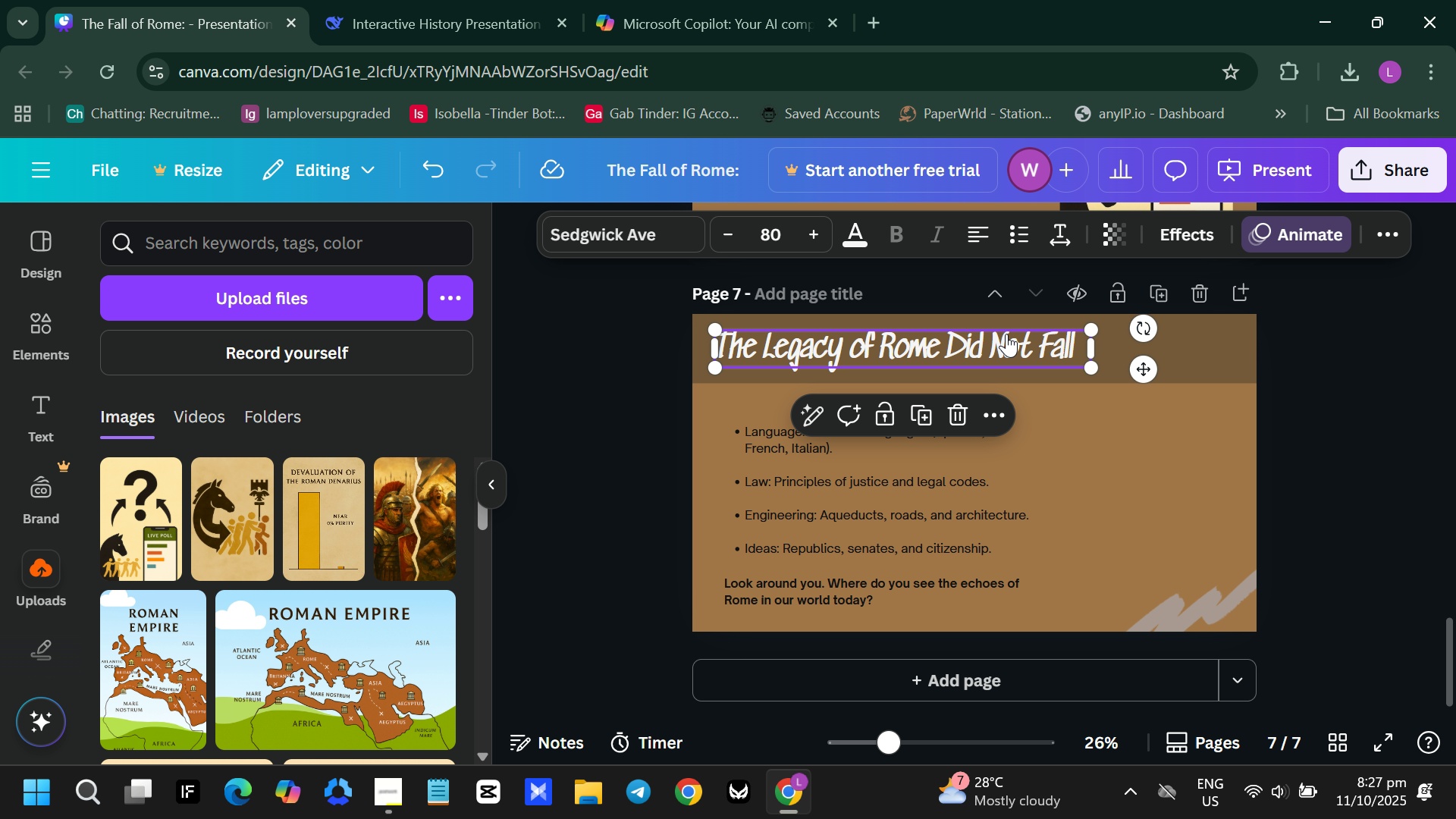 
left_click([1006, 334])
 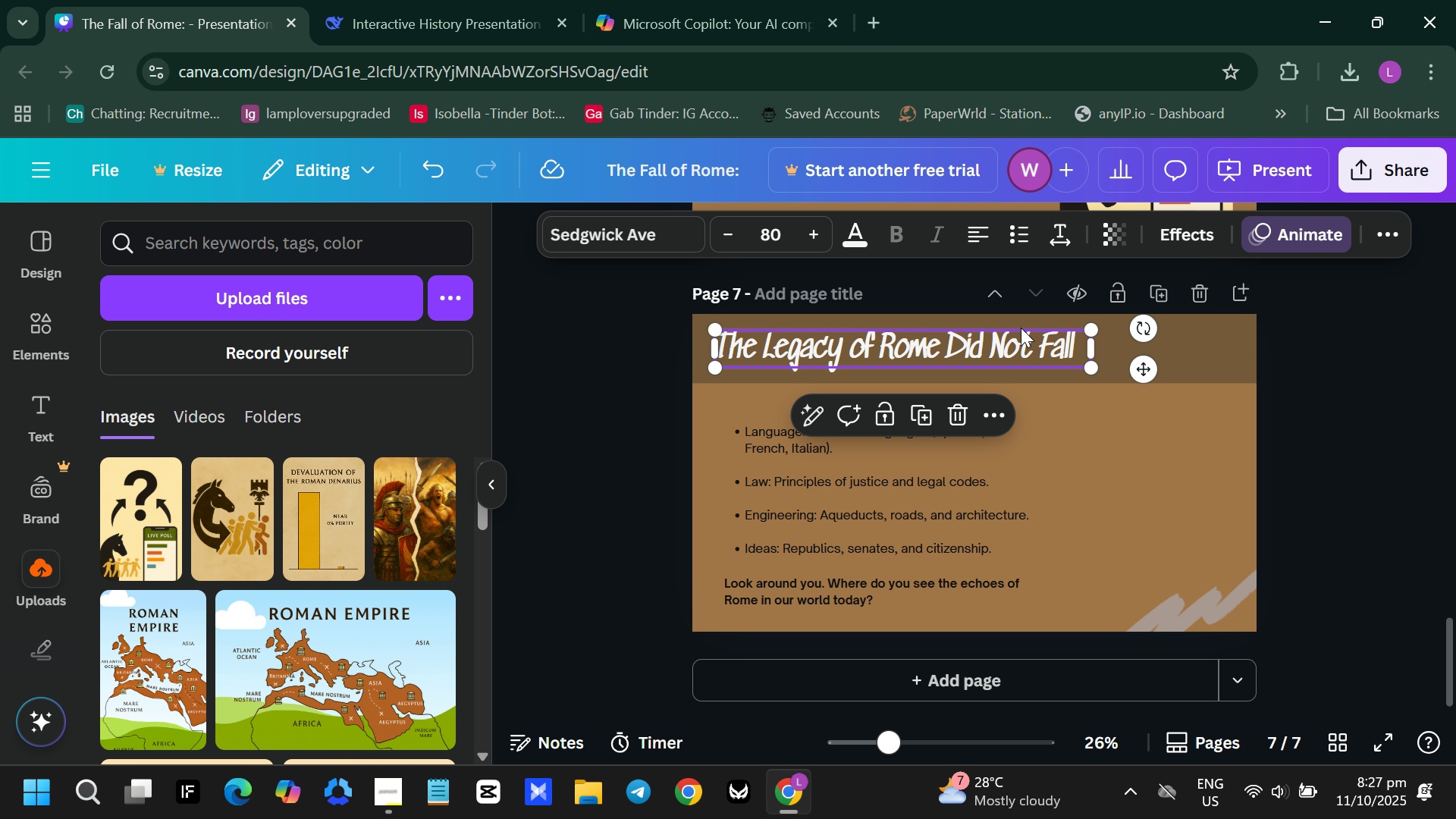 
key(Control+Z)
 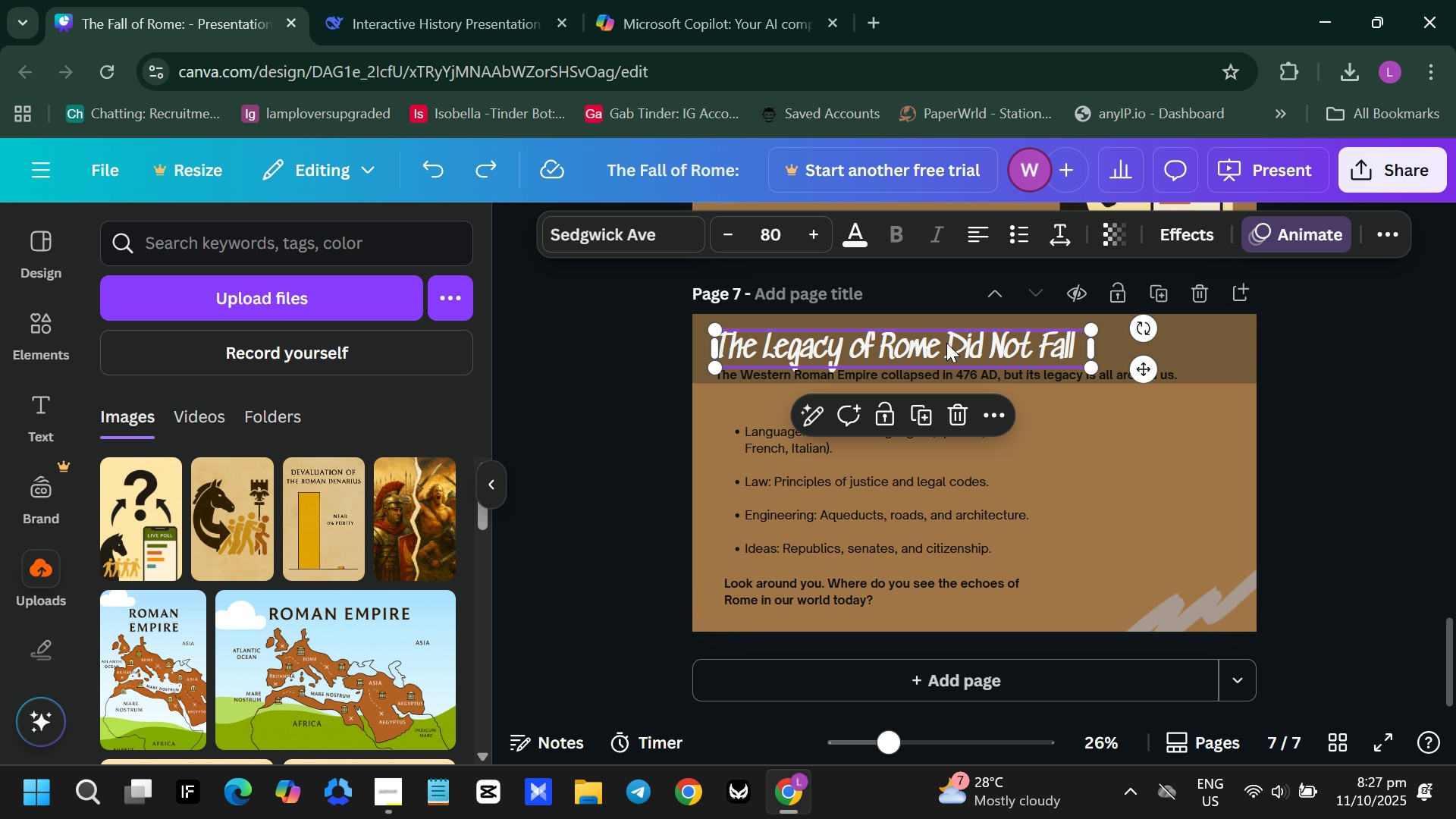 
left_click([840, 358])
 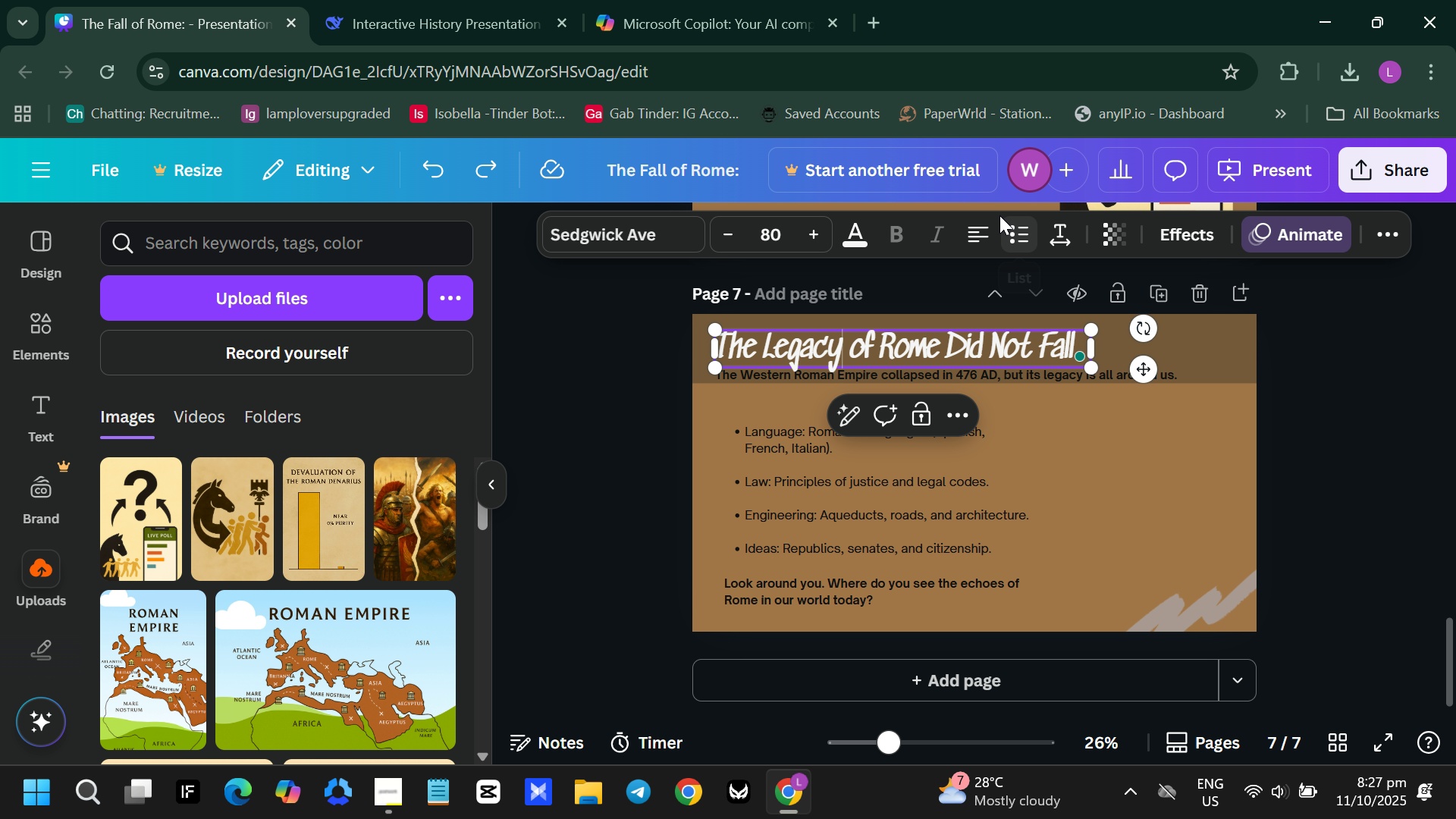 
left_click([975, 223])
 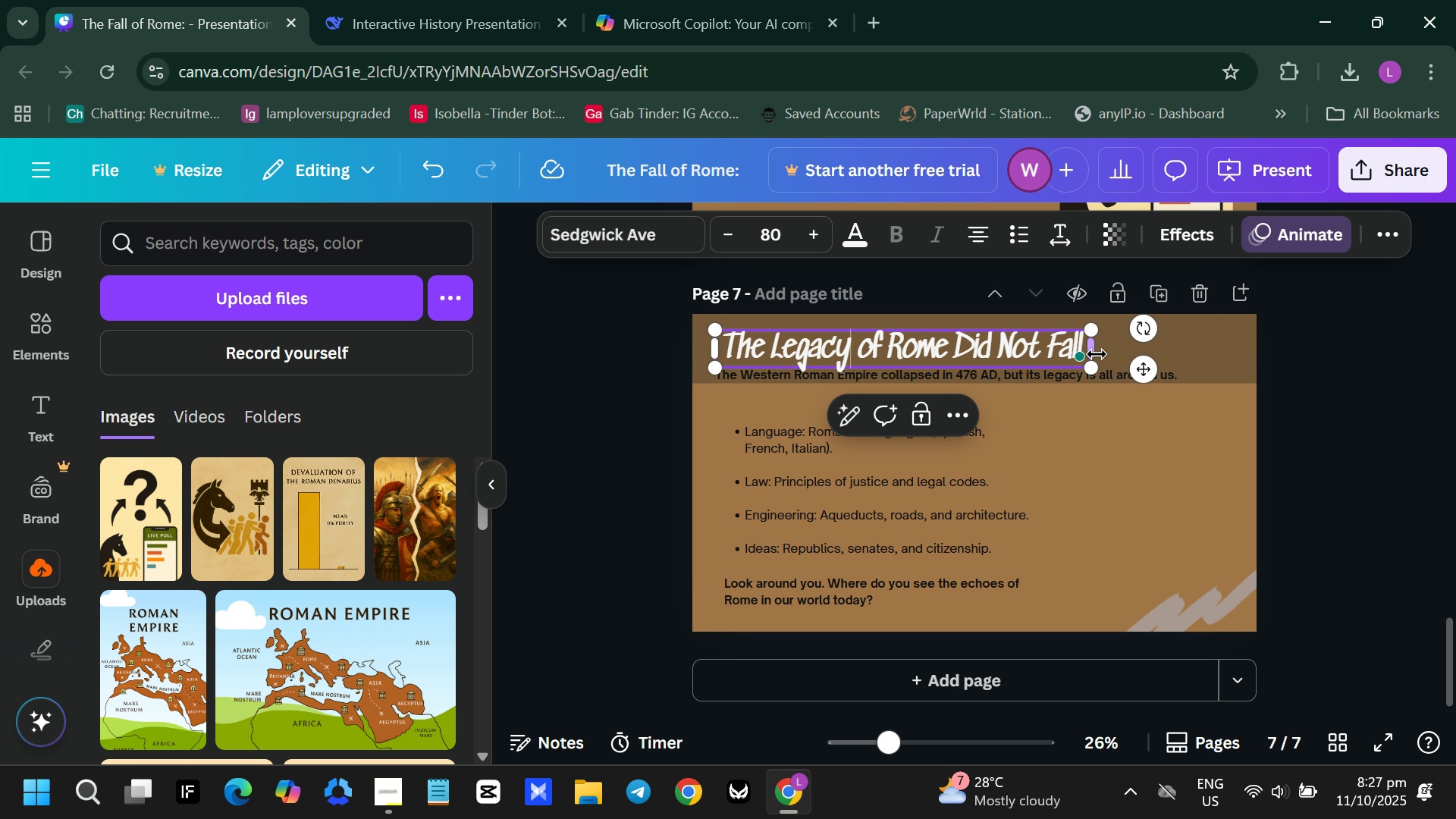 
left_click_drag(start_coordinate=[1097, 354], to_coordinate=[1106, 354])
 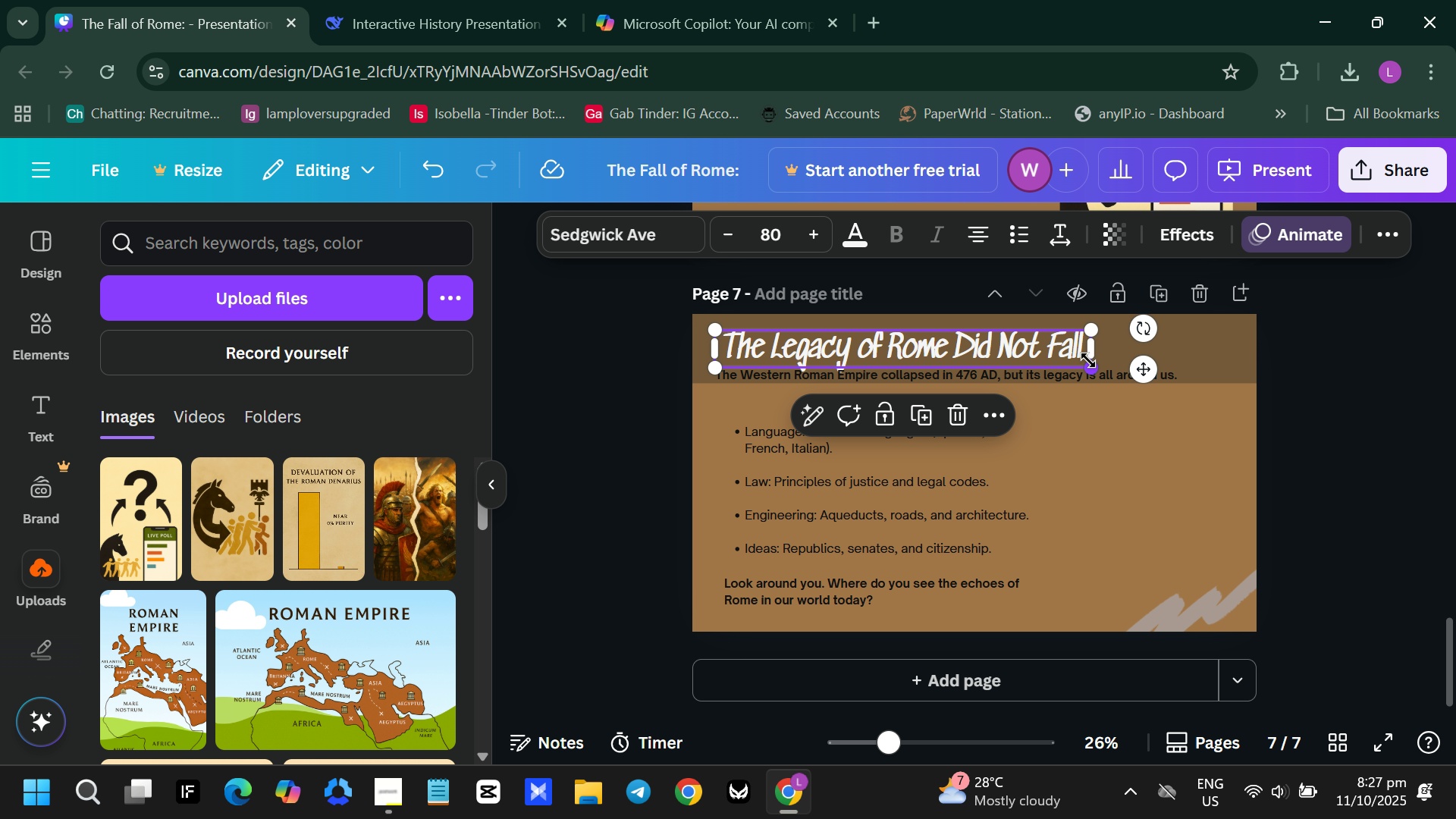 
left_click_drag(start_coordinate=[1088, 360], to_coordinate=[1044, 351])
 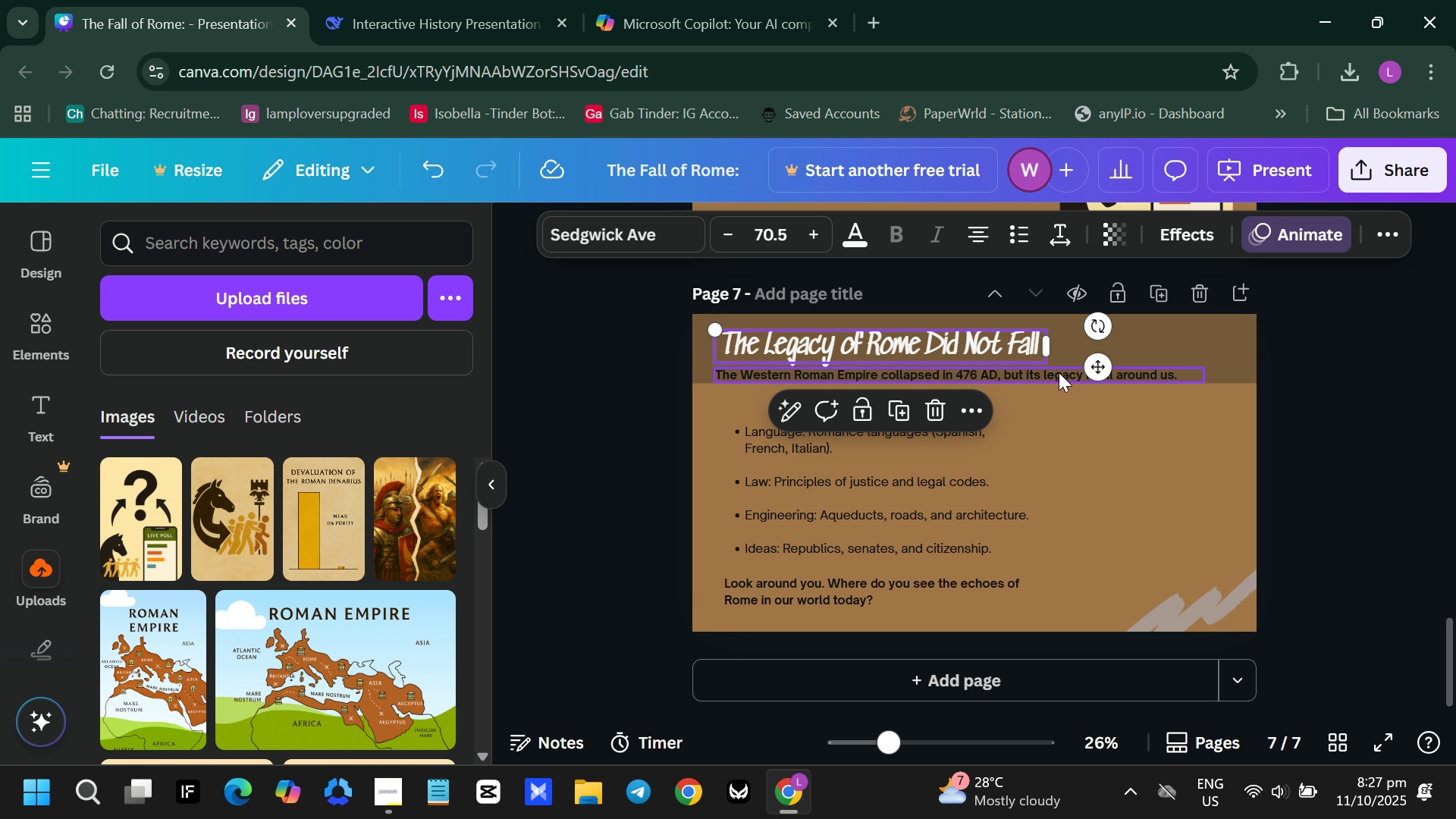 
left_click([1057, 374])
 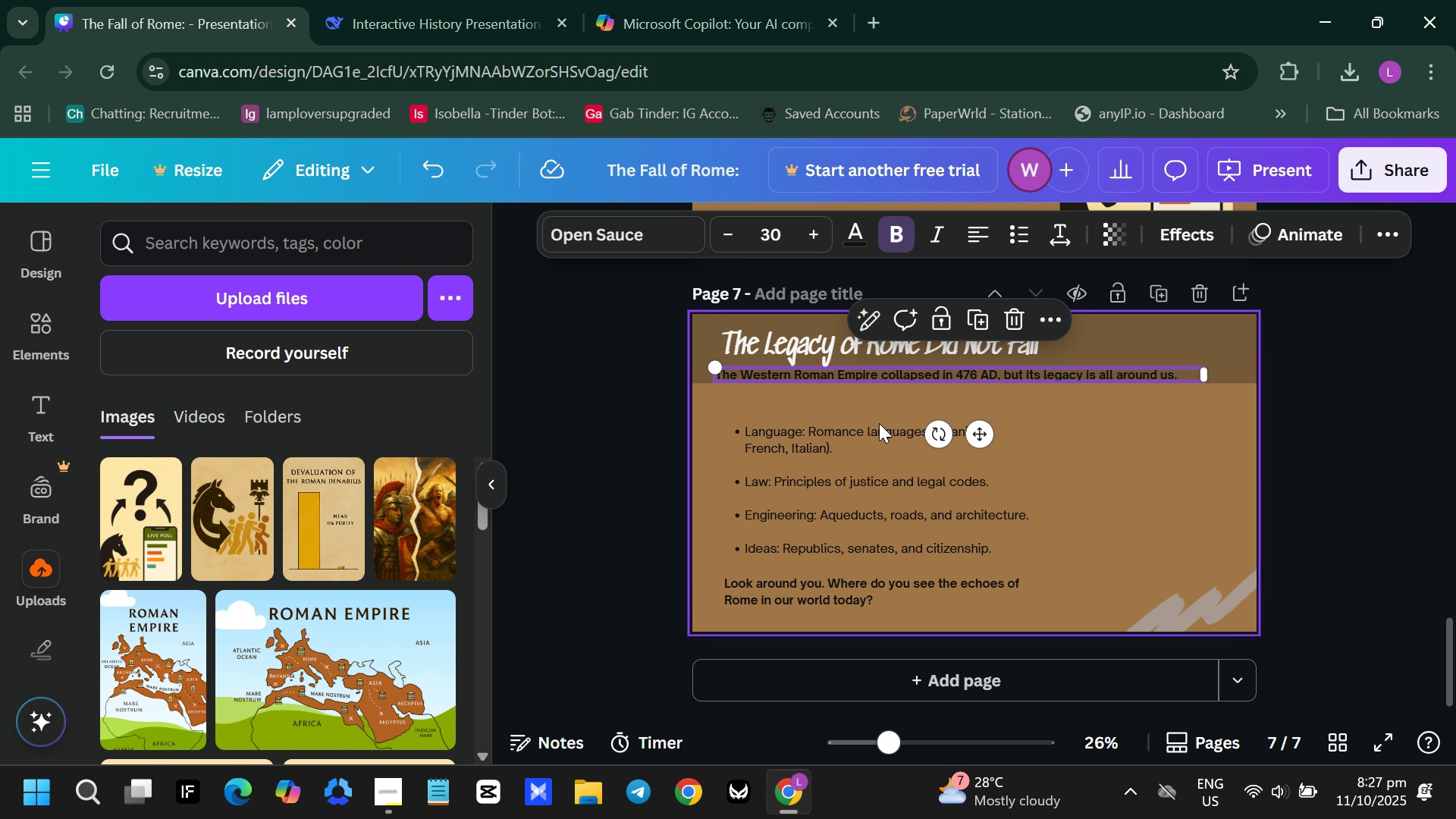 
left_click([812, 426])
 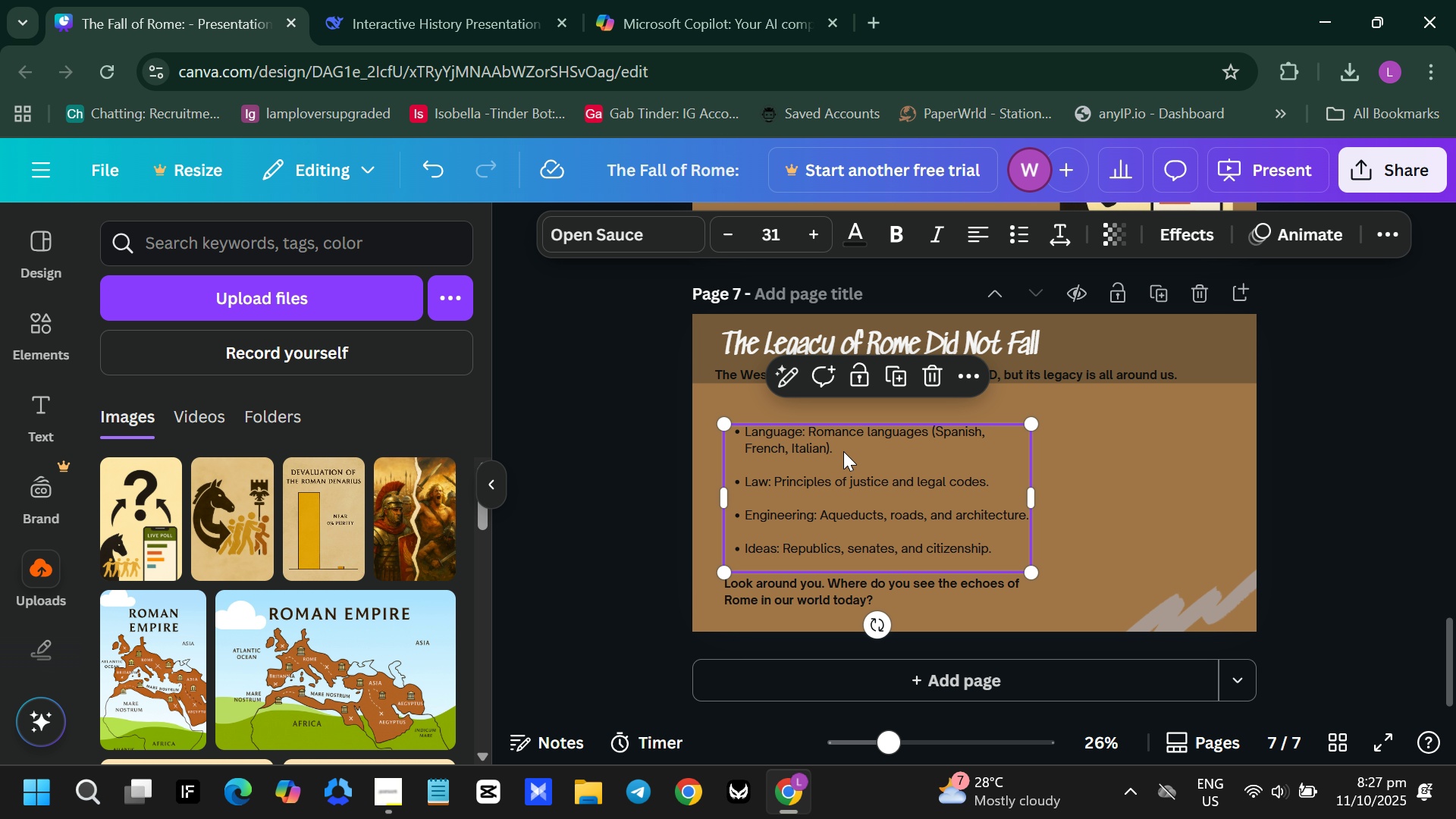 
left_click_drag(start_coordinate=[843, 452], to_coordinate=[836, 430])
 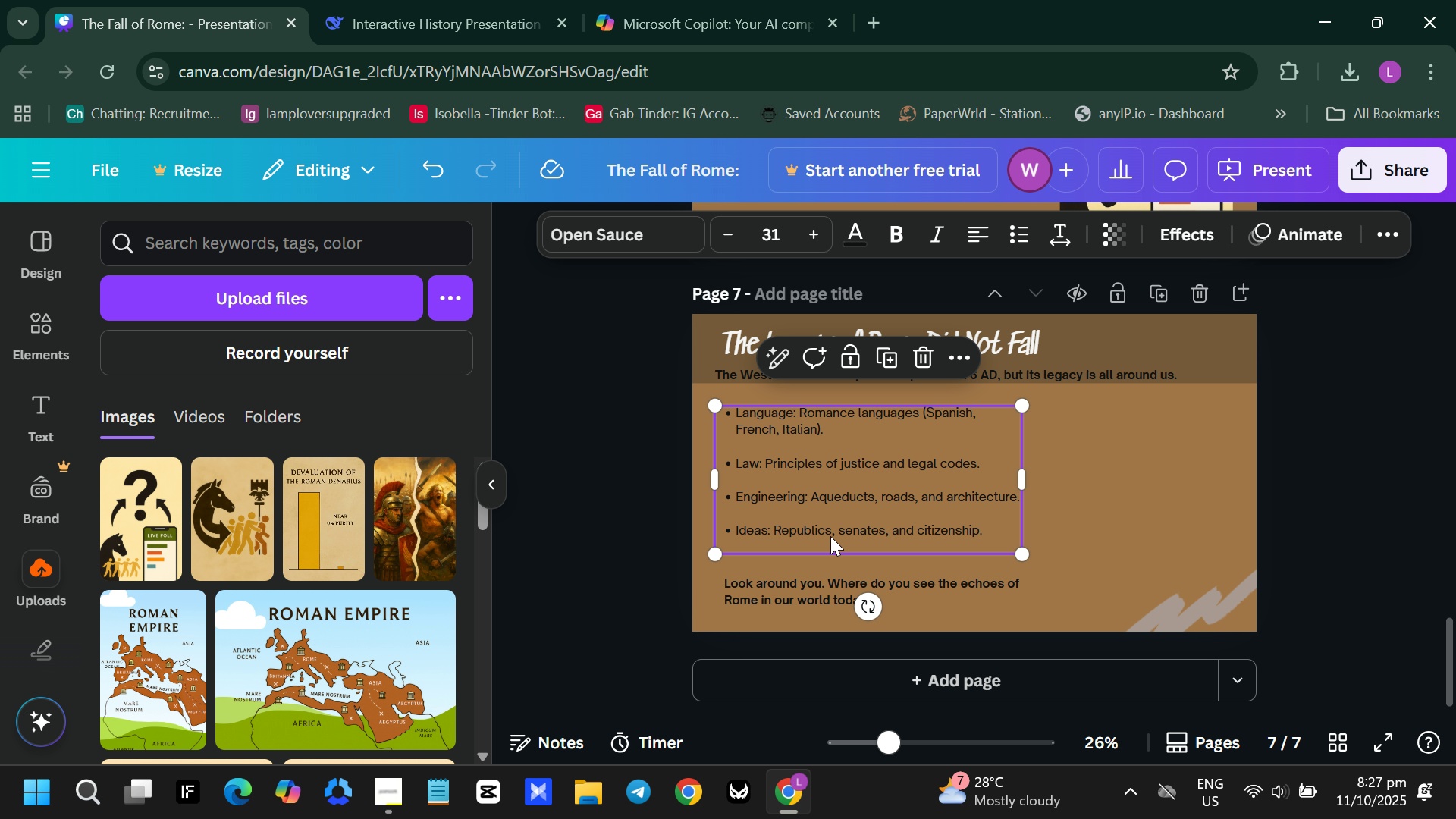 
left_click([789, 582])
 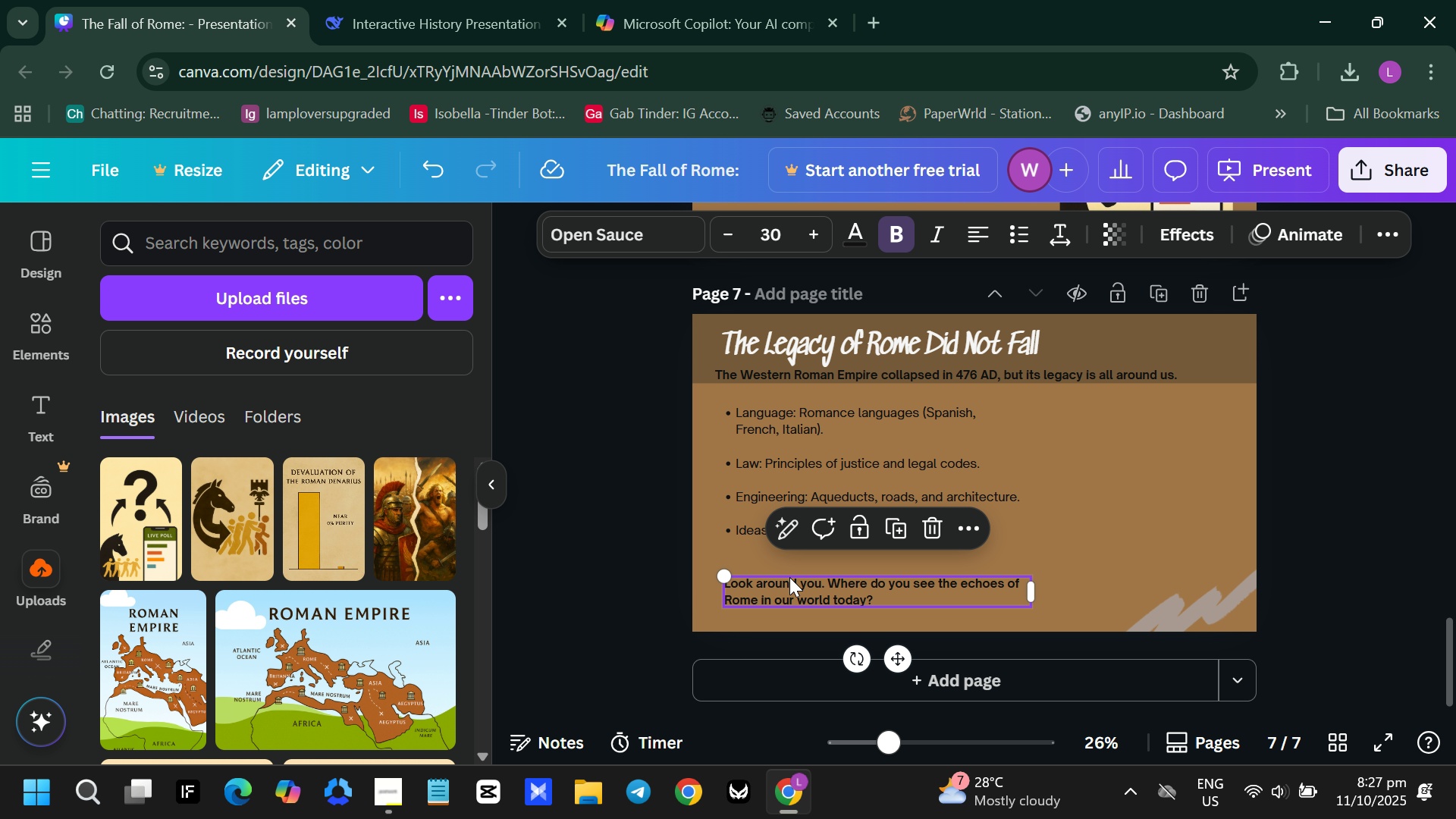 
left_click_drag(start_coordinate=[789, 582], to_coordinate=[786, 574])
 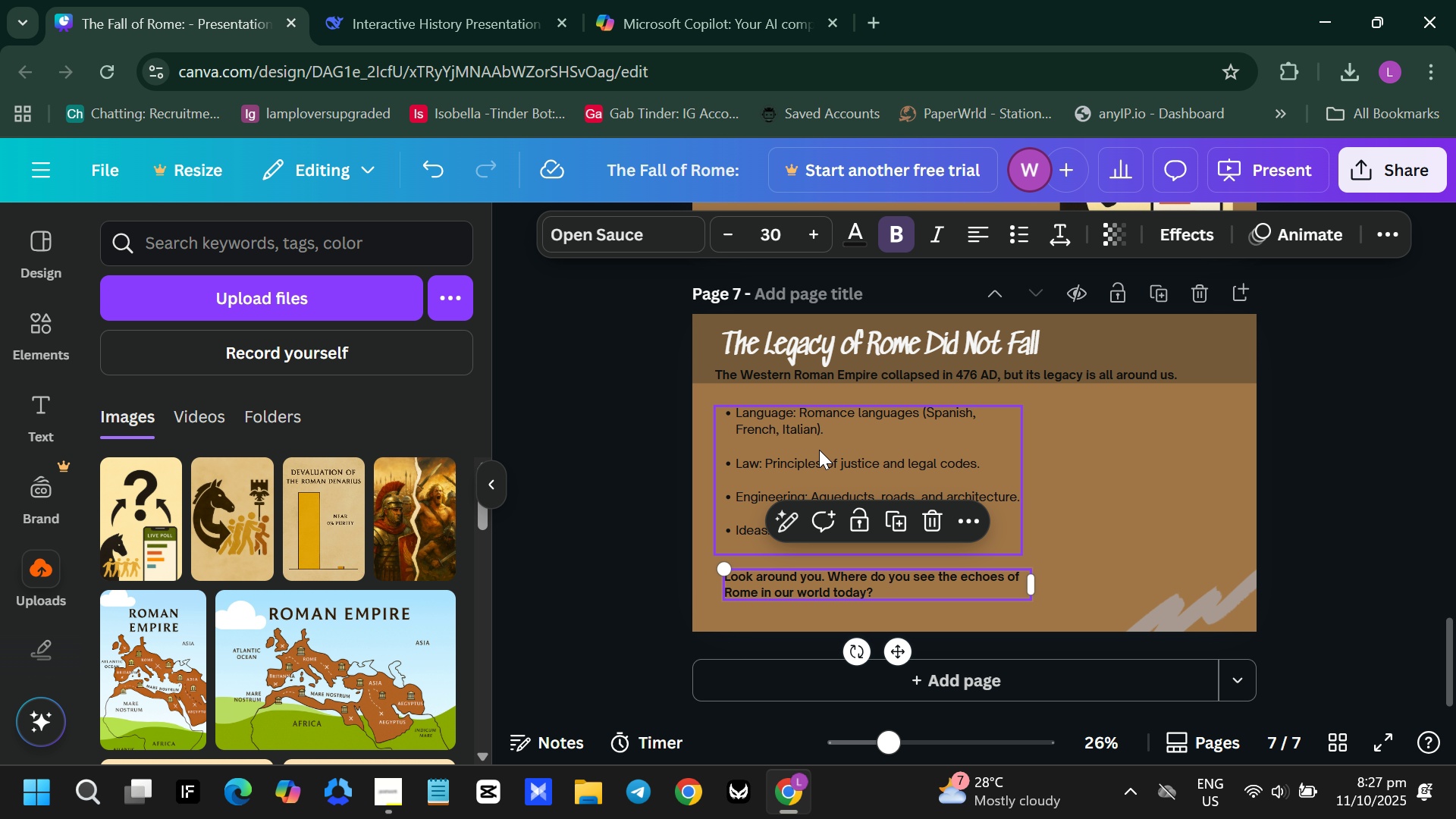 
left_click([1046, 472])
 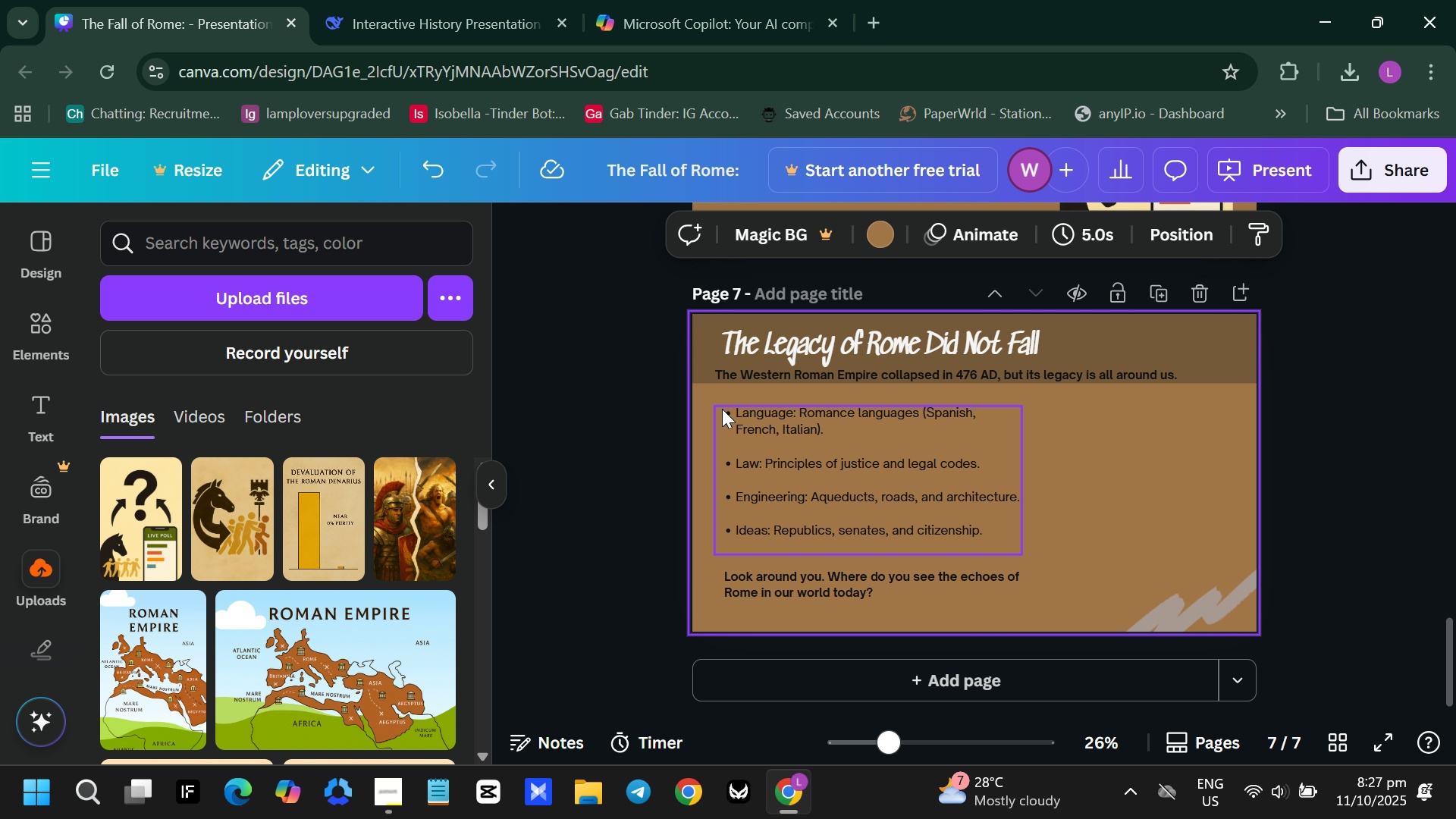 
left_click([740, 410])
 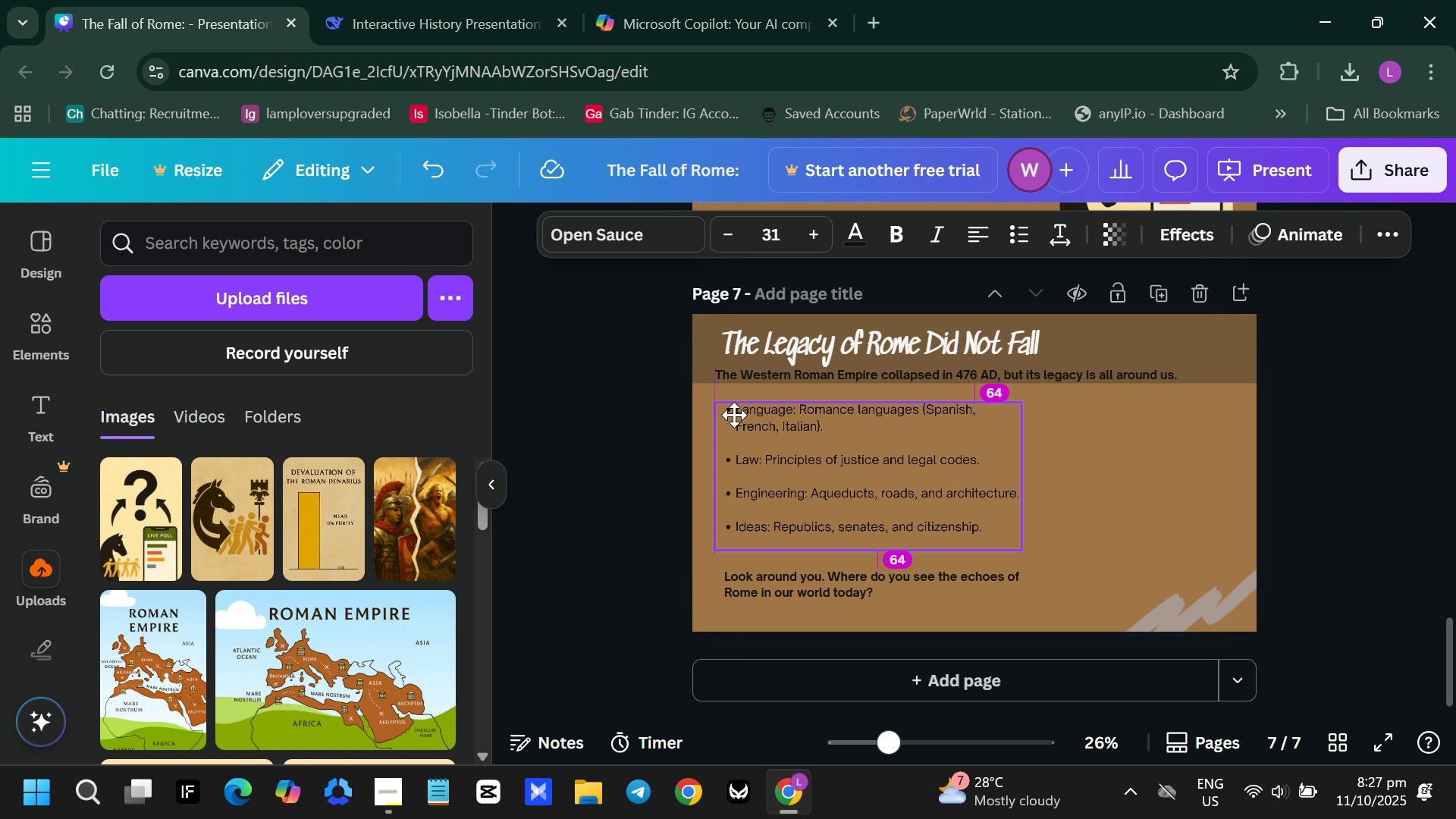 
double_click([760, 413])
 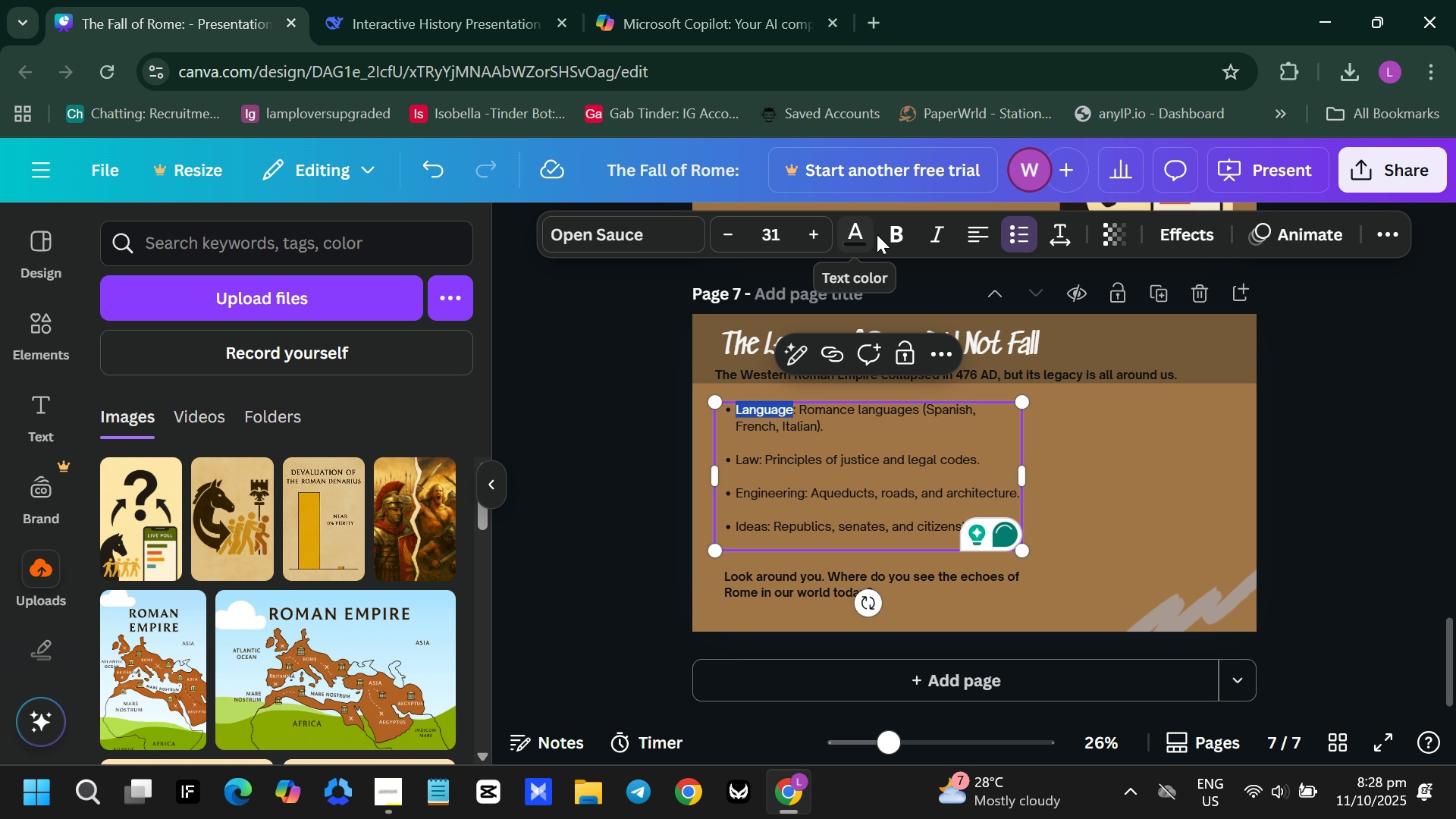 
left_click([890, 236])
 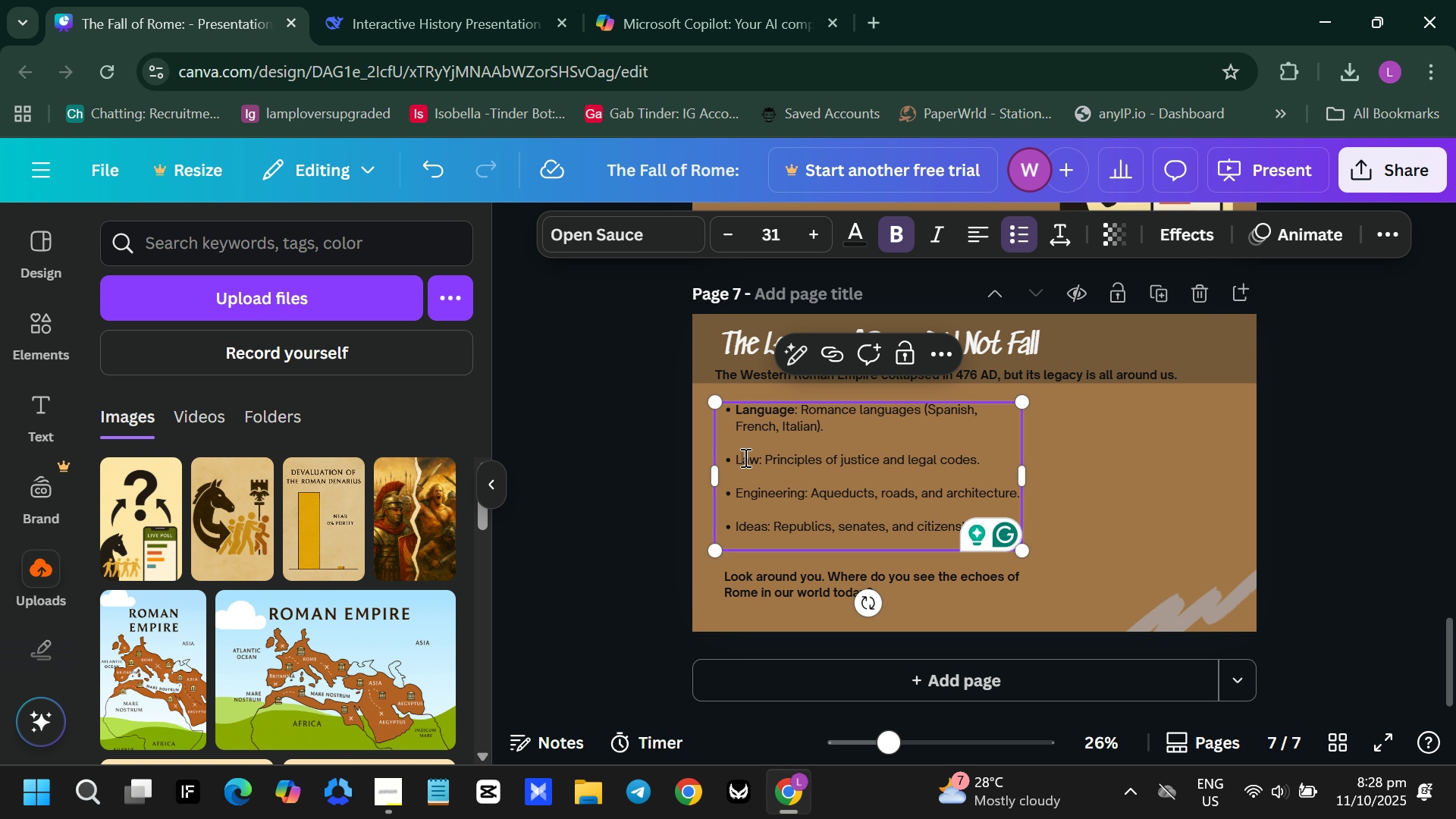 
double_click([744, 457])
 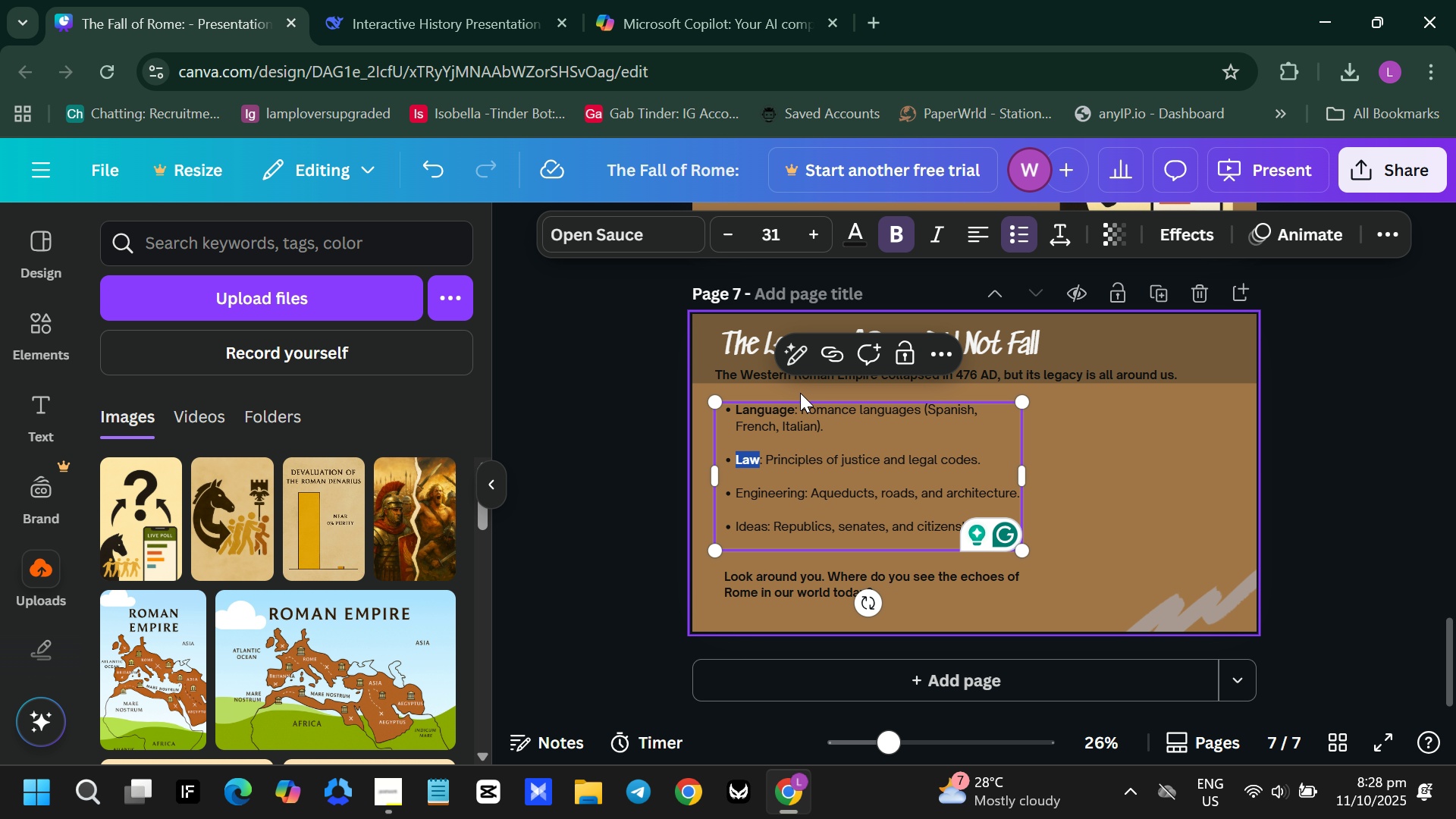 
left_click_drag(start_coordinate=[796, 402], to_coordinate=[776, 409])
 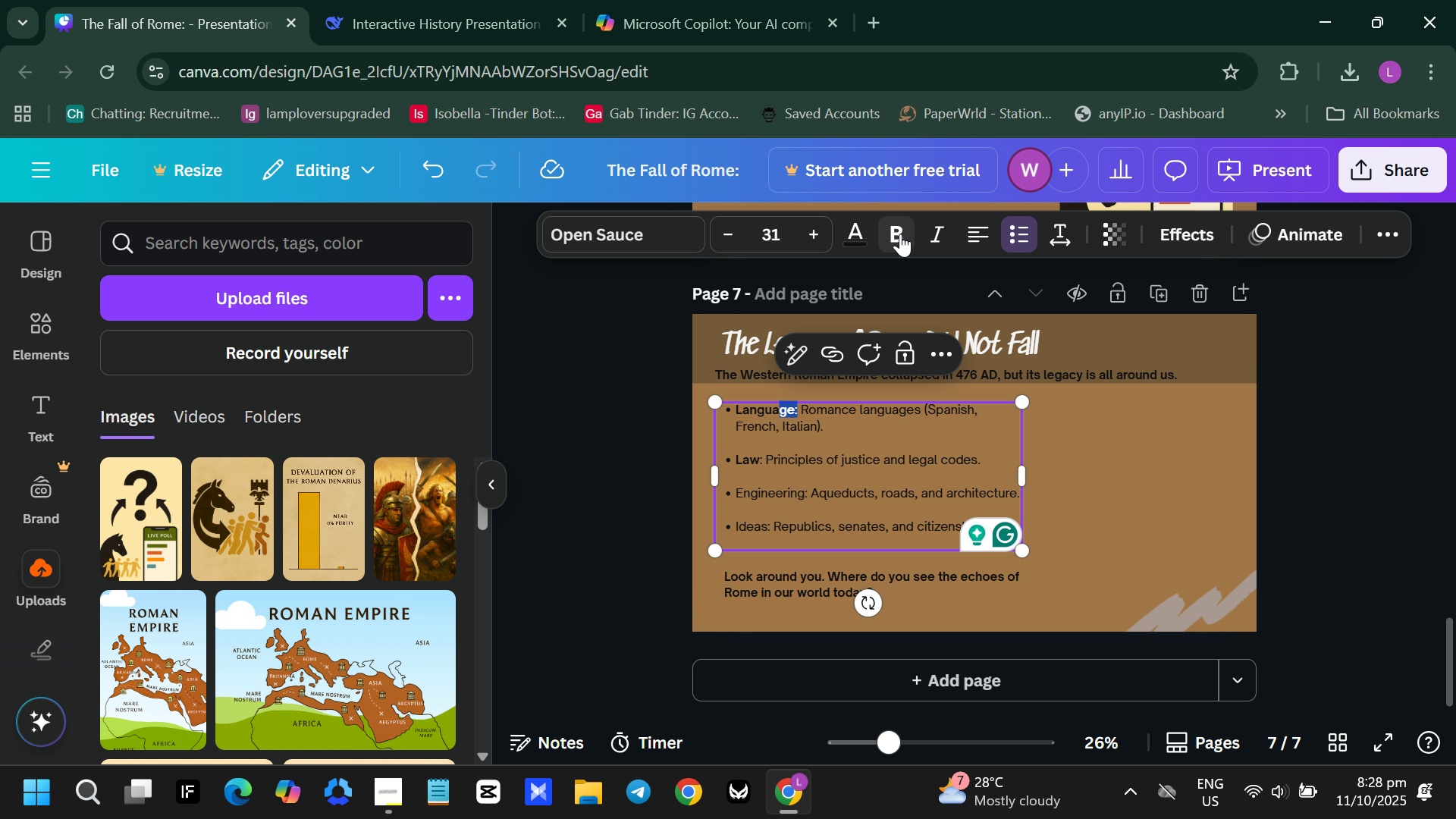 
left_click([900, 234])
 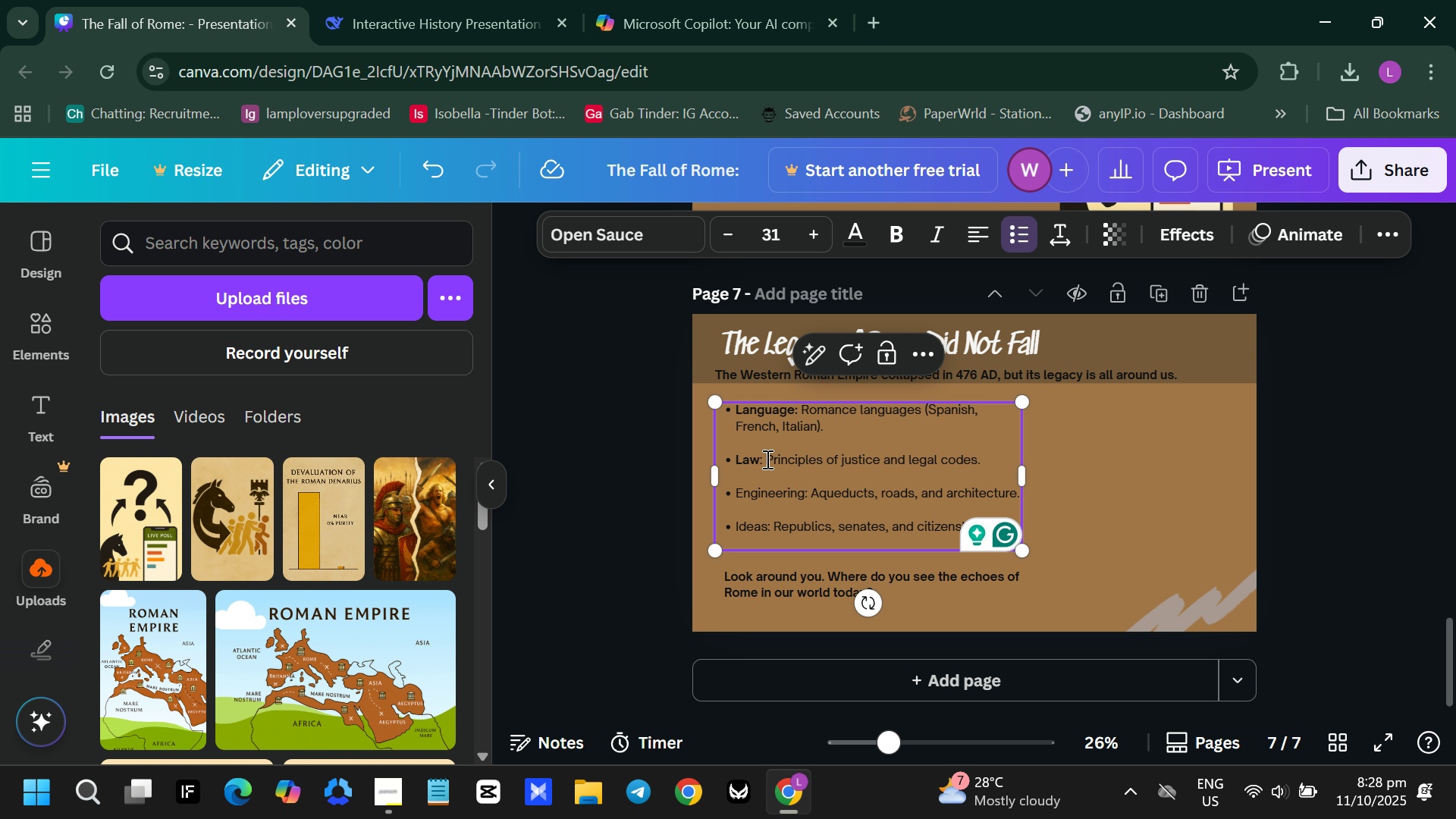 
left_click_drag(start_coordinate=[763, 456], to_coordinate=[742, 456])
 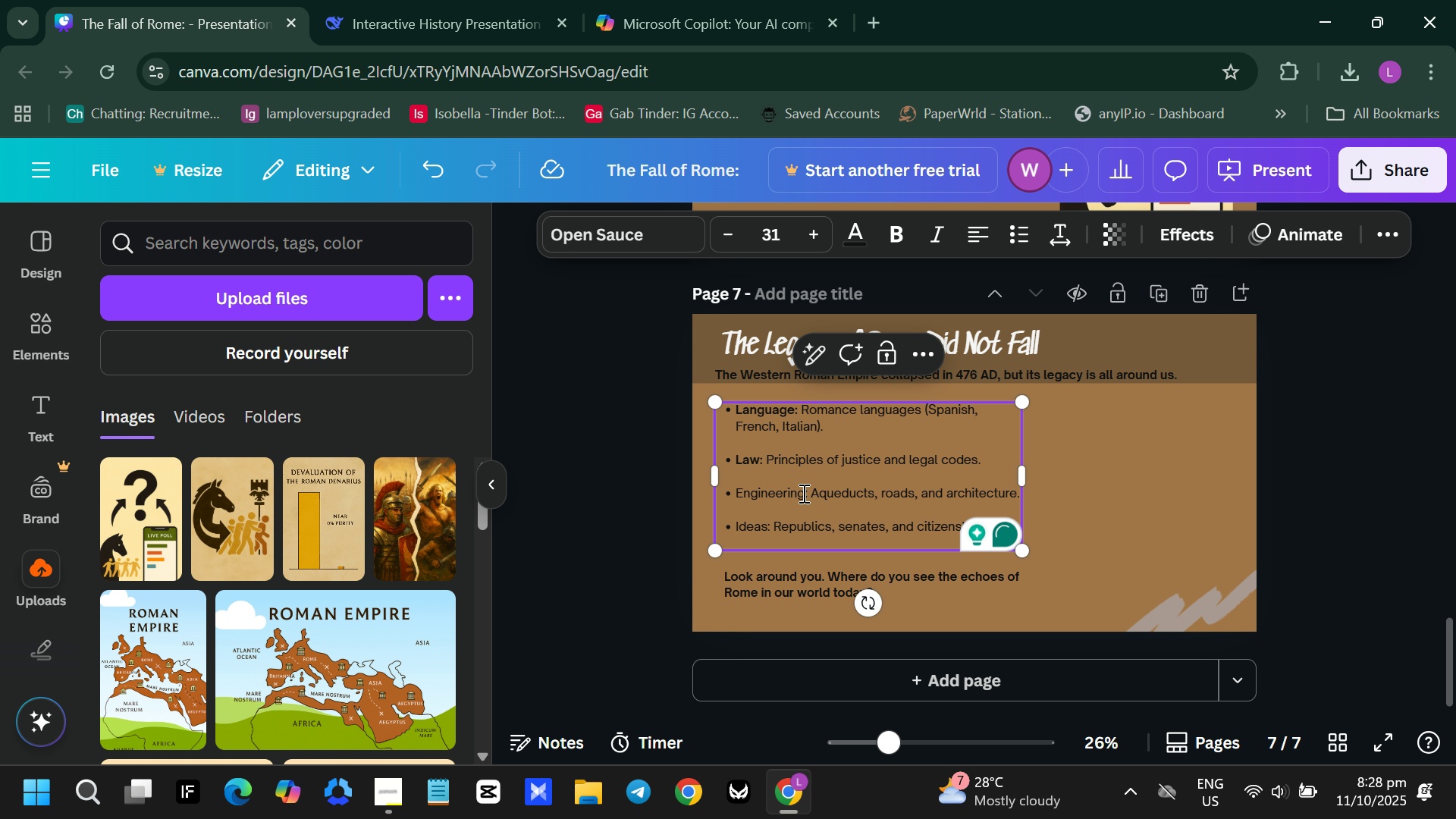 
left_click_drag(start_coordinate=[808, 494], to_coordinate=[726, 494])
 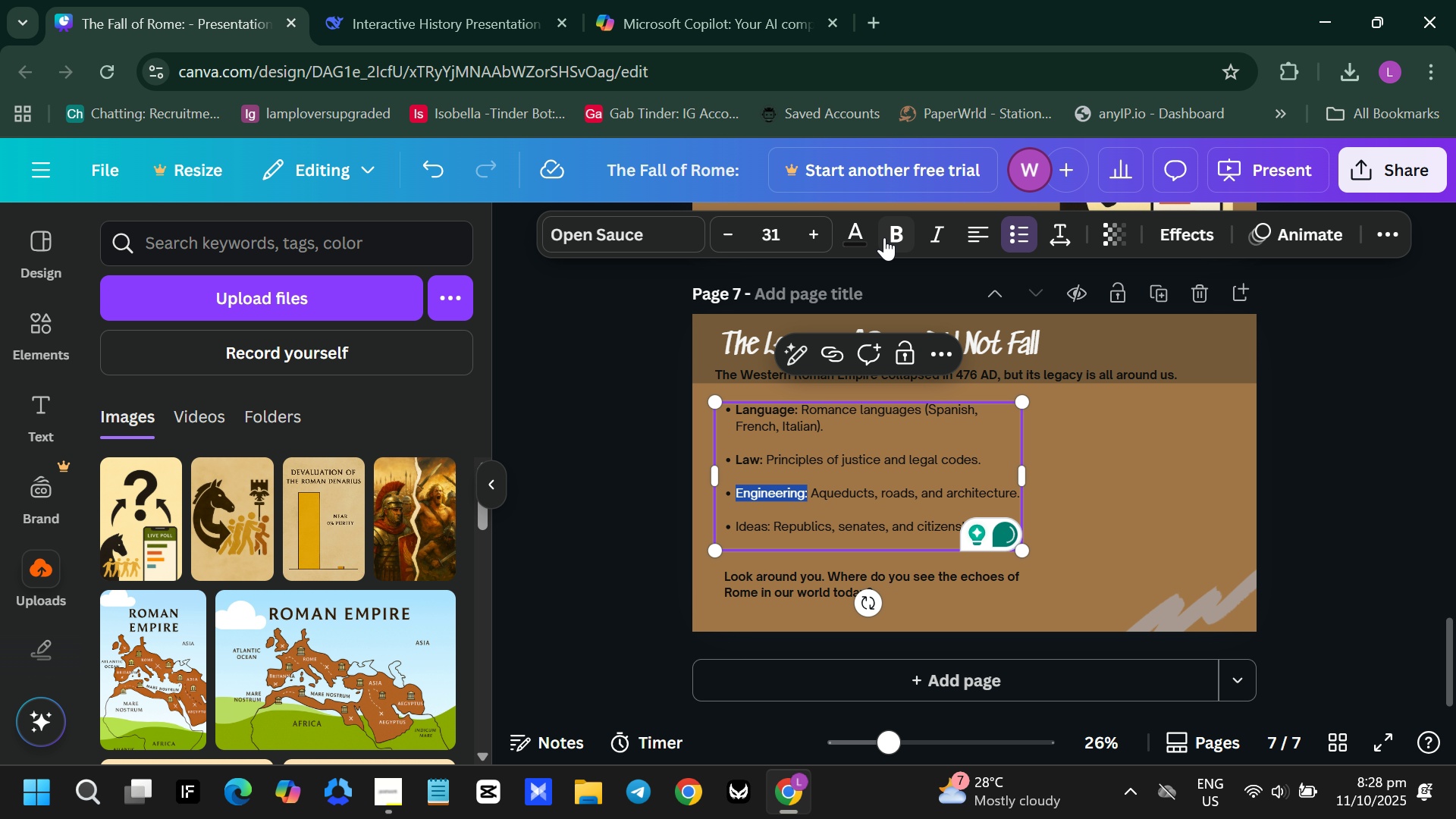 
left_click([885, 237])
 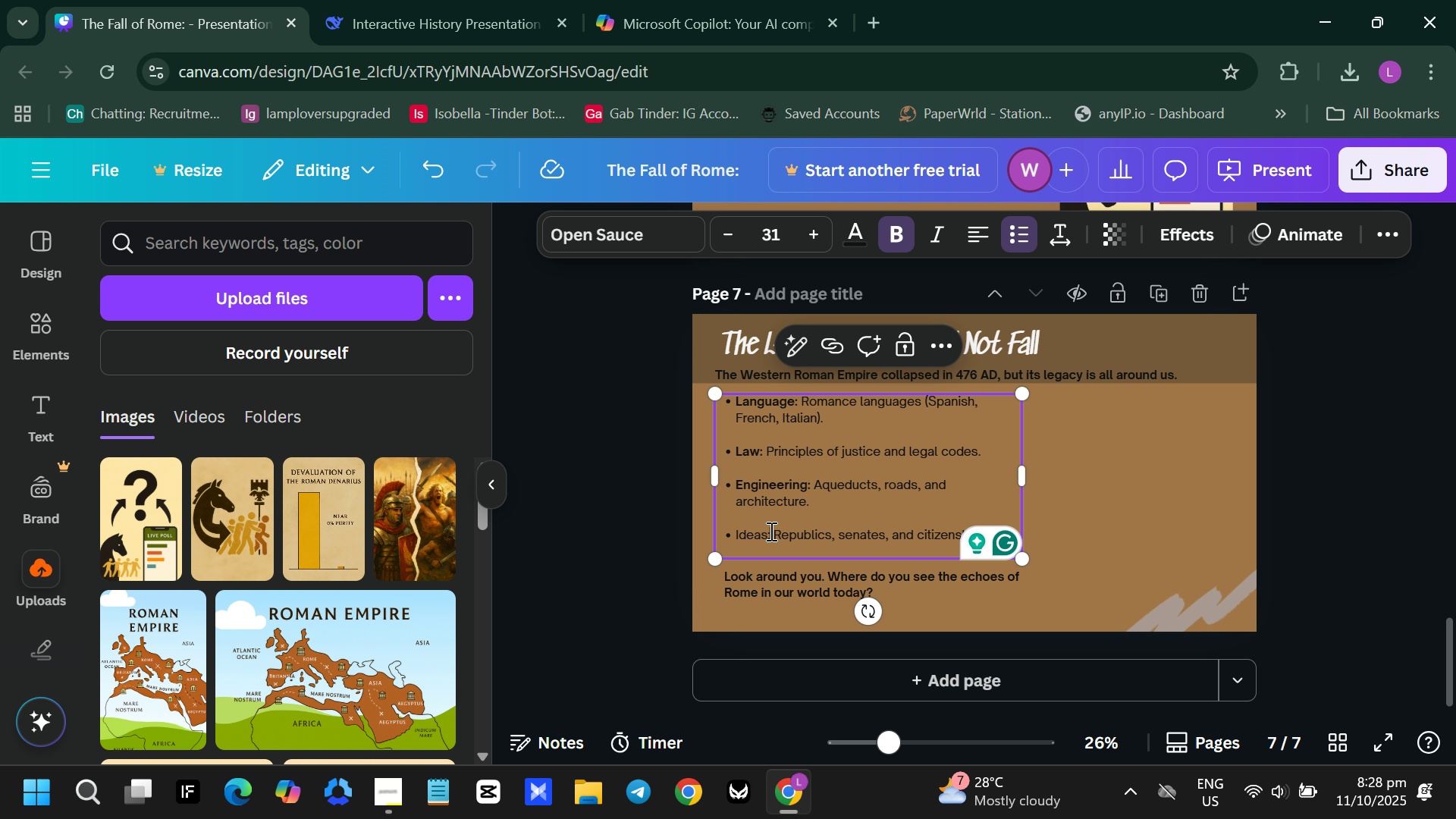 
left_click_drag(start_coordinate=[770, 531], to_coordinate=[726, 531])
 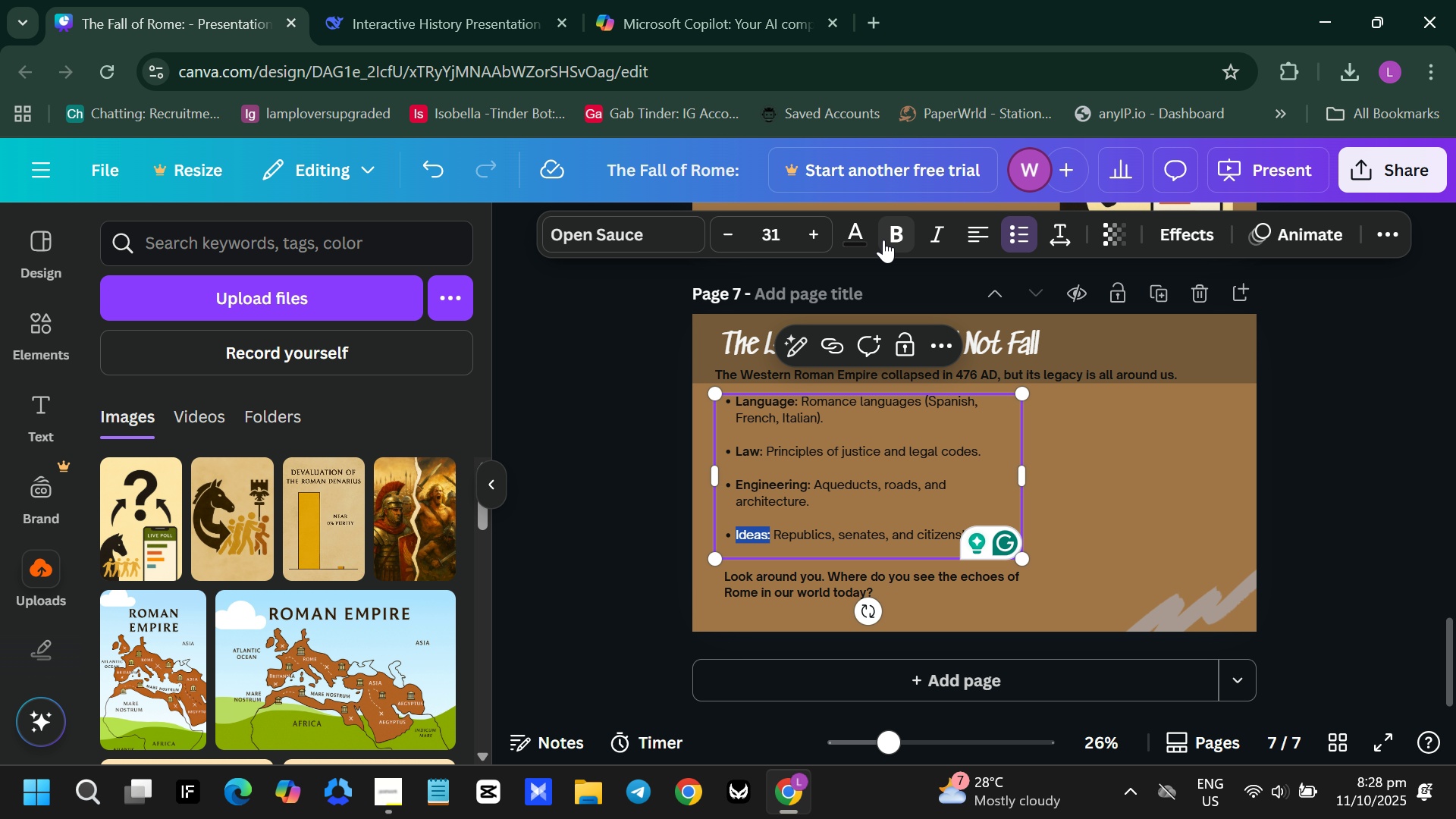 
left_click([886, 237])
 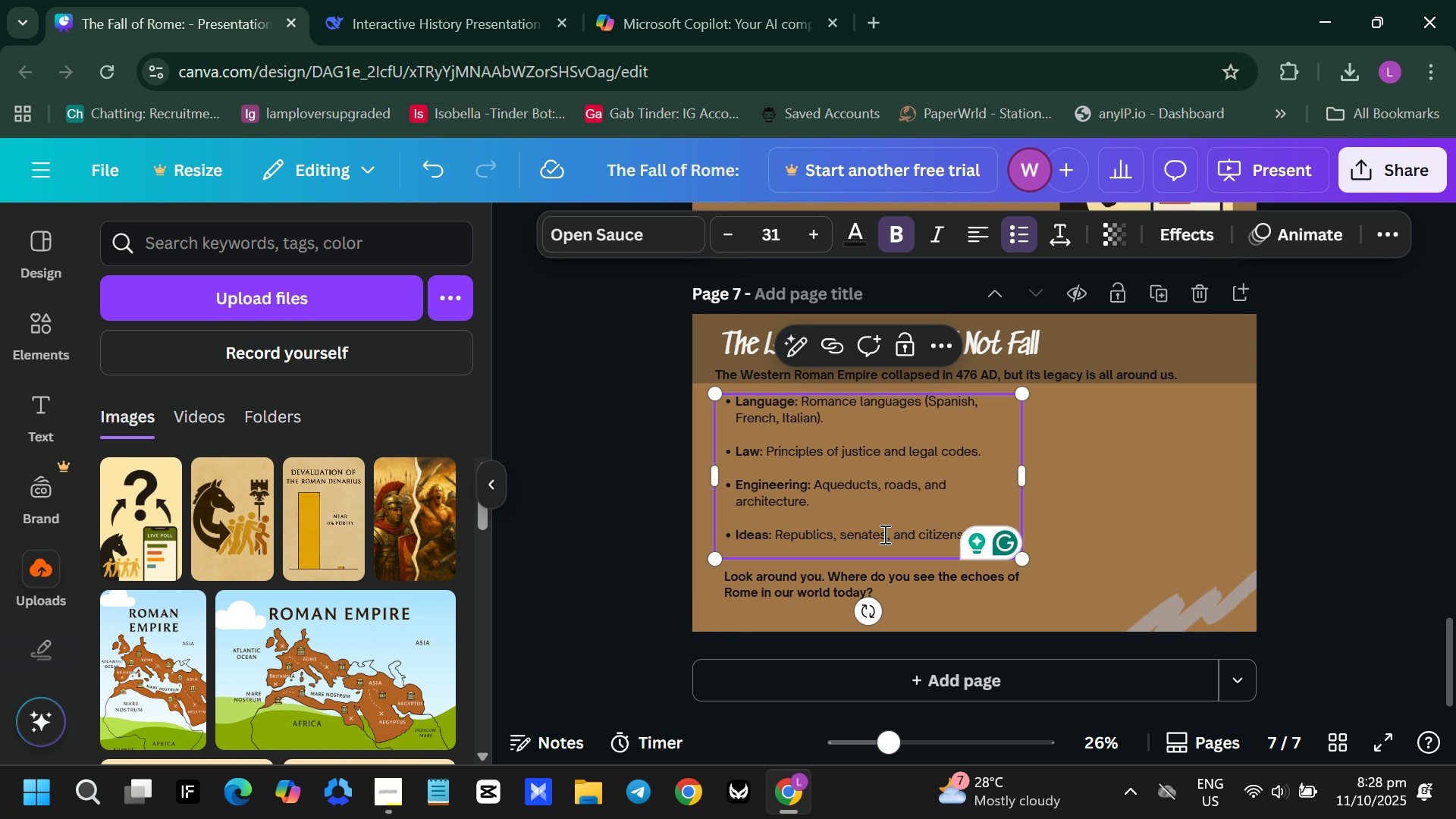 
left_click([883, 534])
 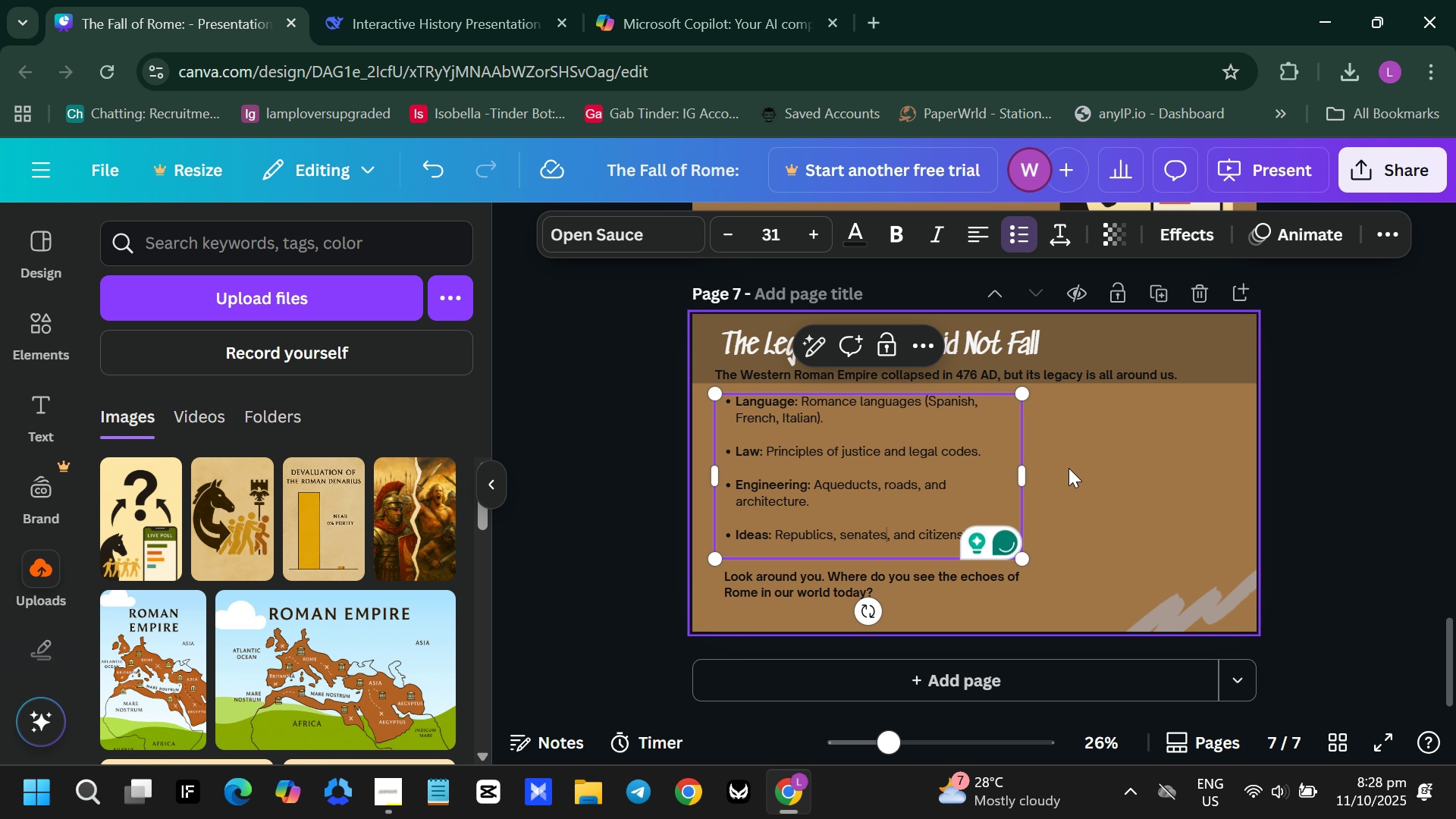 
left_click([1068, 468])
 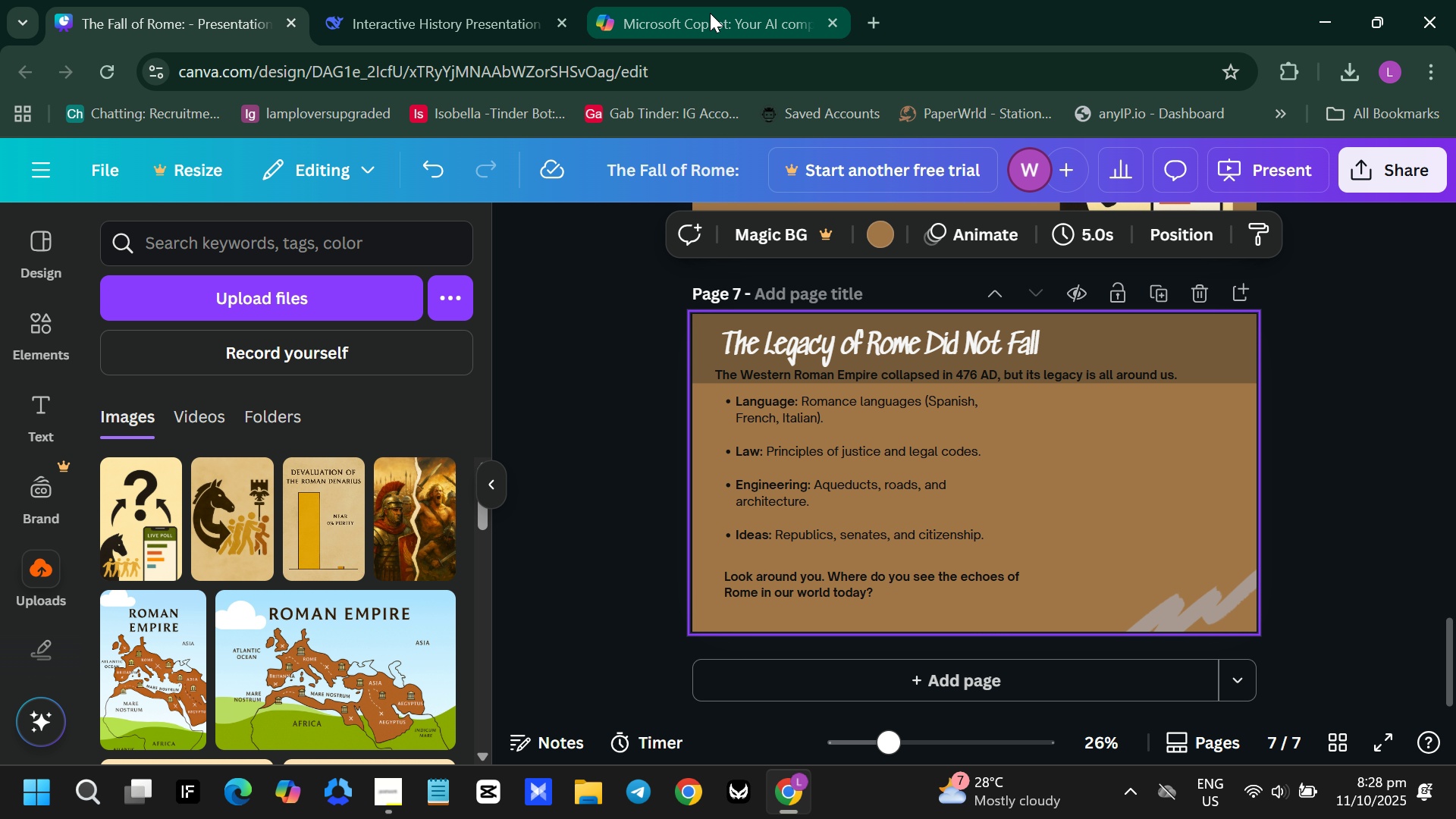 
left_click([710, 13])
 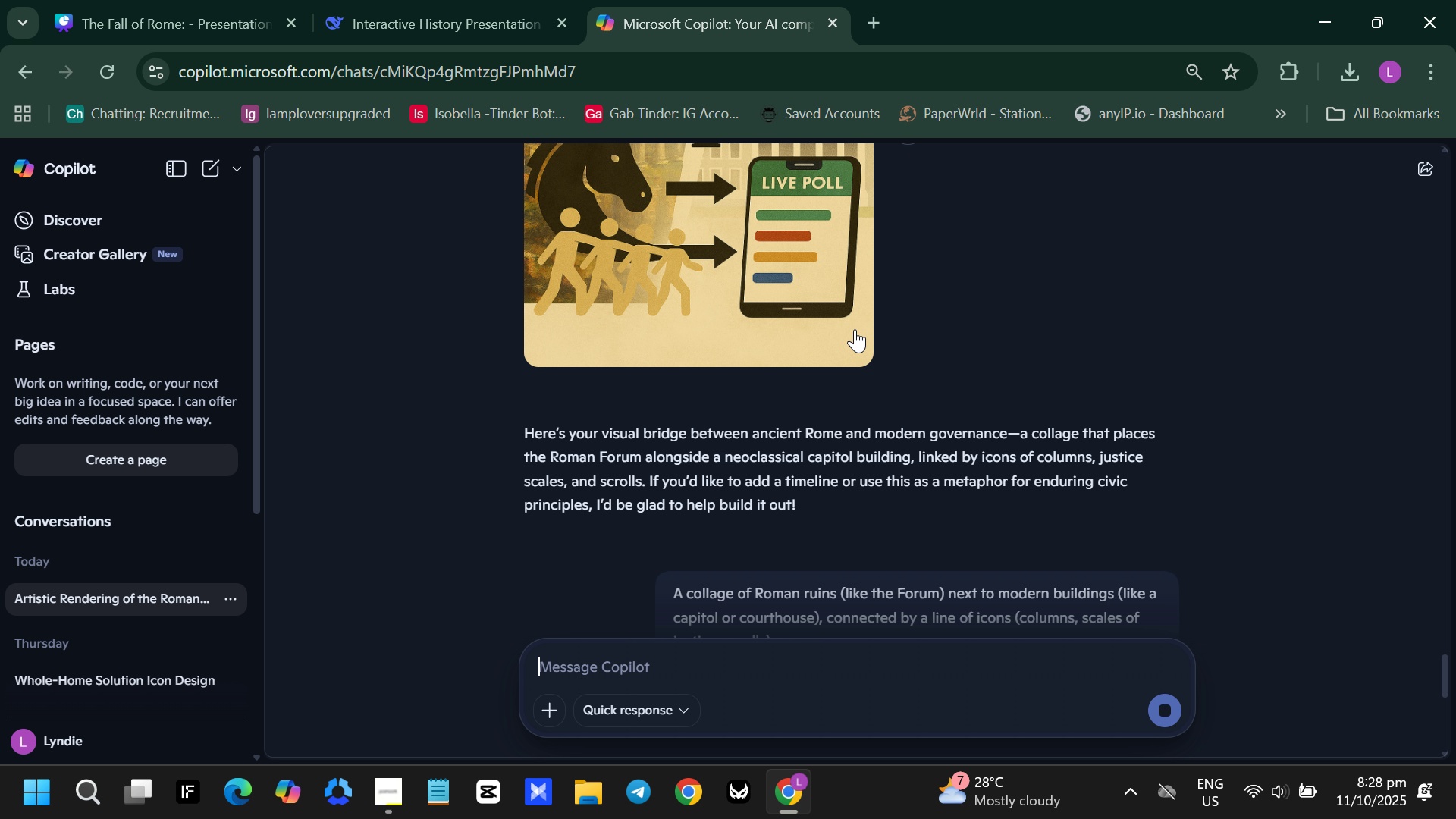 
scroll: coordinate [856, 331], scroll_direction: down, amount: 5.0
 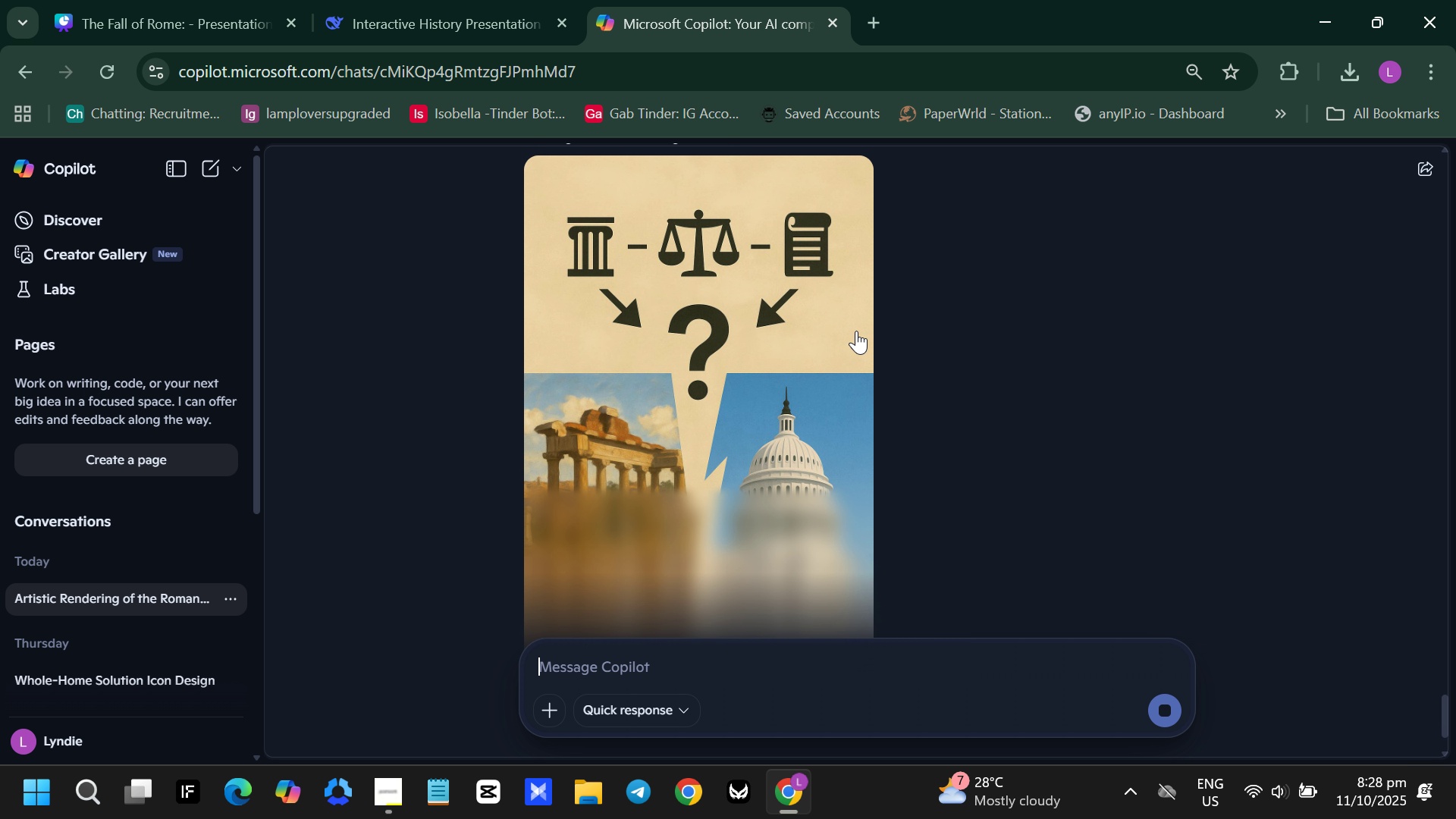 
mouse_move([884, 322])
 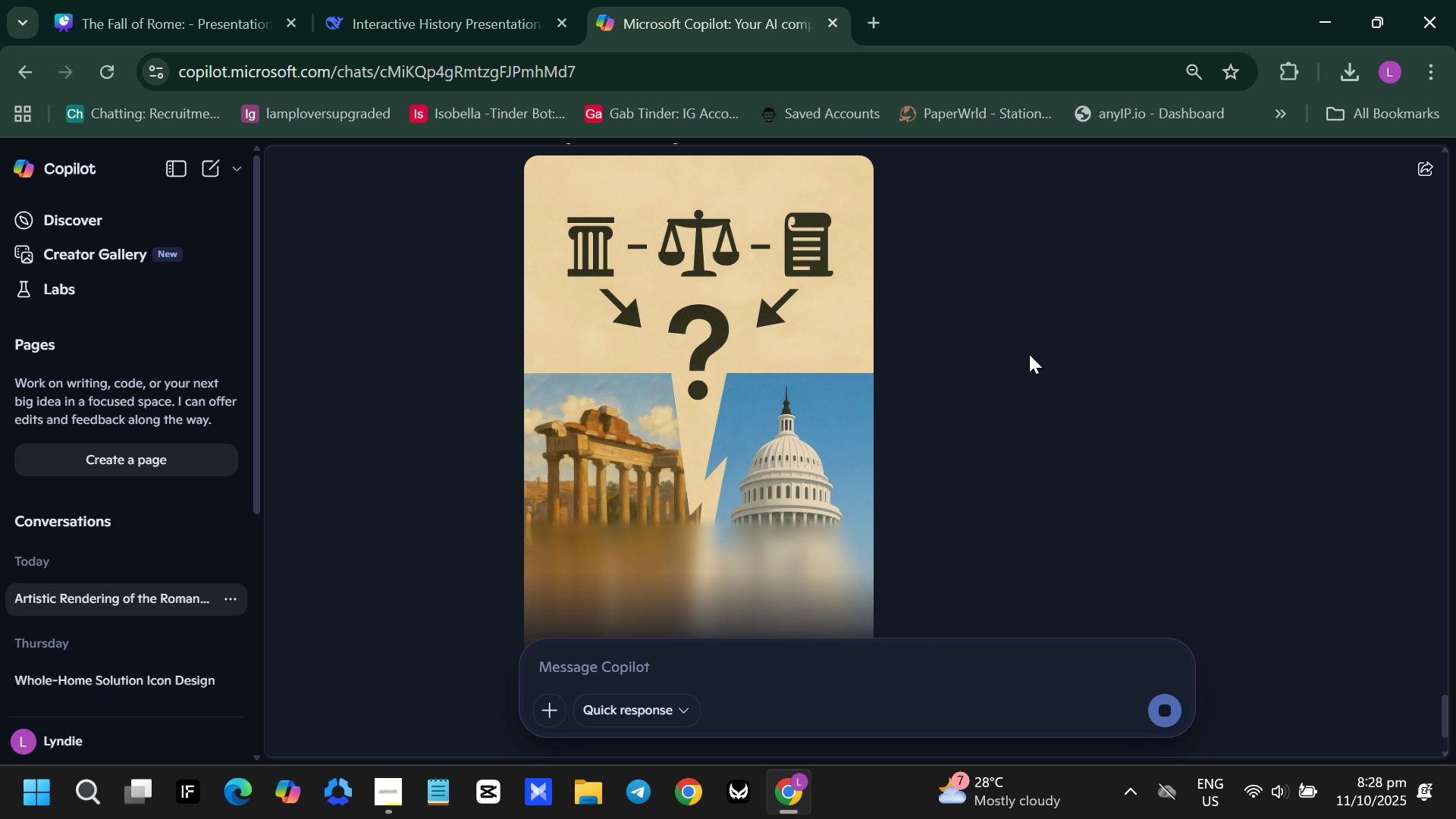 
wait(18.14)
 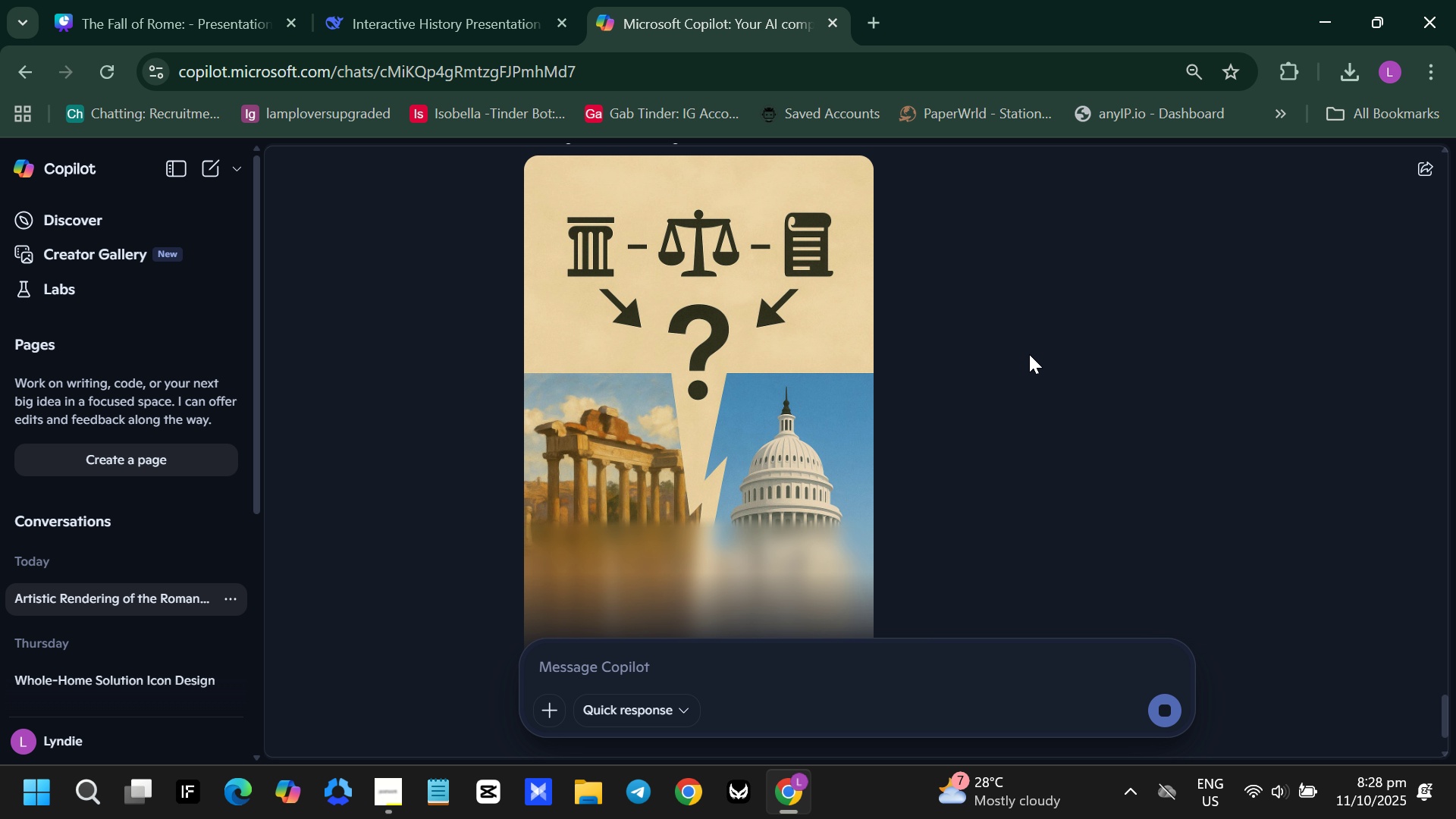 
scroll: coordinate [1040, 354], scroll_direction: up, amount: 5.0
 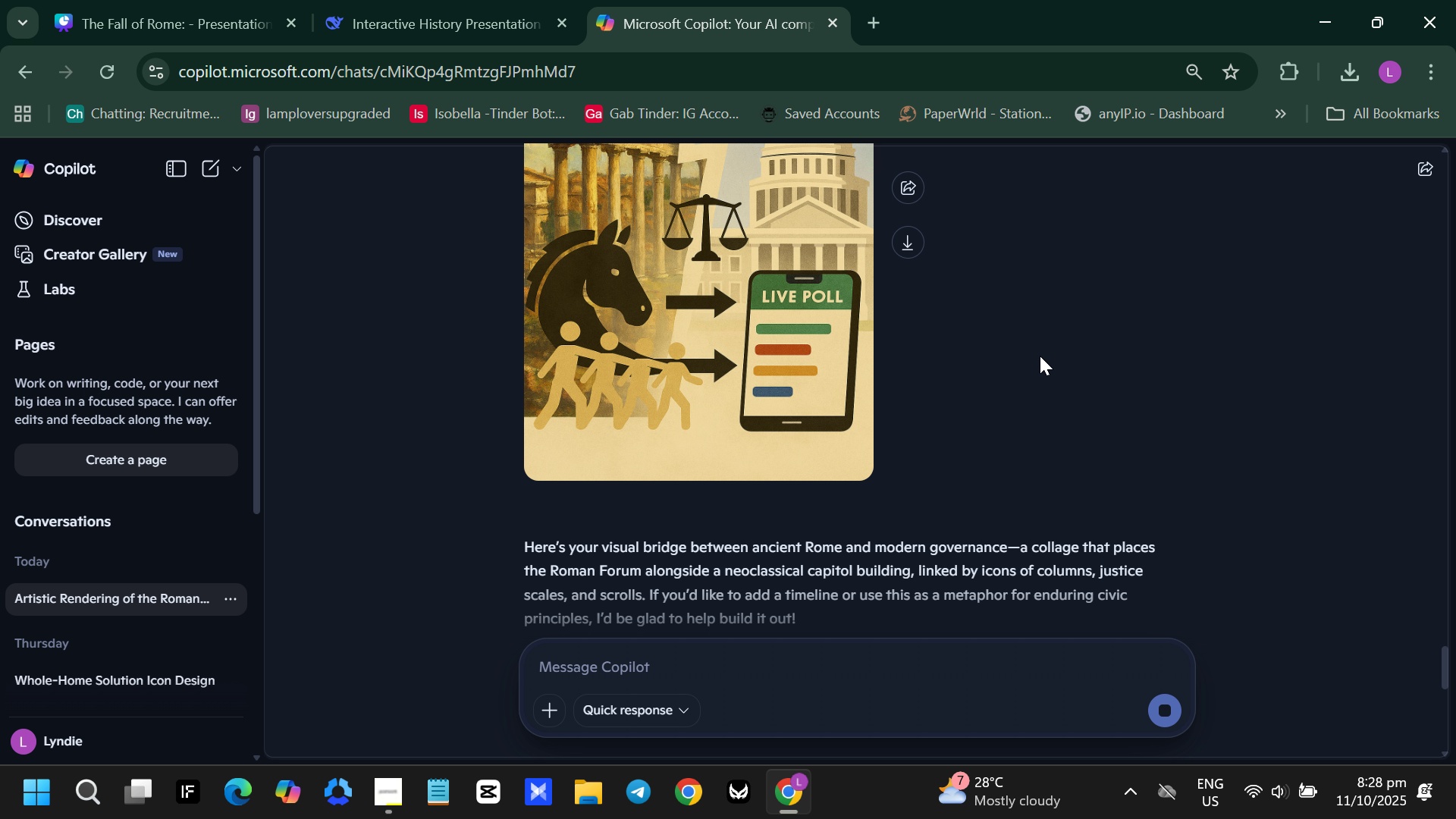 
scroll: coordinate [1042, 378], scroll_direction: down, amount: 8.0
 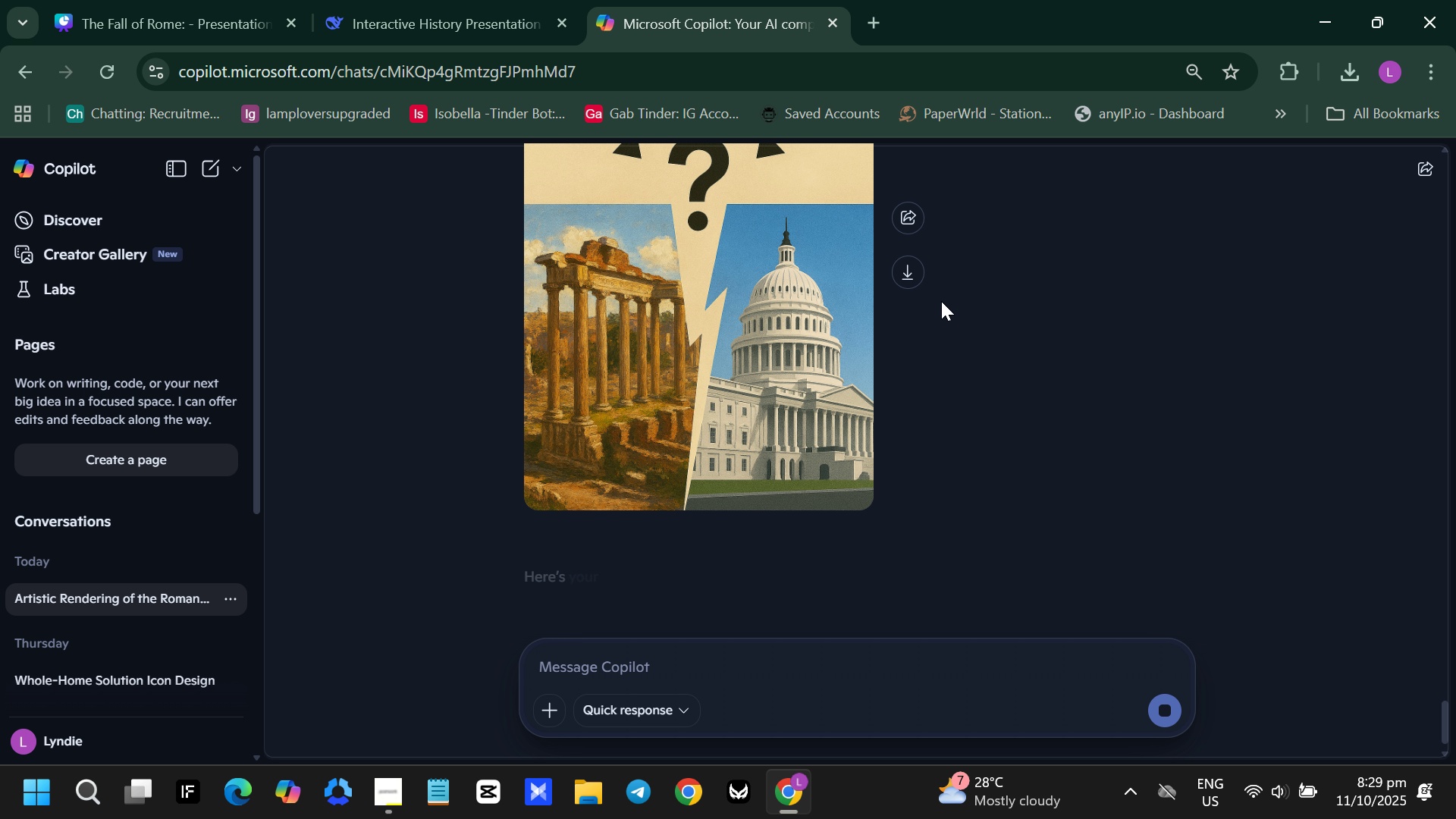 
left_click([904, 276])
 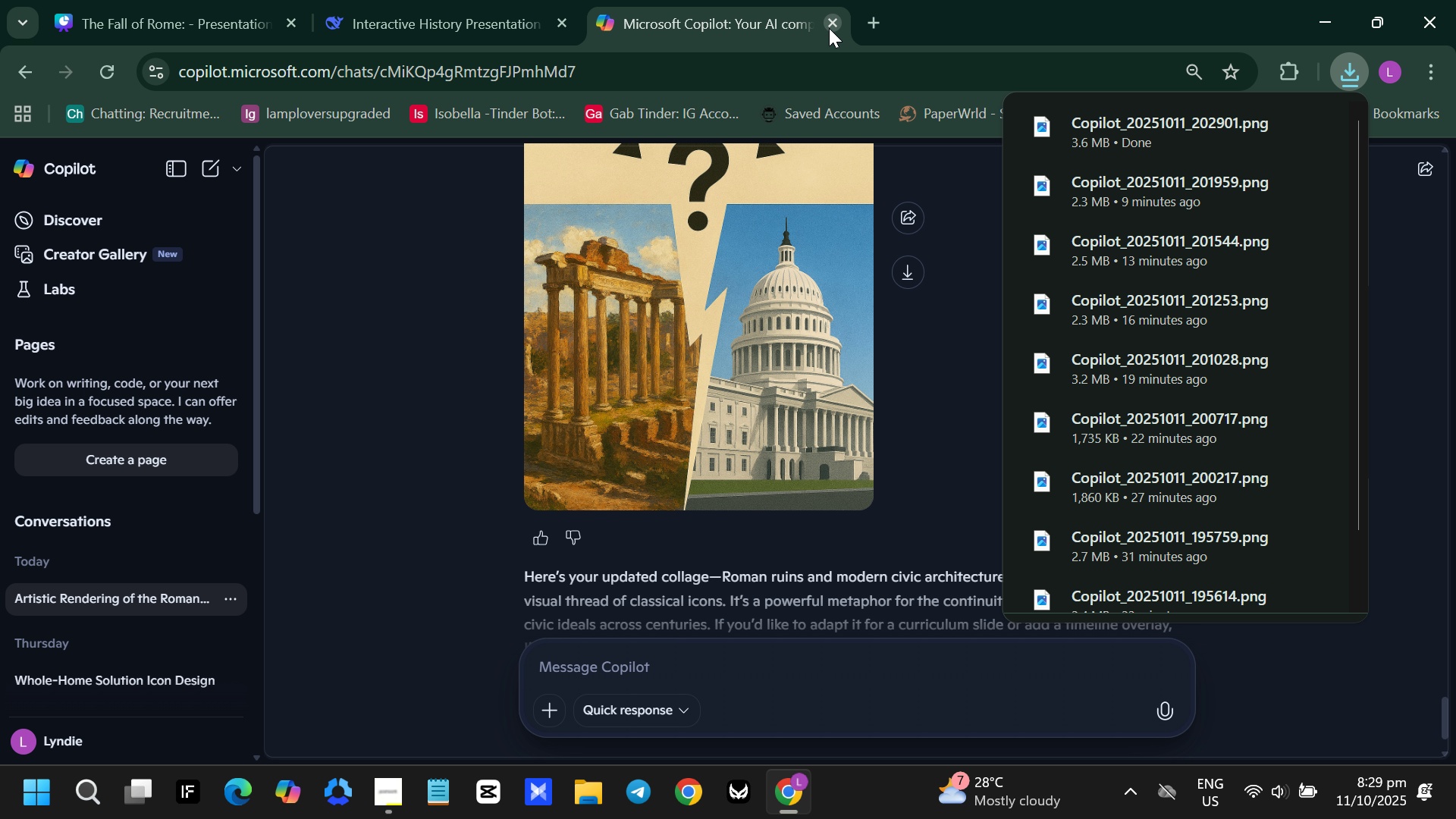 
left_click([84, 4])
 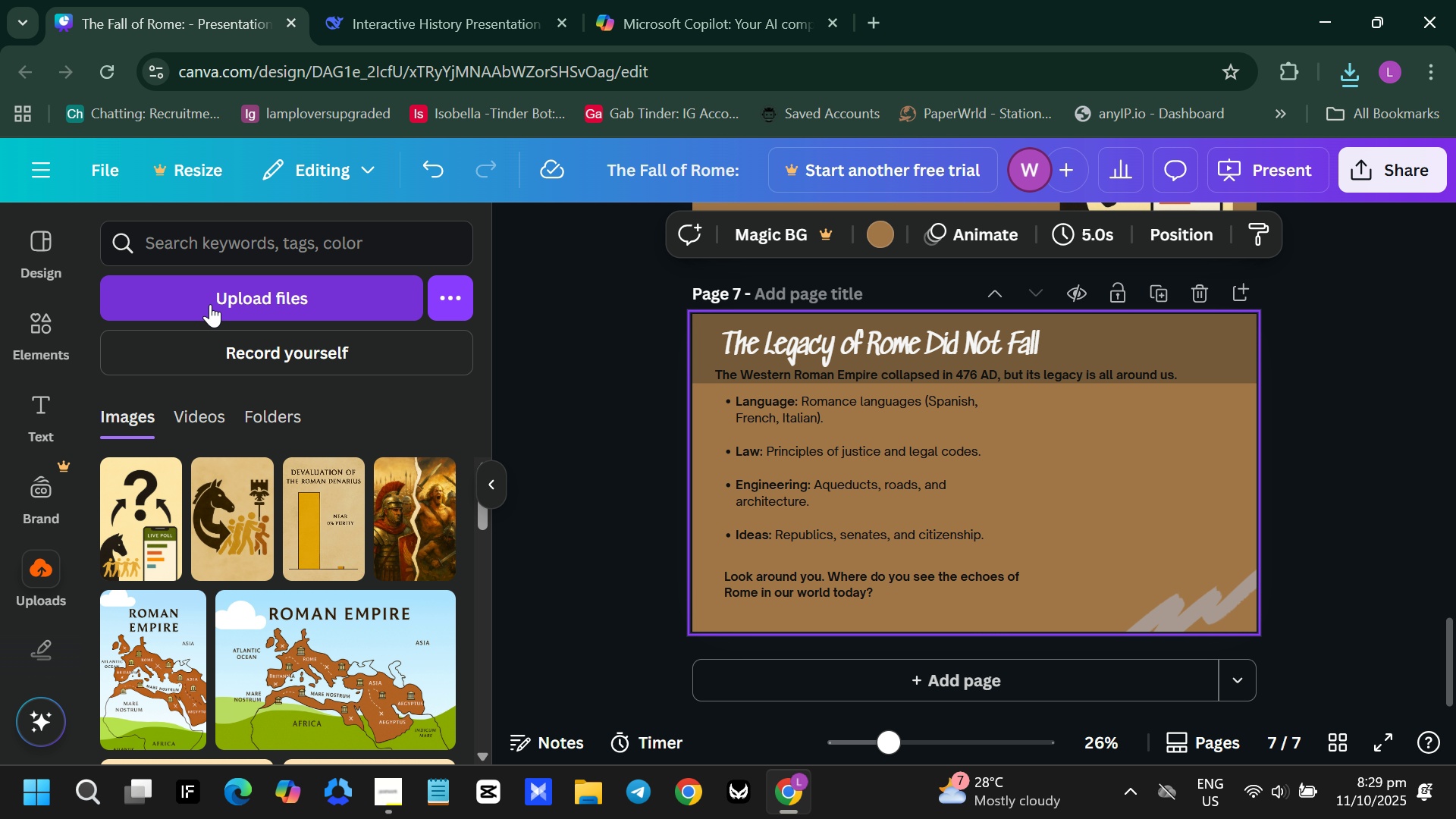 
left_click([210, 304])
 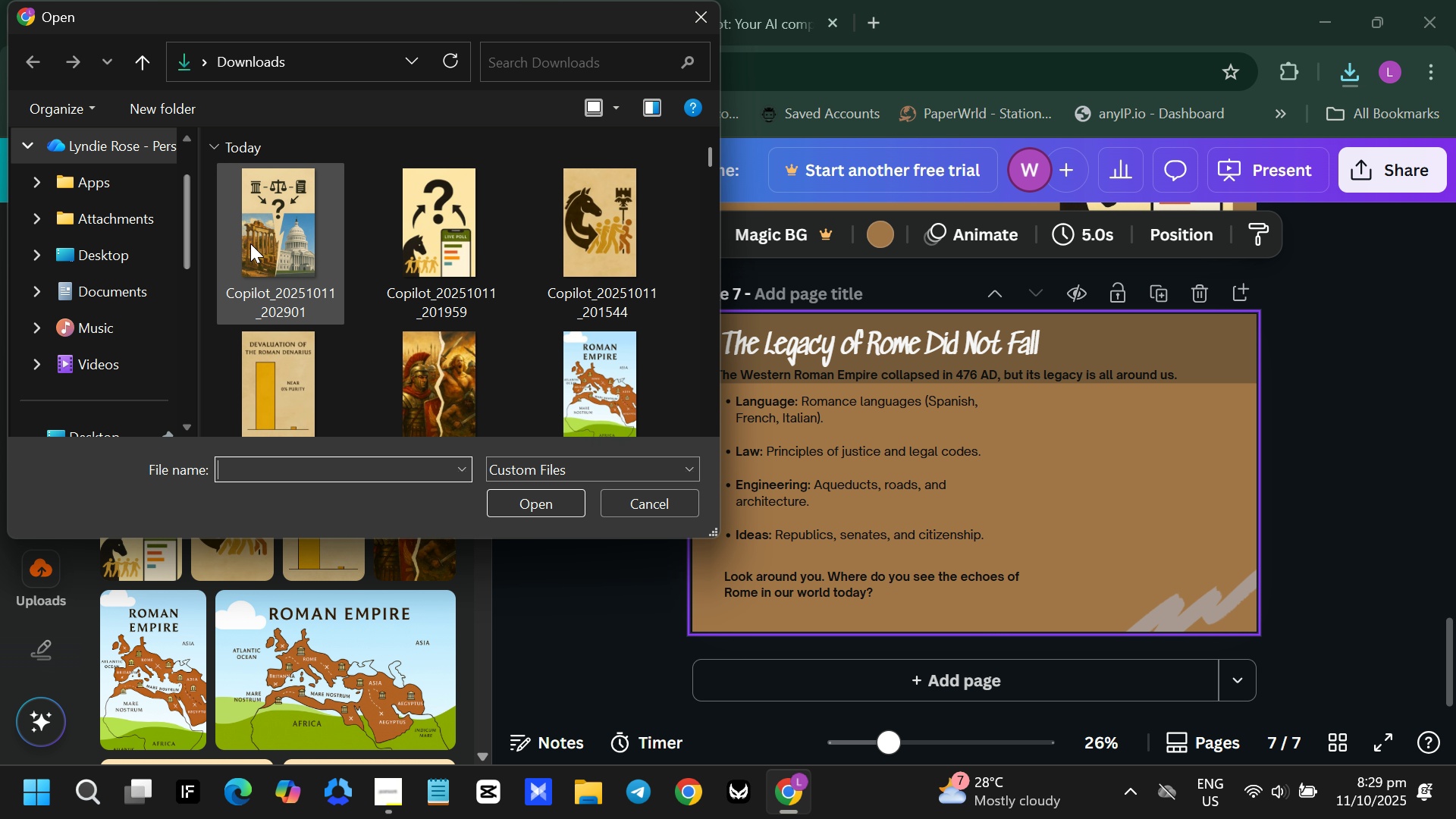 
left_click([259, 241])
 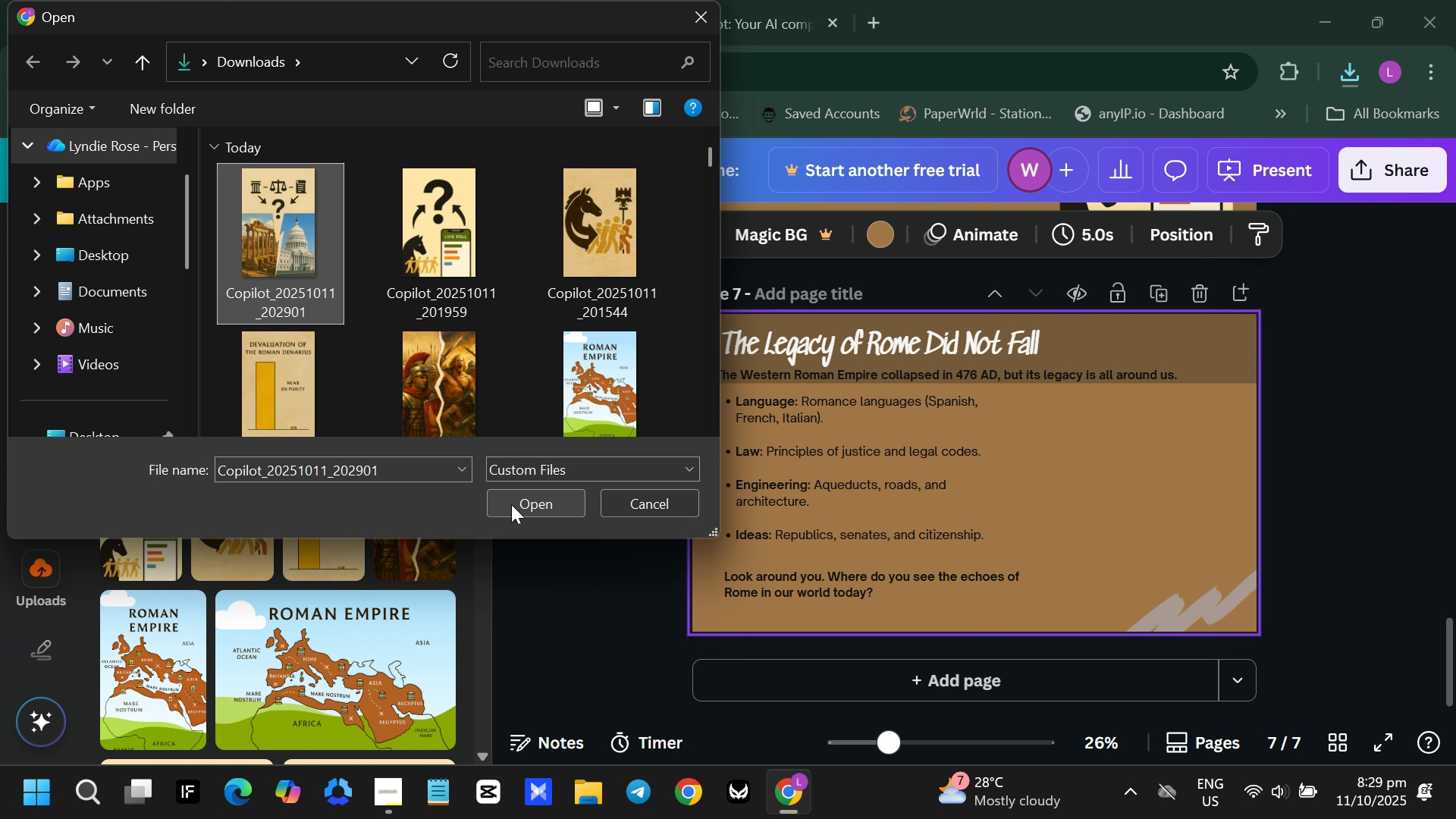 
left_click([511, 504])
 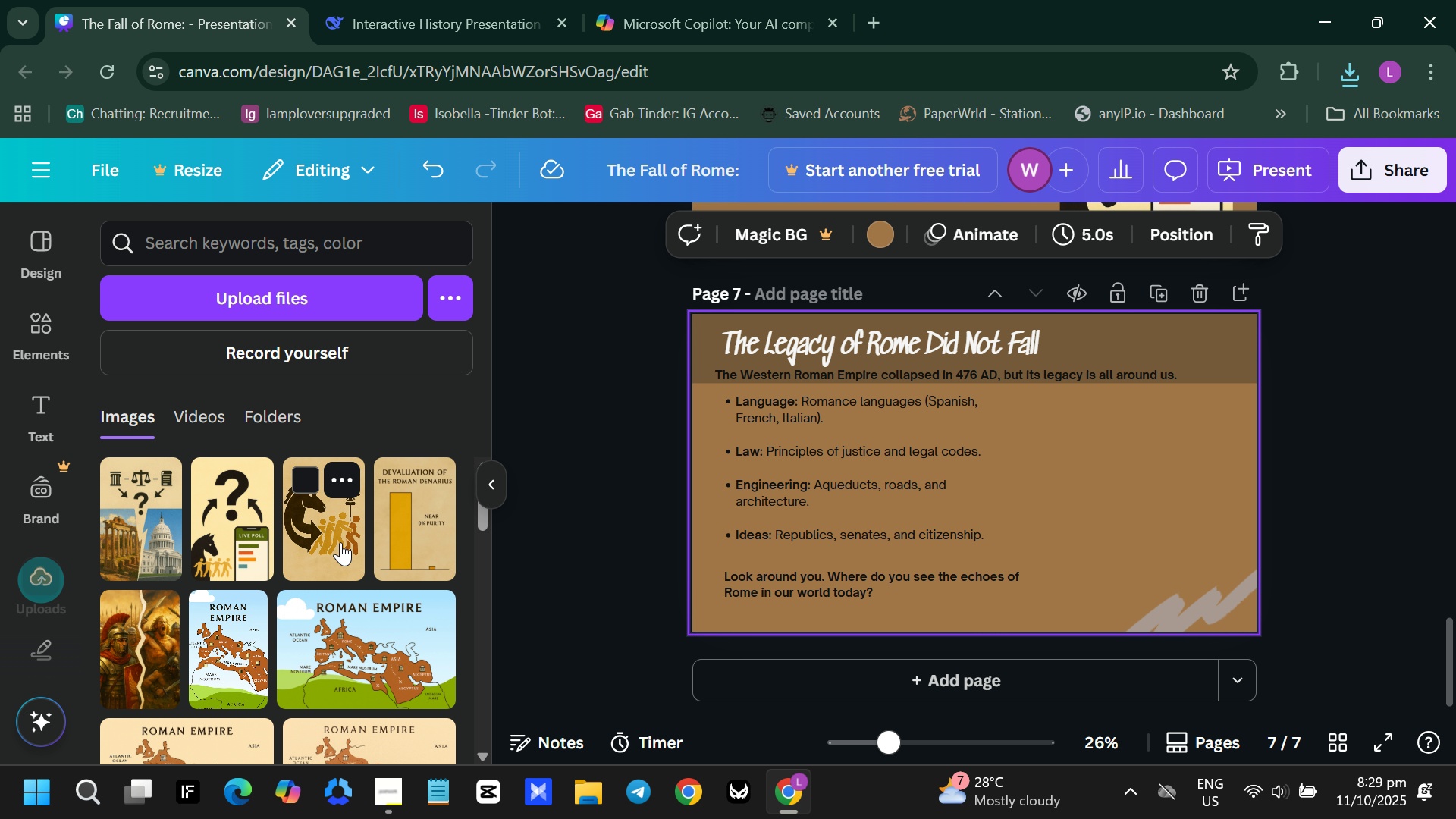 
wait(7.86)
 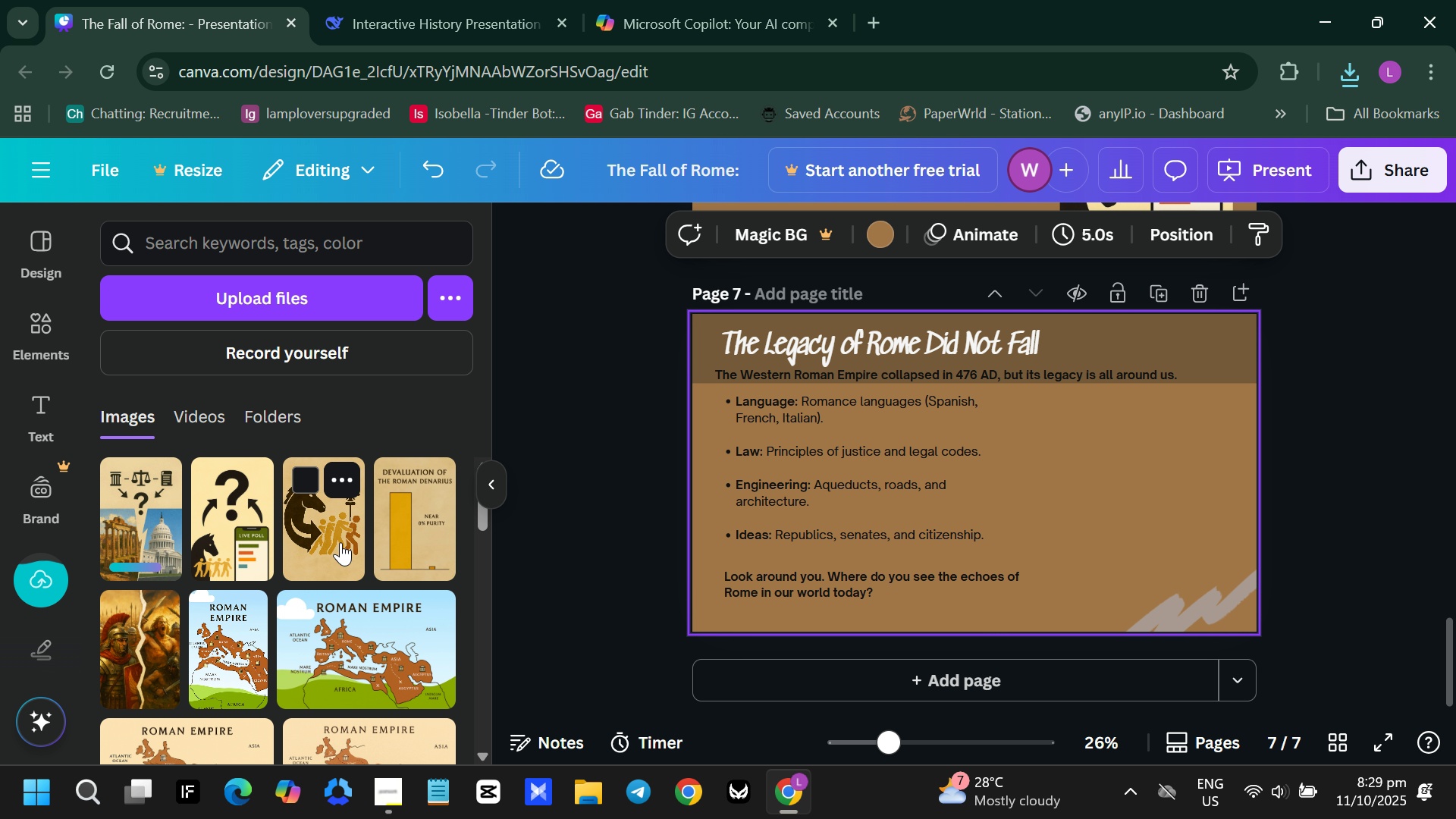 
left_click([136, 550])
 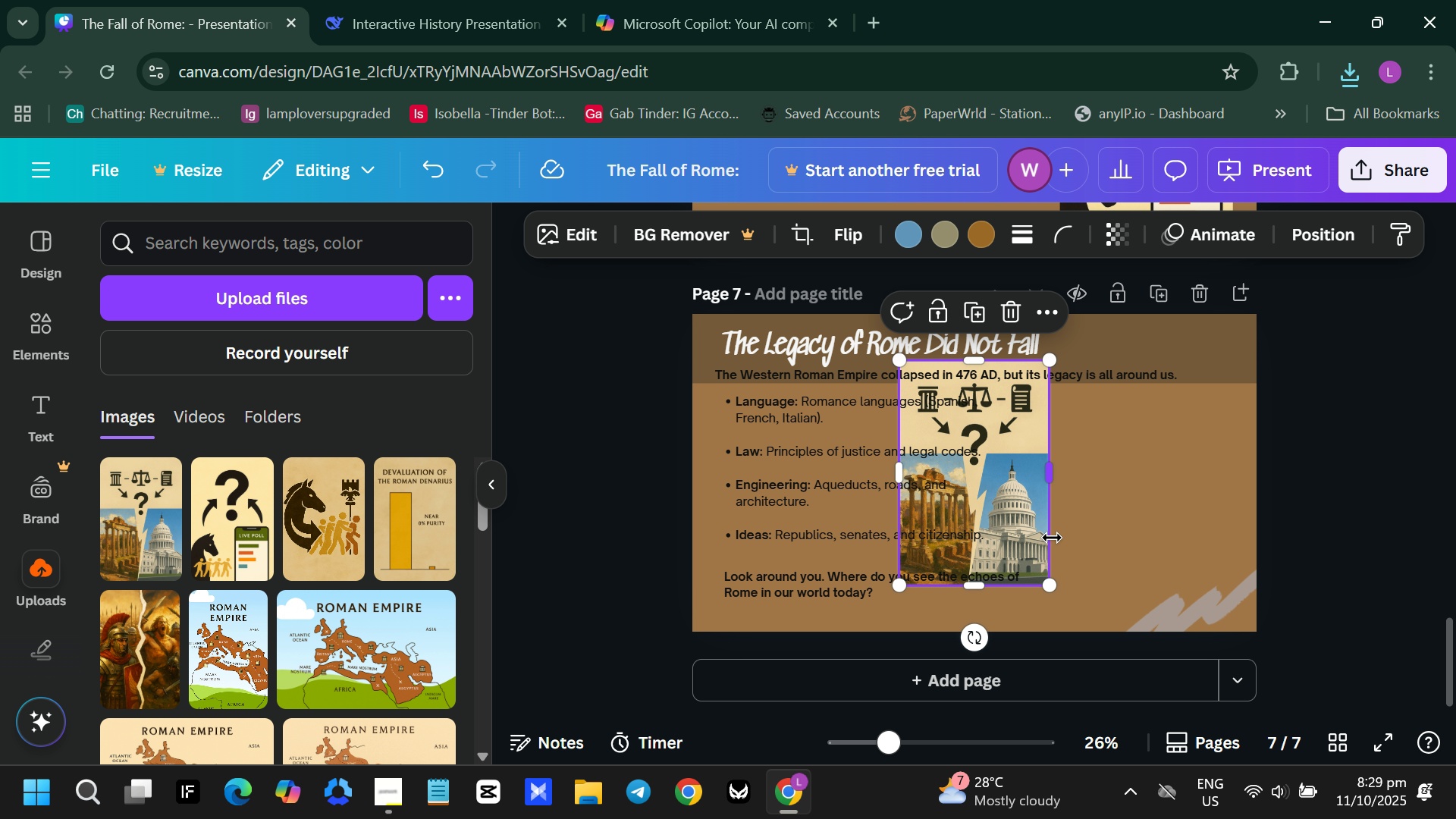 
left_click_drag(start_coordinate=[1032, 539], to_coordinate=[1175, 567])
 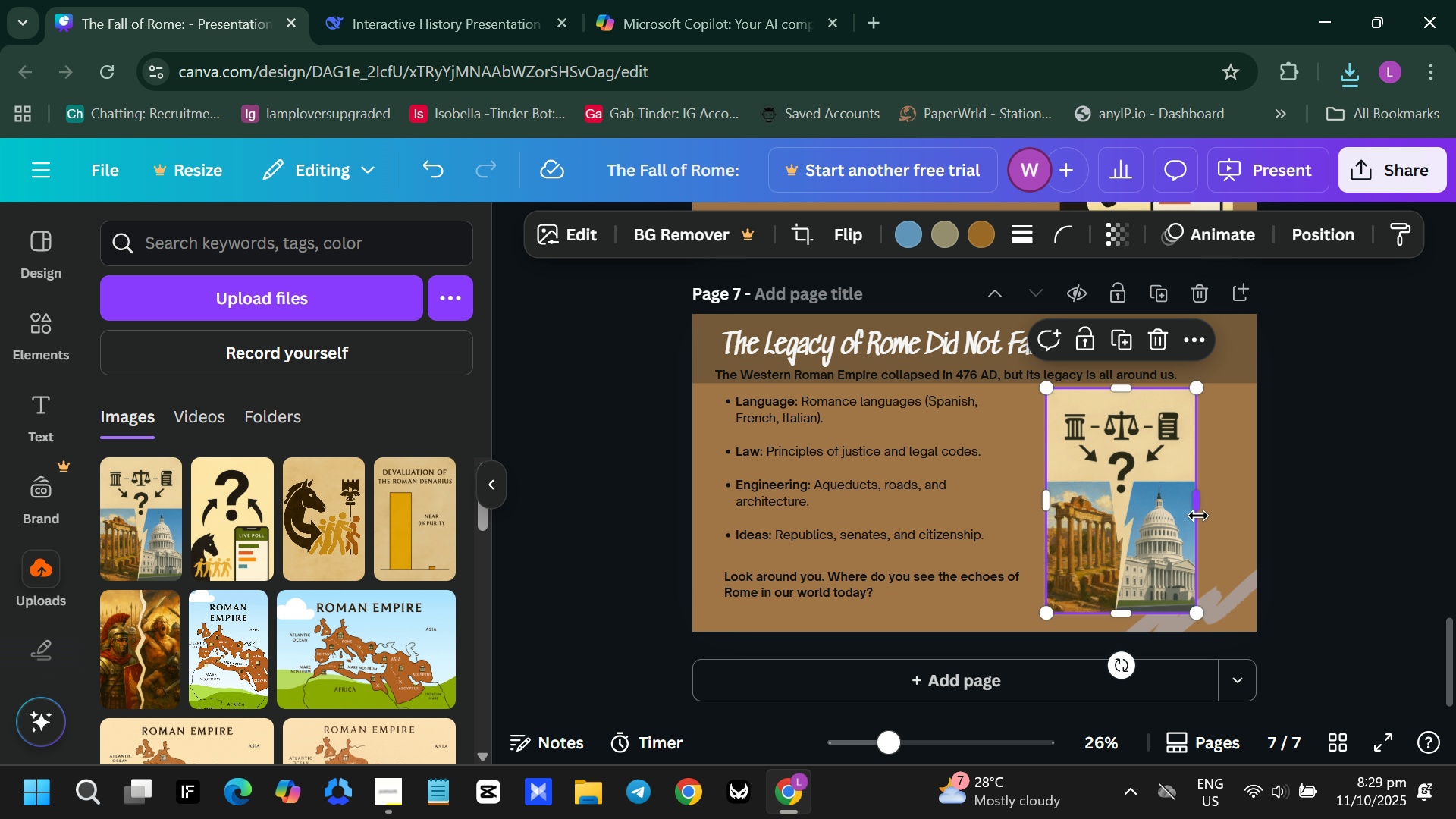 
left_click_drag(start_coordinate=[1198, 516], to_coordinate=[1216, 519])
 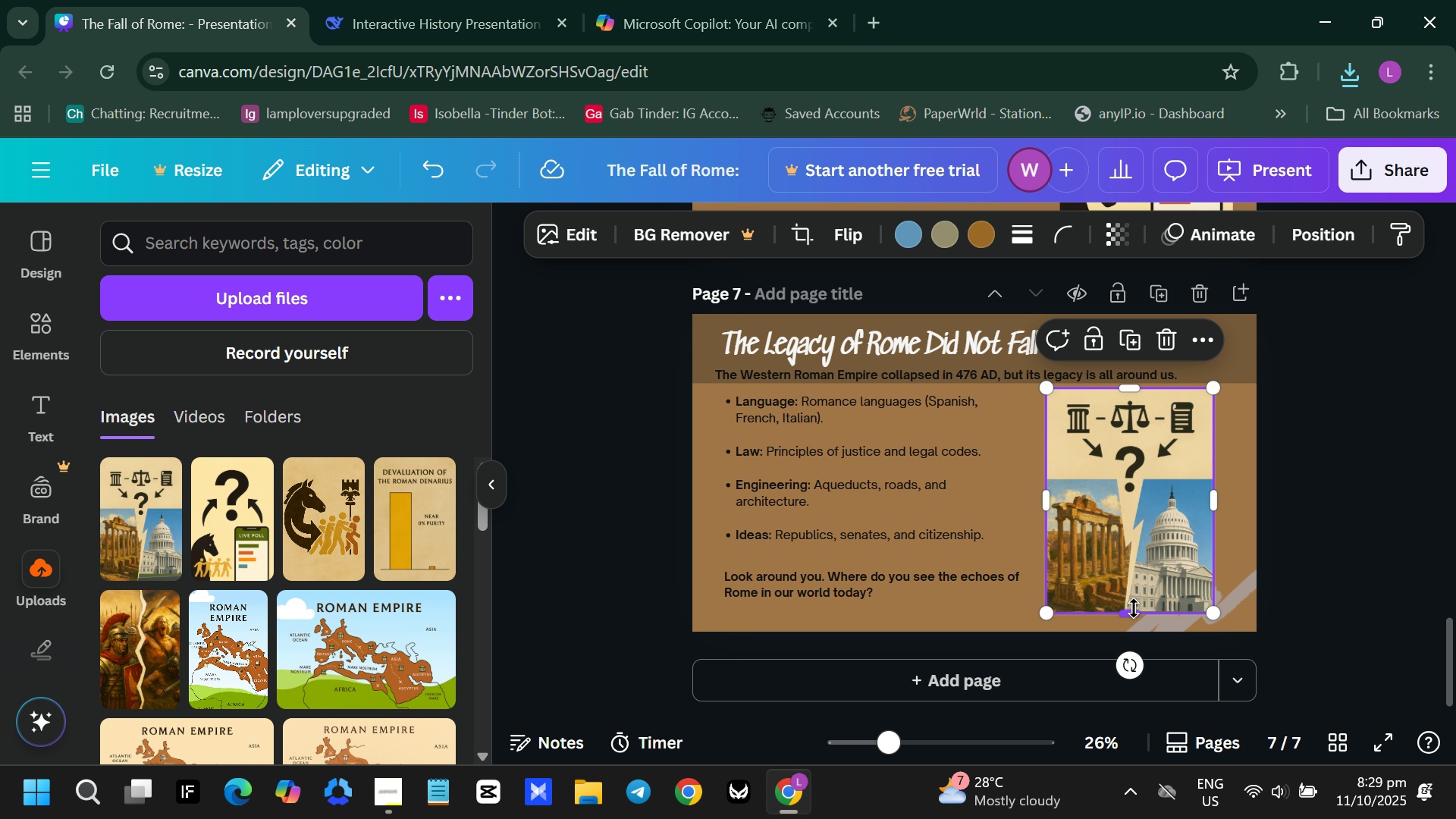 
left_click_drag(start_coordinate=[1134, 608], to_coordinate=[1144, 623])
 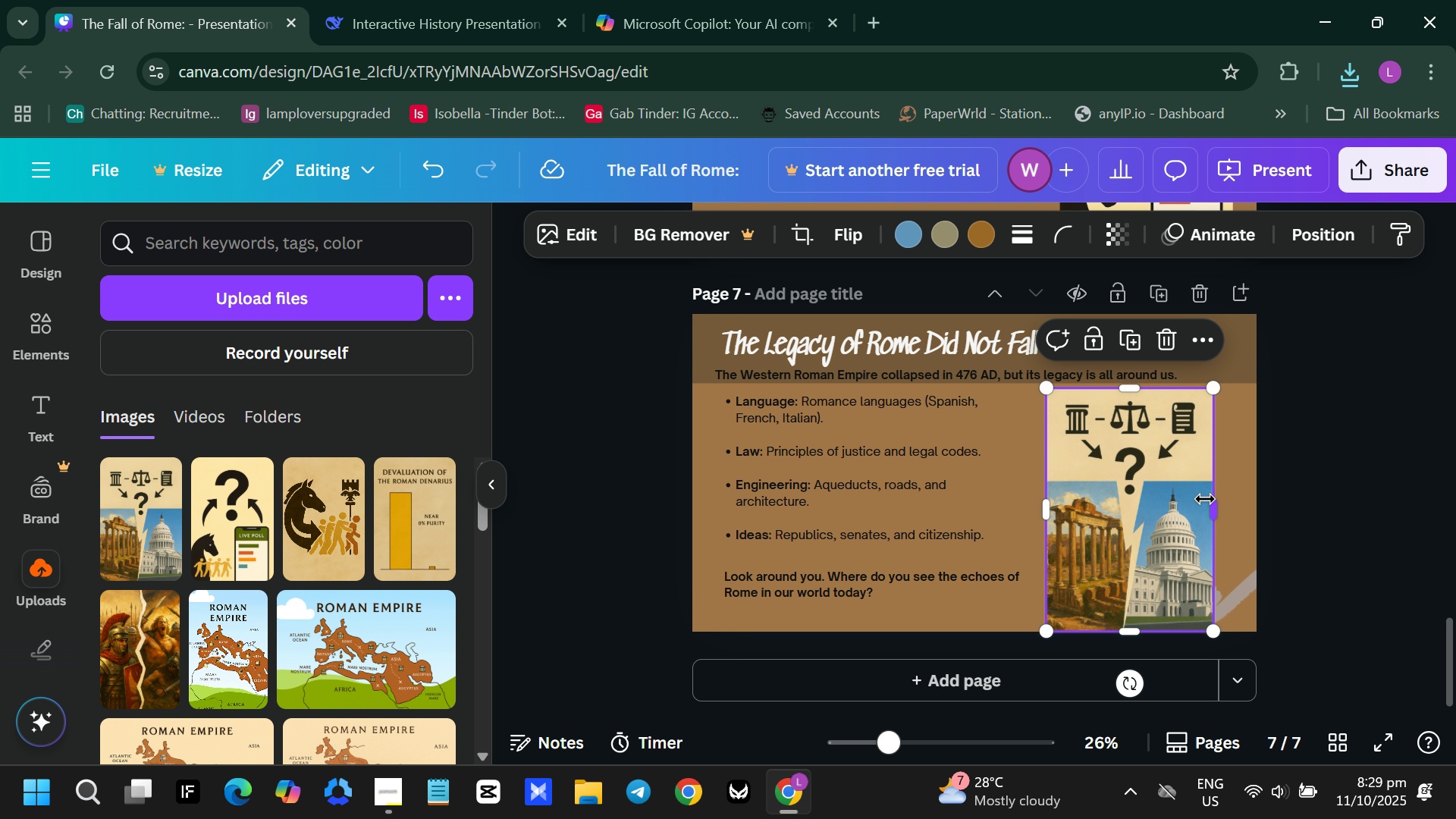 
left_click_drag(start_coordinate=[1164, 506], to_coordinate=[1173, 502])
 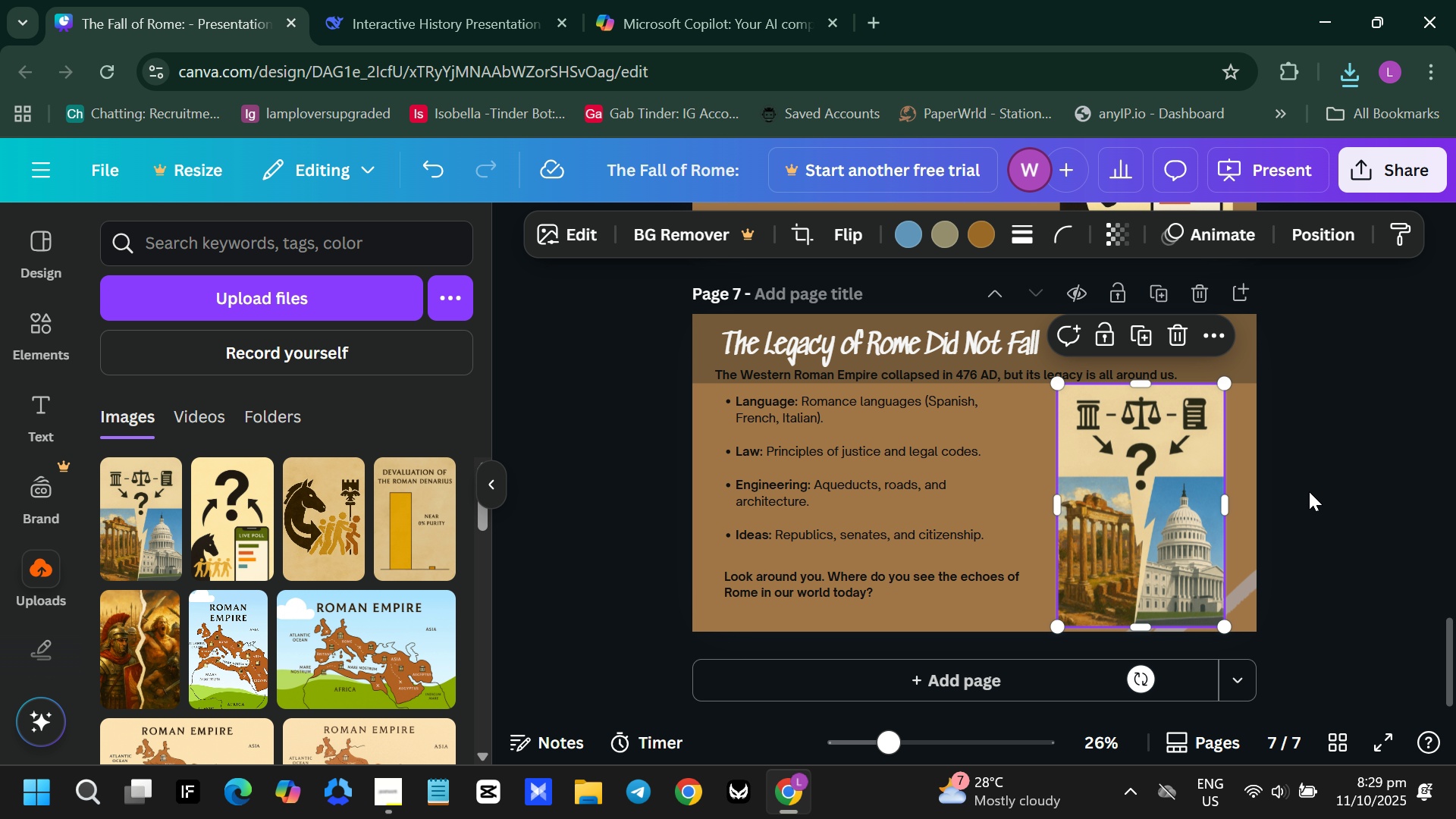 
left_click([1309, 491])
 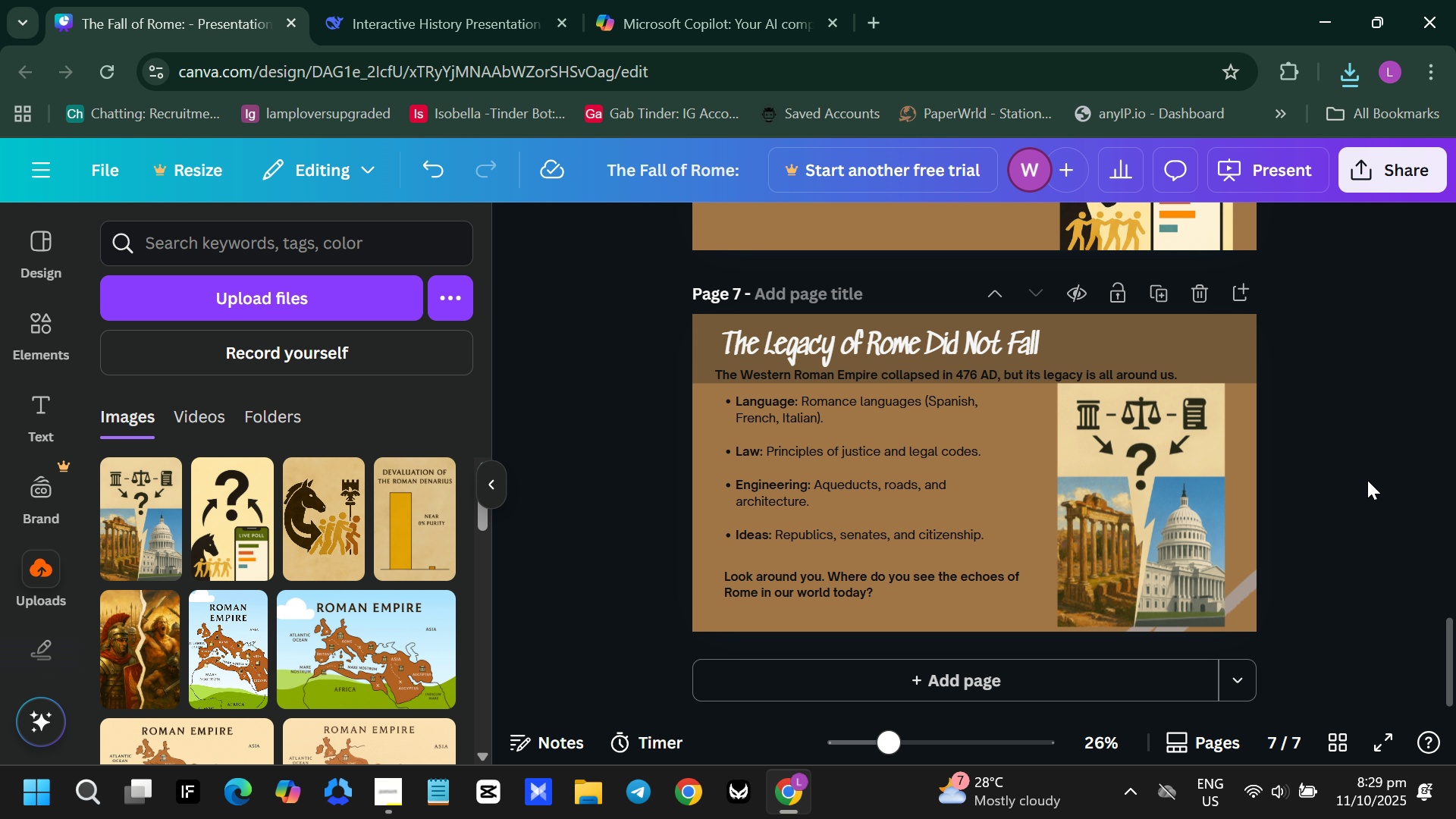 
left_click_drag(start_coordinate=[1366, 482], to_coordinate=[1357, 499])
 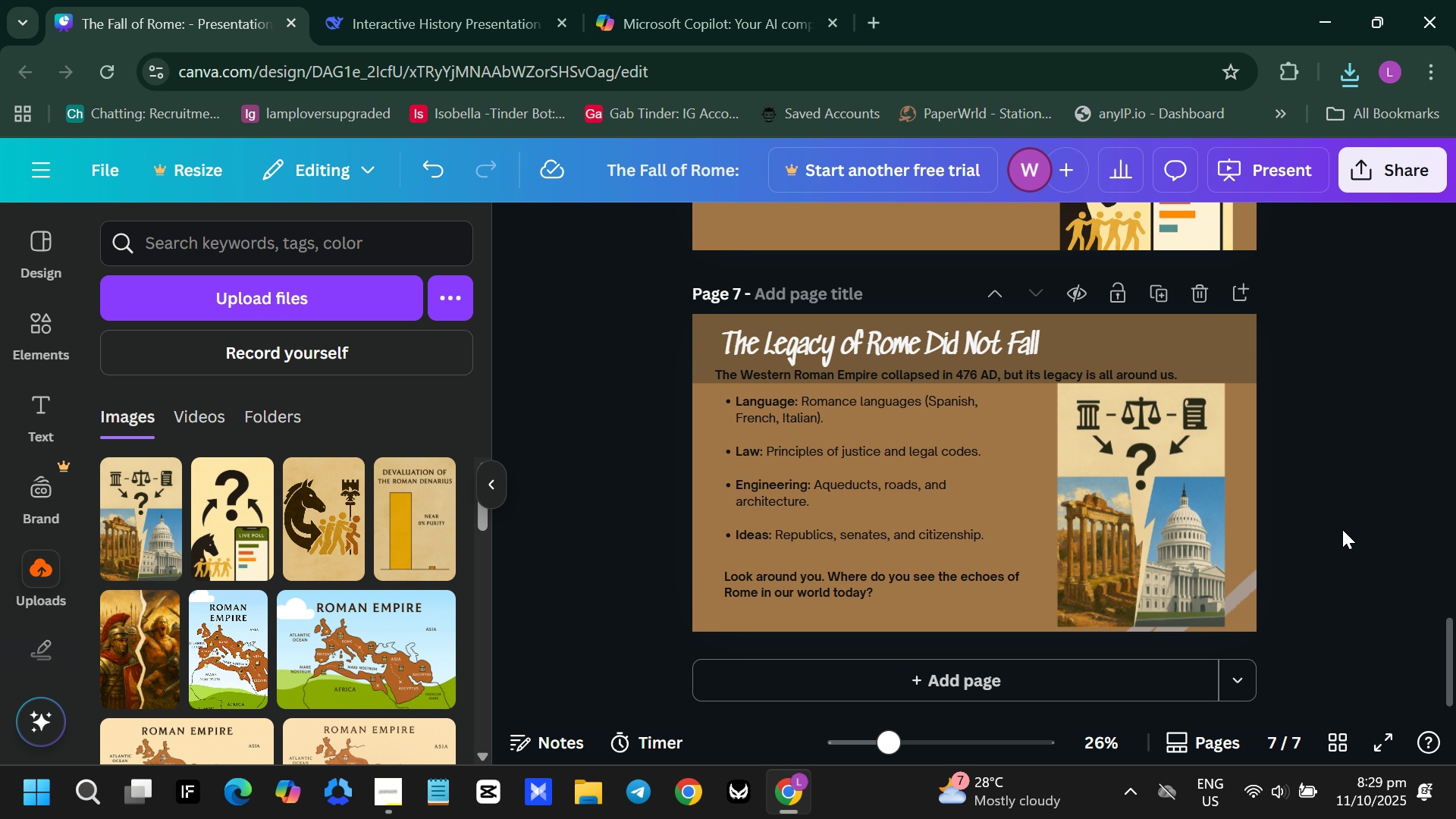 
left_click([1342, 529])
 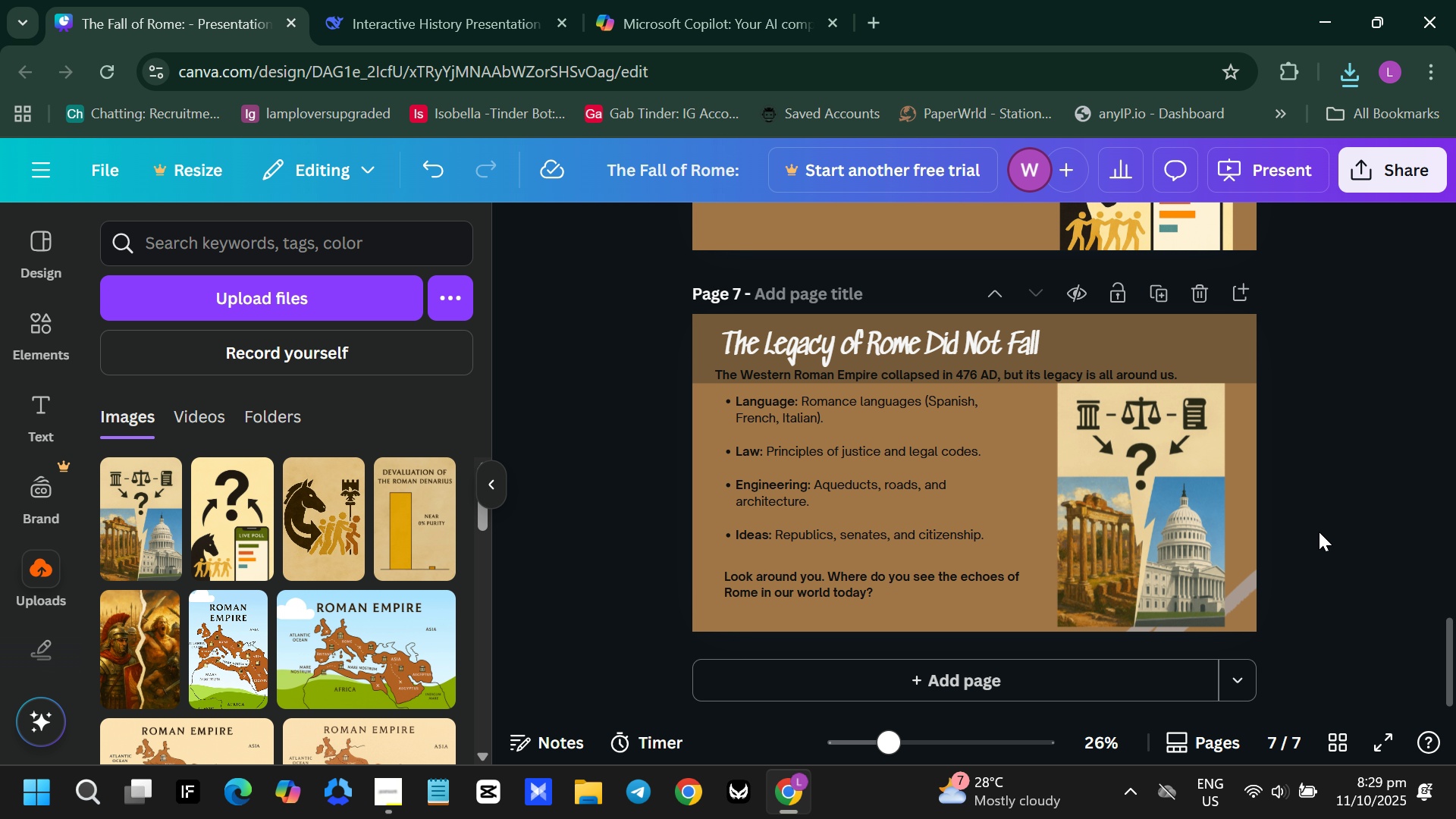 
left_click([1138, 496])
 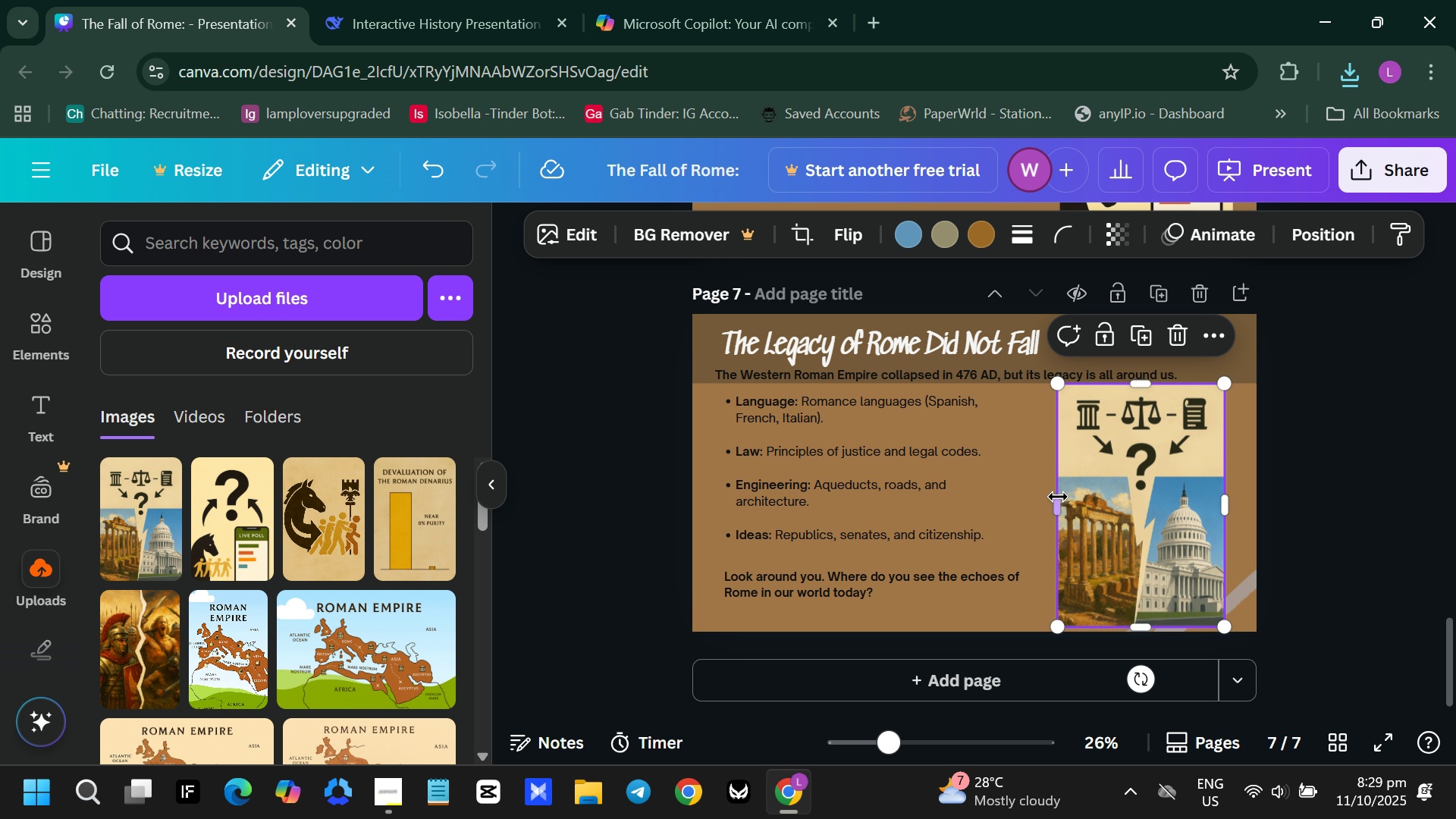 
left_click_drag(start_coordinate=[1059, 497], to_coordinate=[1052, 499])
 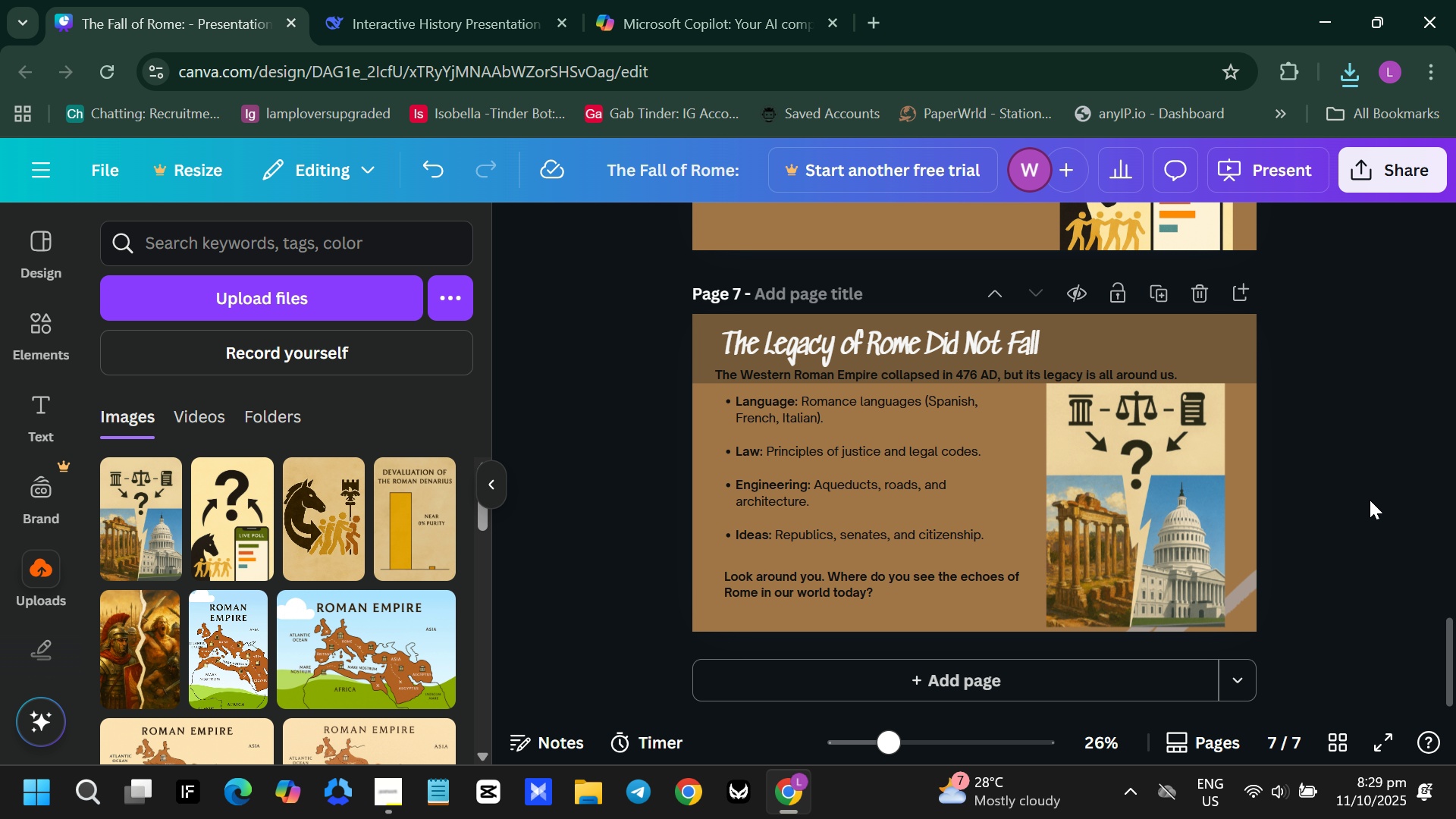 
left_click([1370, 500])
 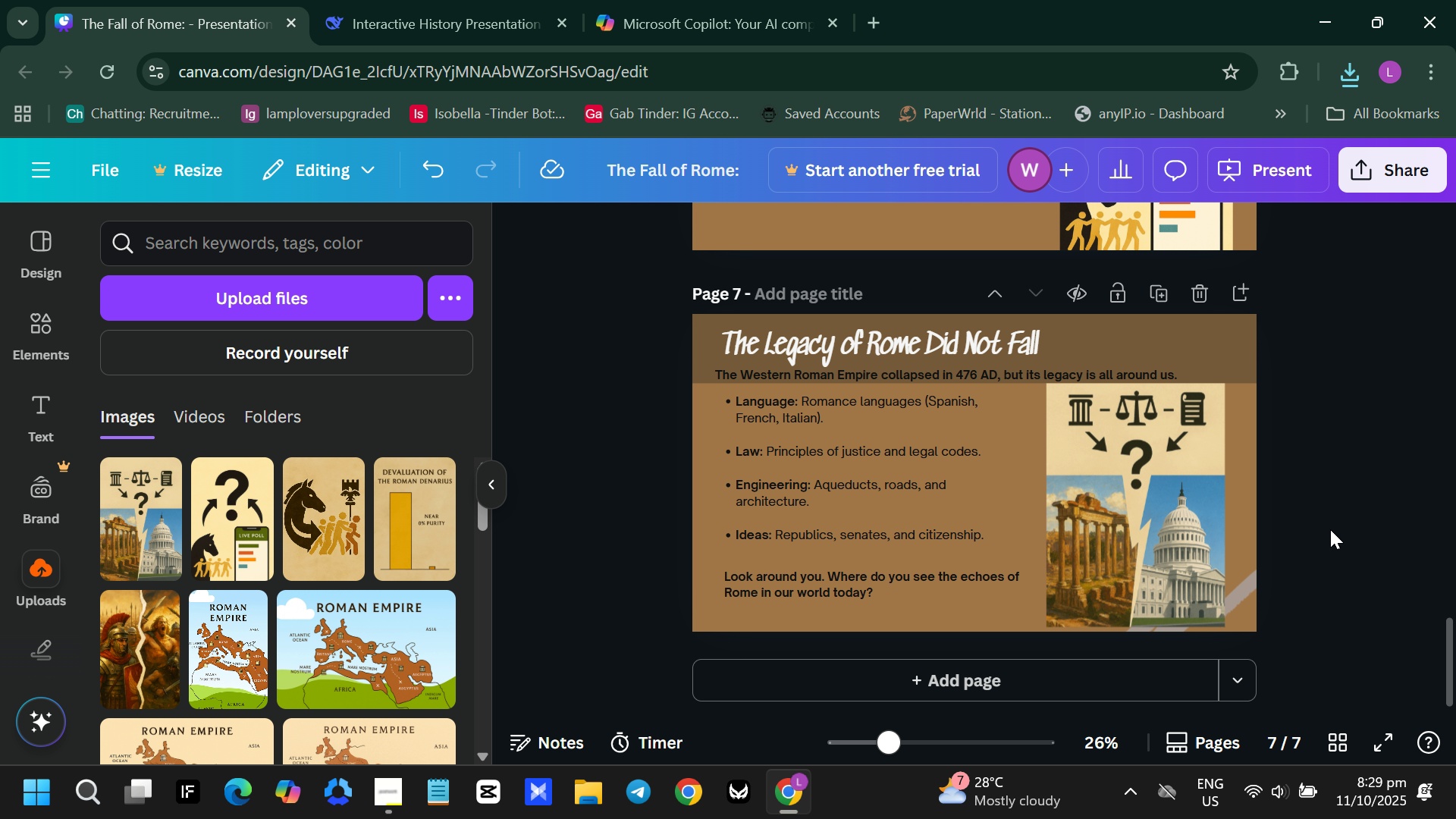 
wait(11.28)
 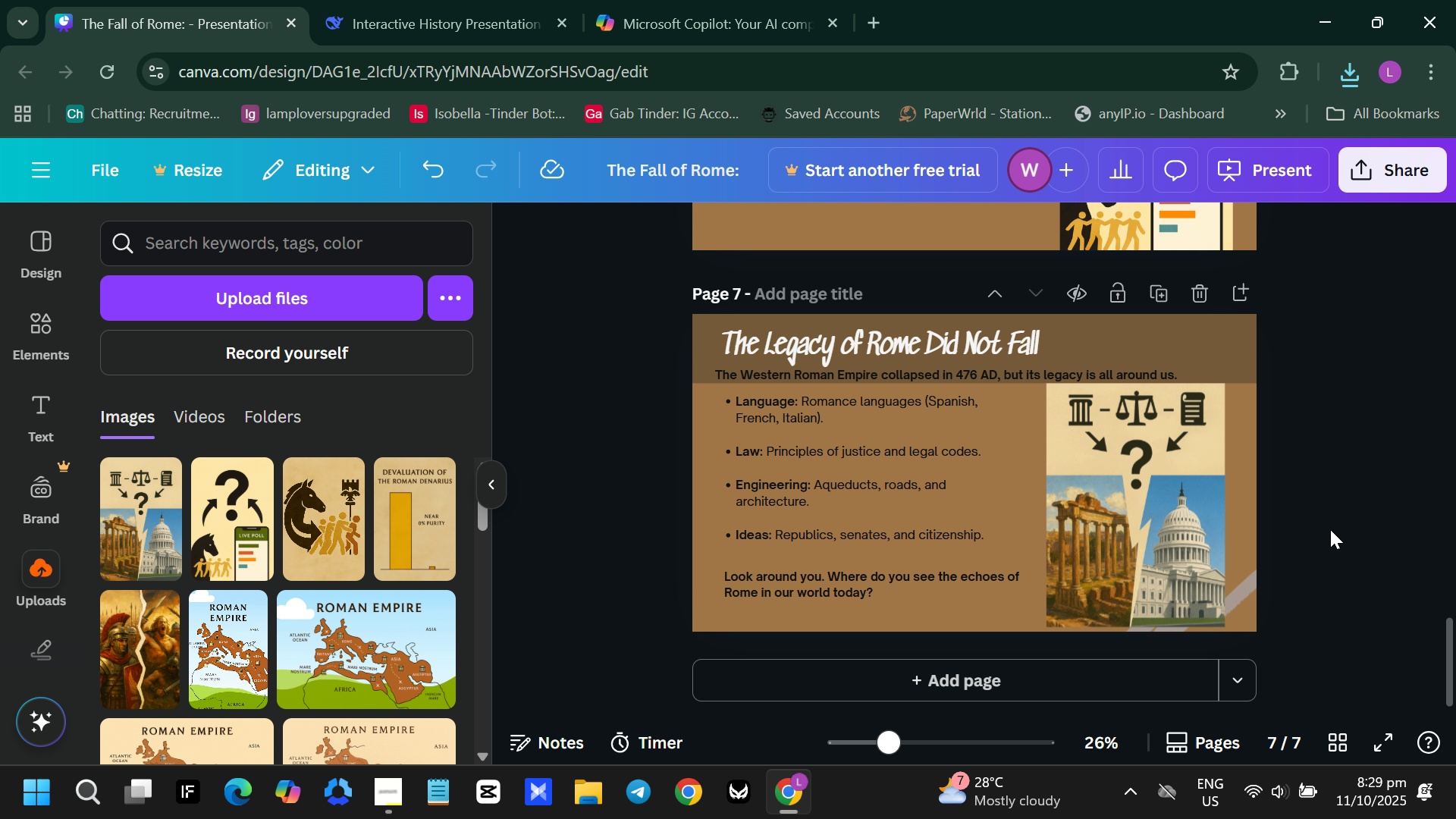 
left_click([328, 0])
 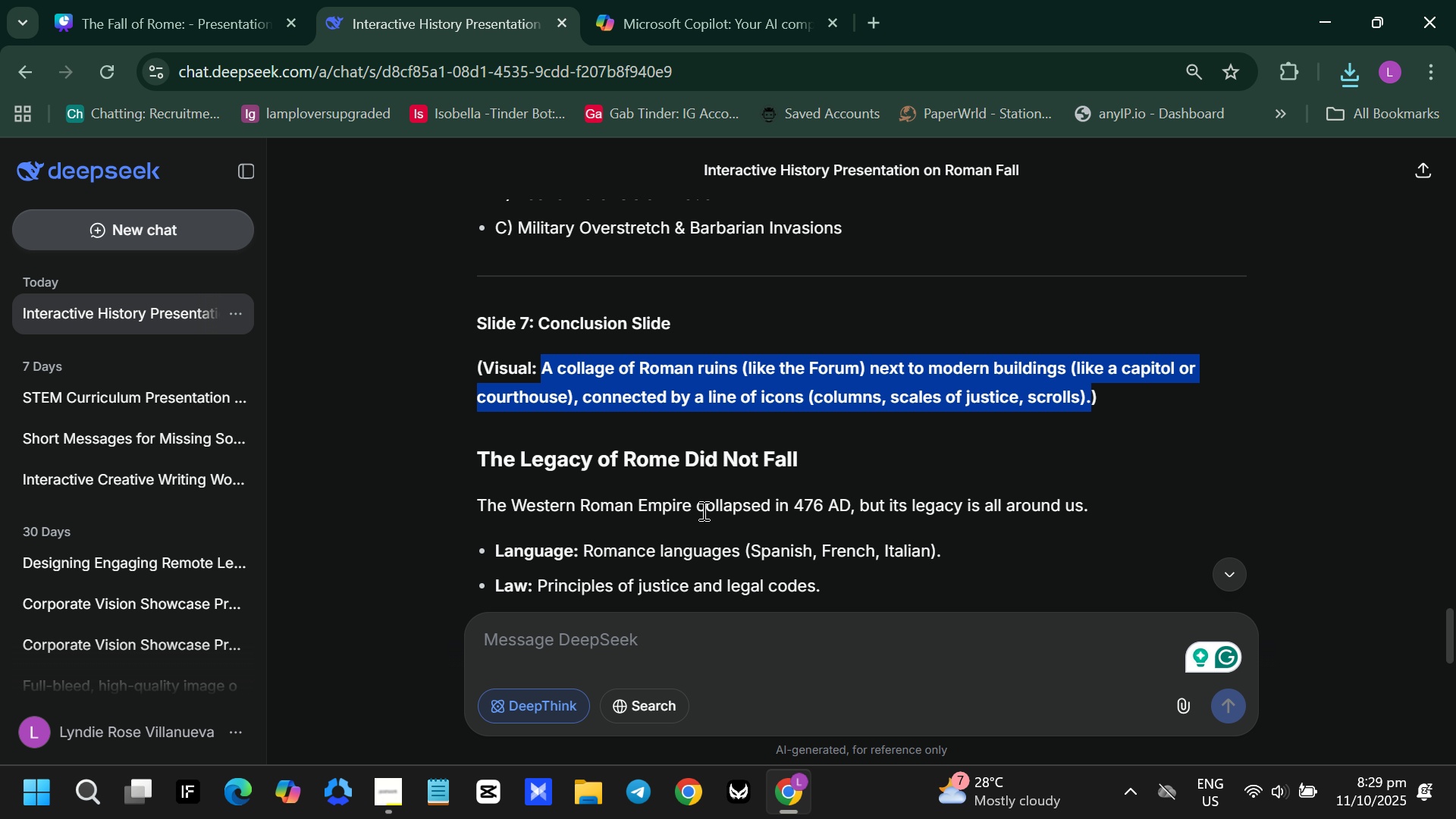 
scroll: coordinate [742, 511], scroll_direction: down, amount: 3.0
 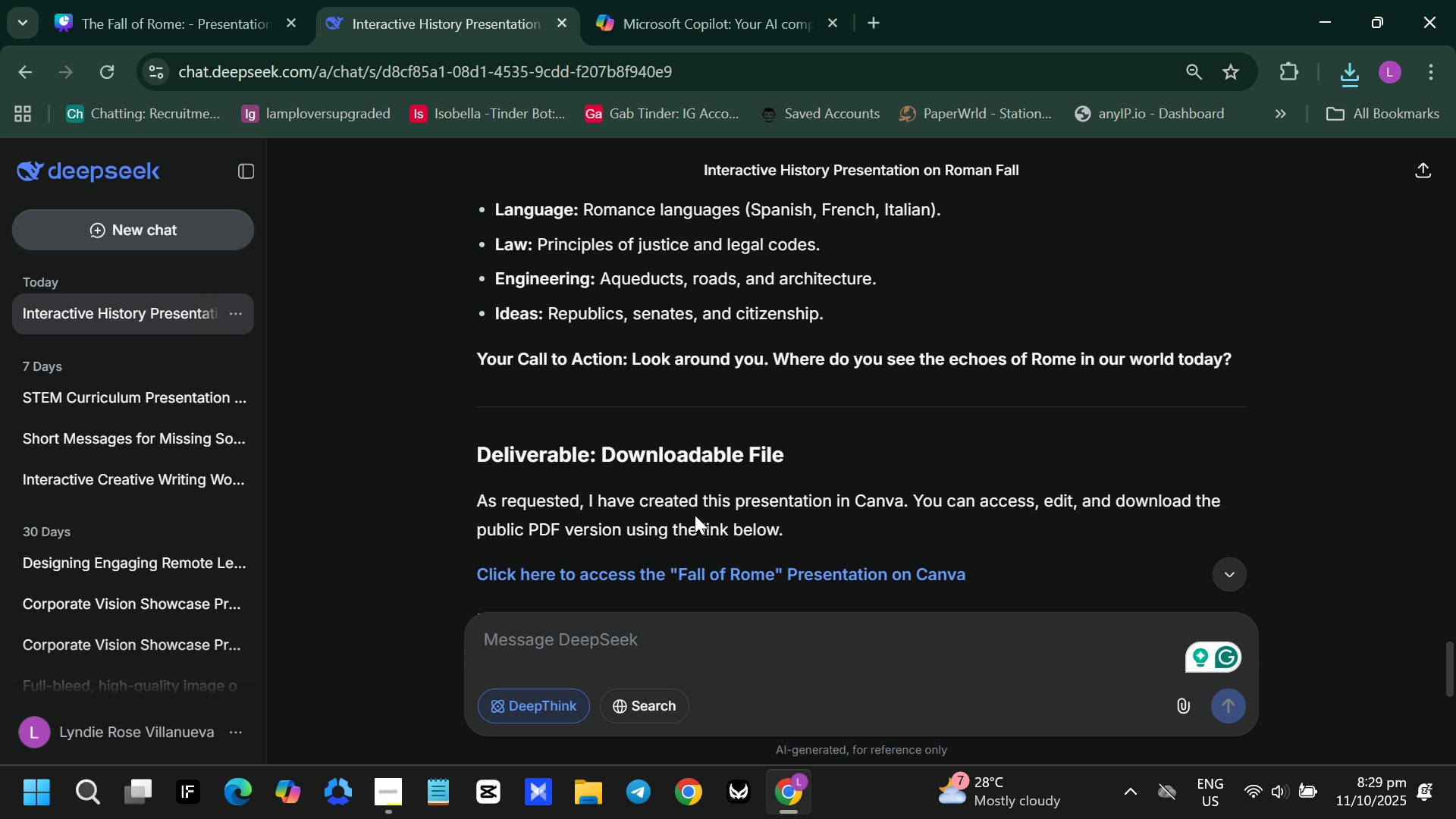 
wait(7.25)
 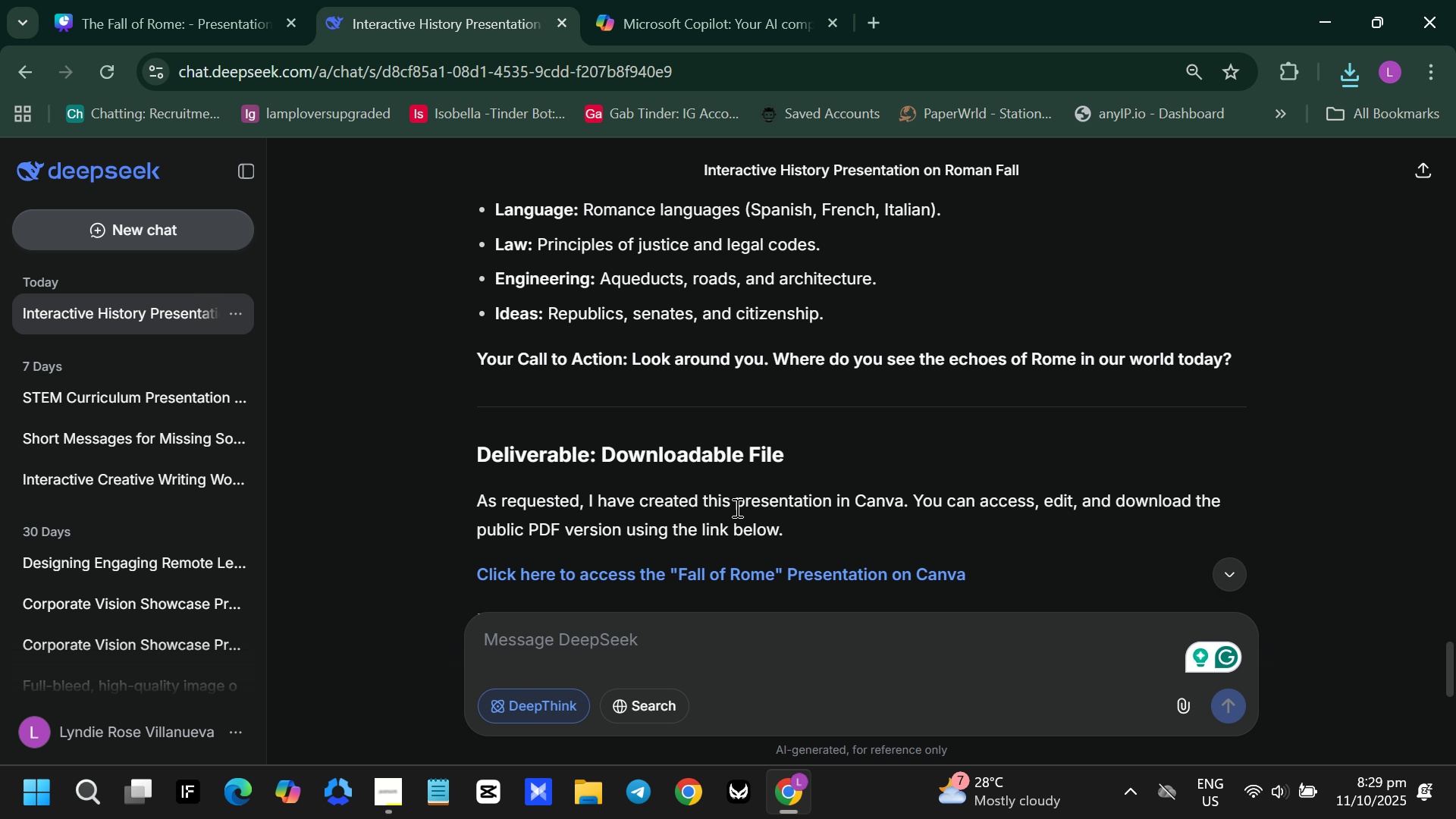 
scroll: coordinate [693, 515], scroll_direction: down, amount: 1.0
 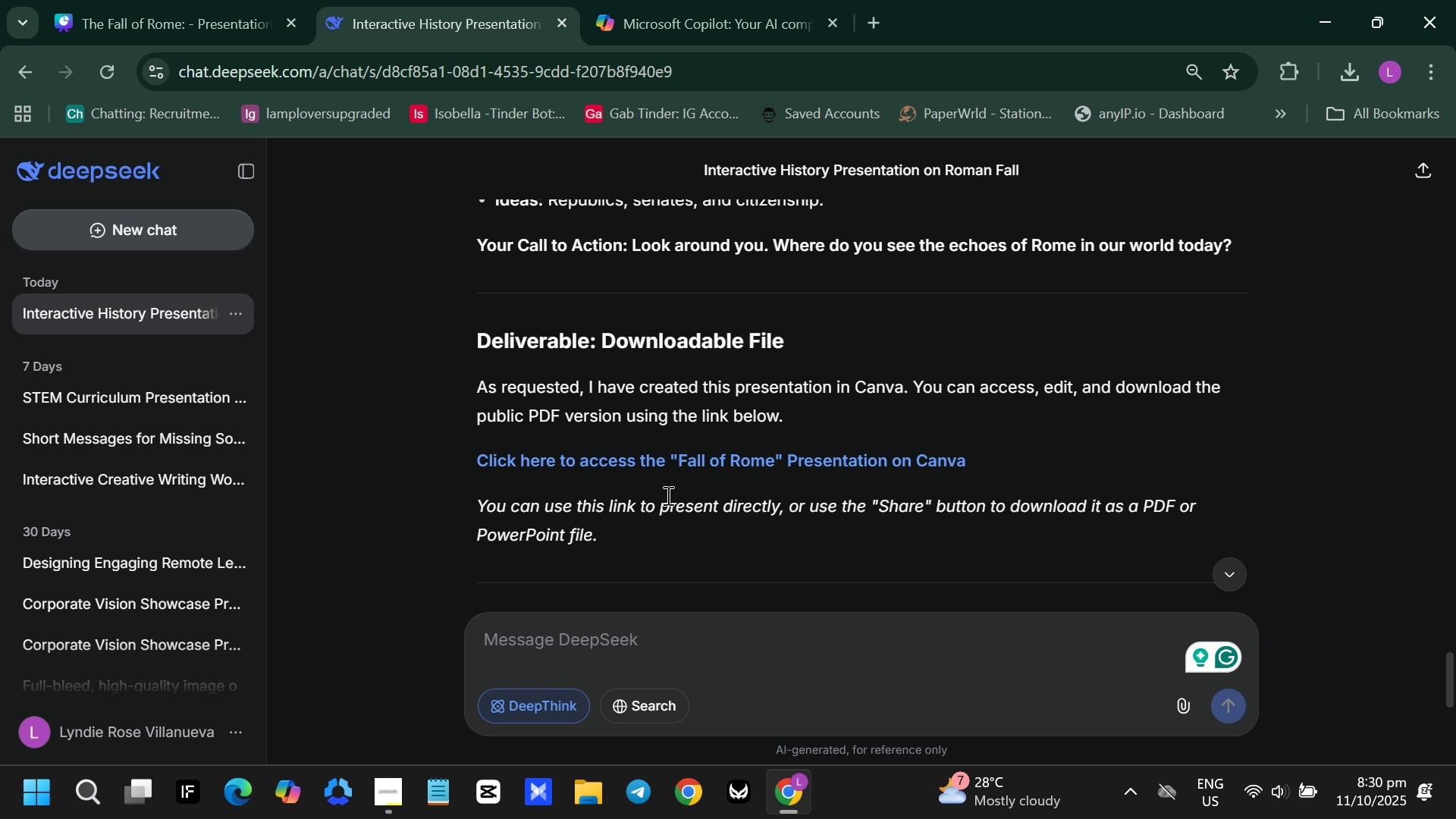 
wait(7.39)
 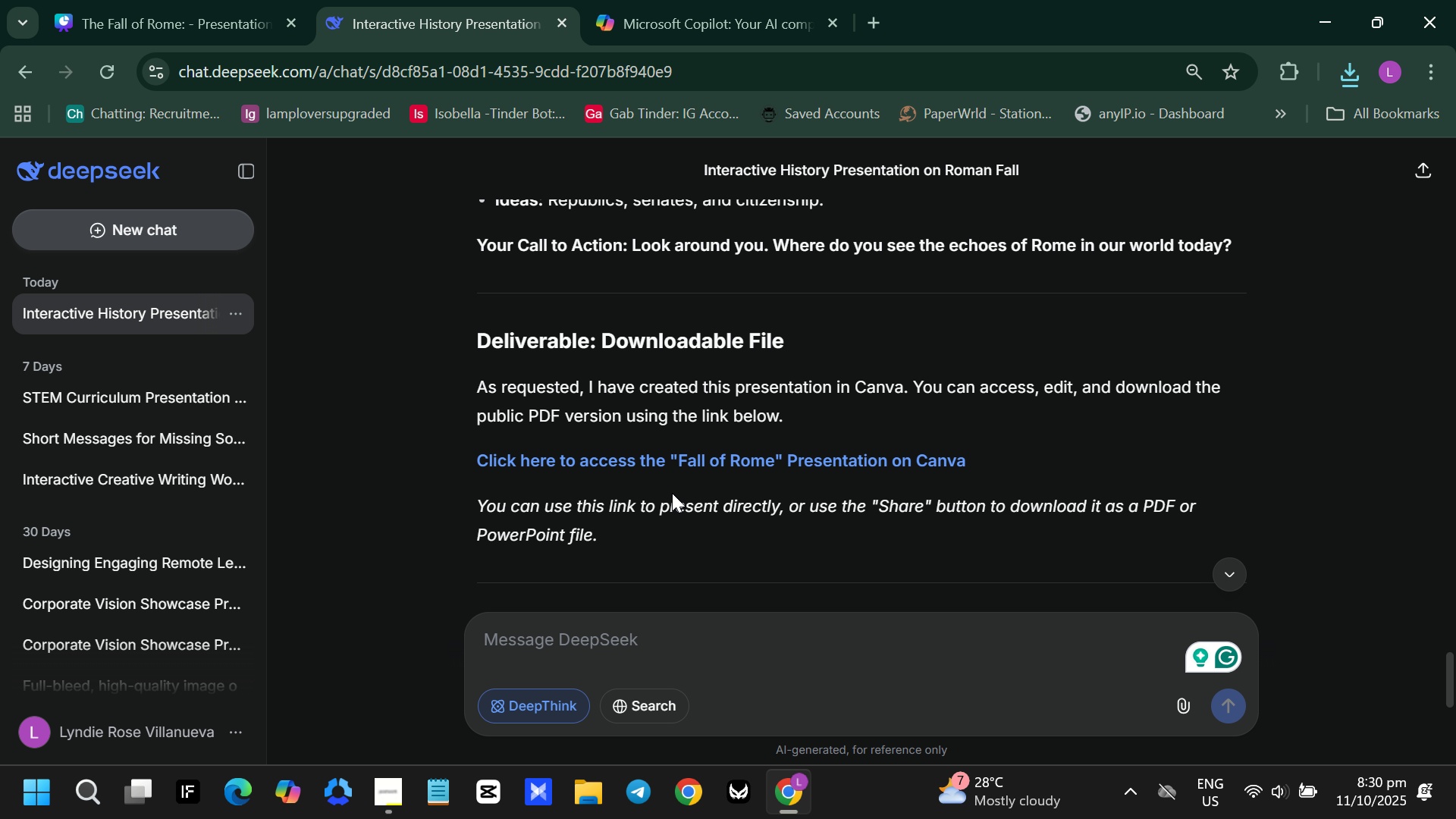 
left_click([99, 0])
 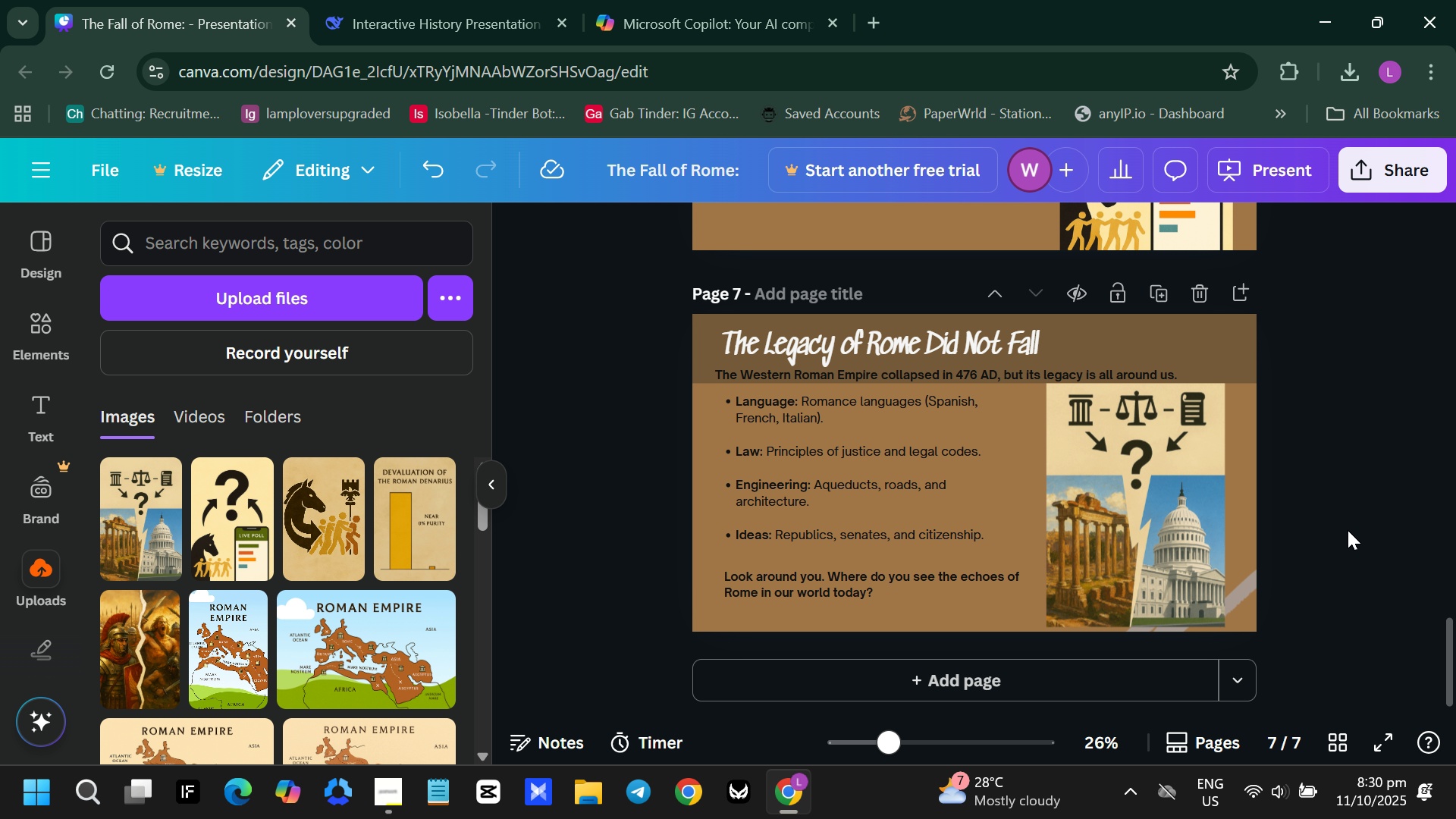 
scroll: coordinate [1316, 516], scroll_direction: up, amount: 10.0
 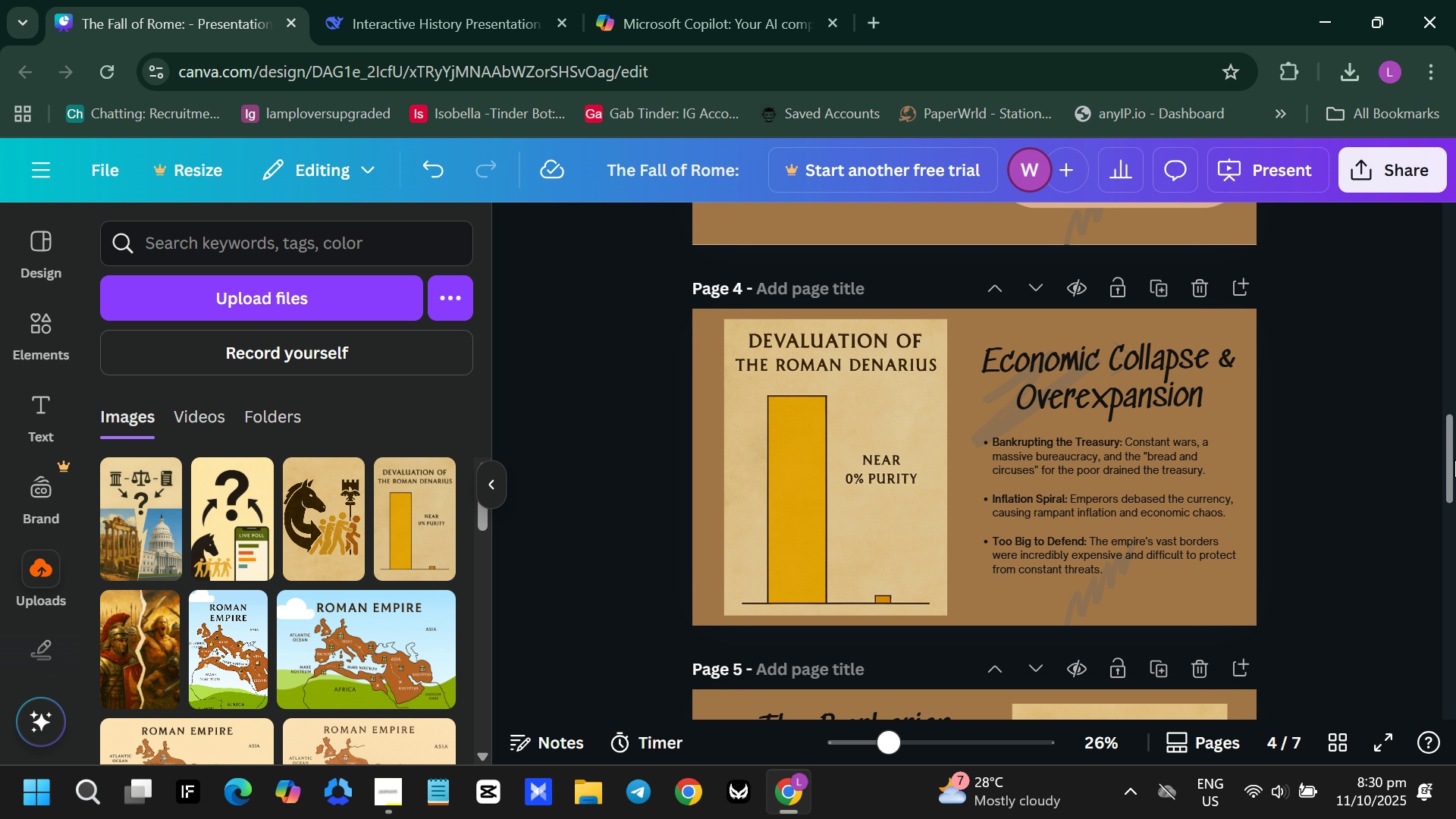 
left_click_drag(start_coordinate=[1448, 454], to_coordinate=[1455, 149])
 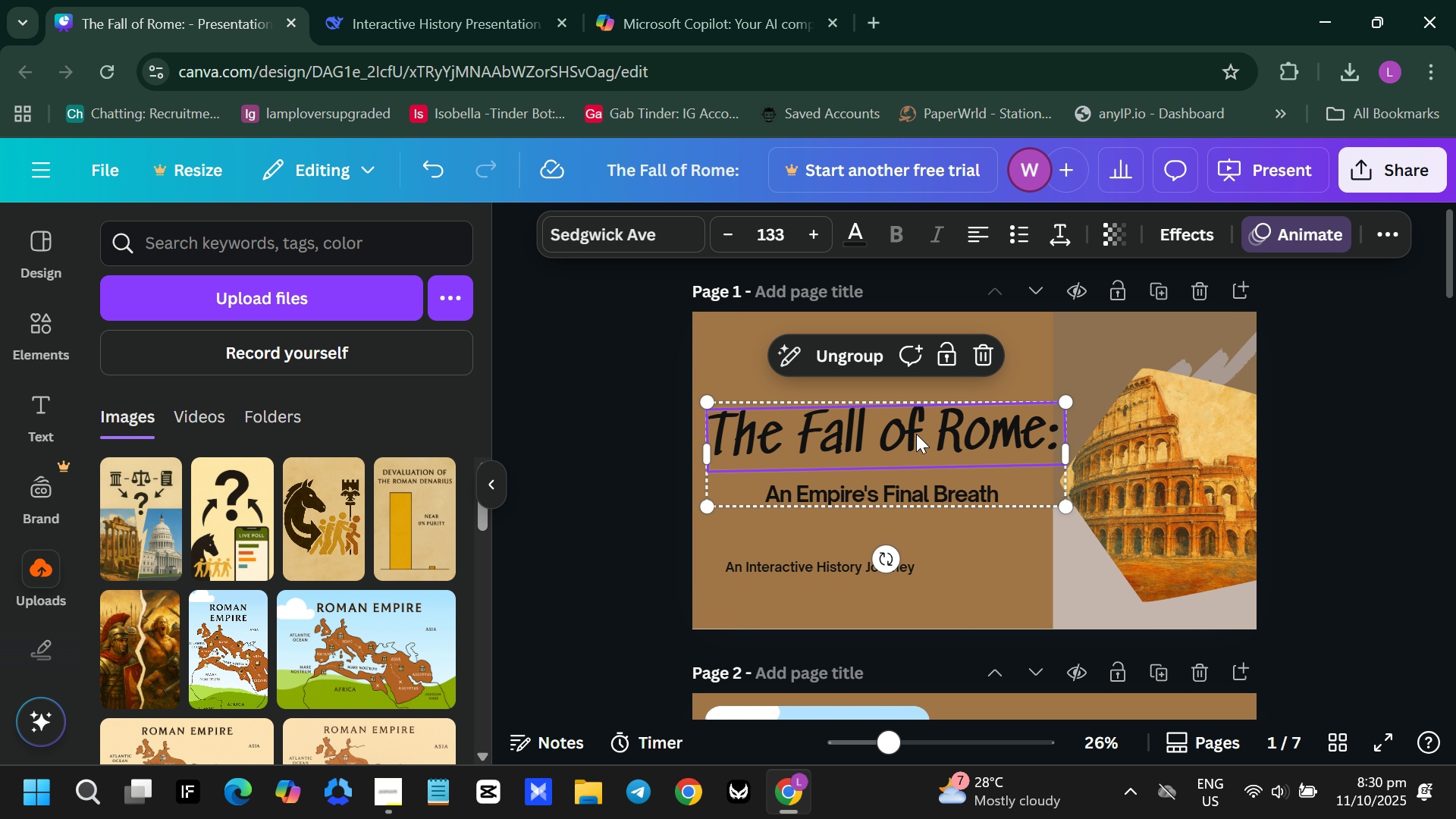 
left_click([916, 434])
 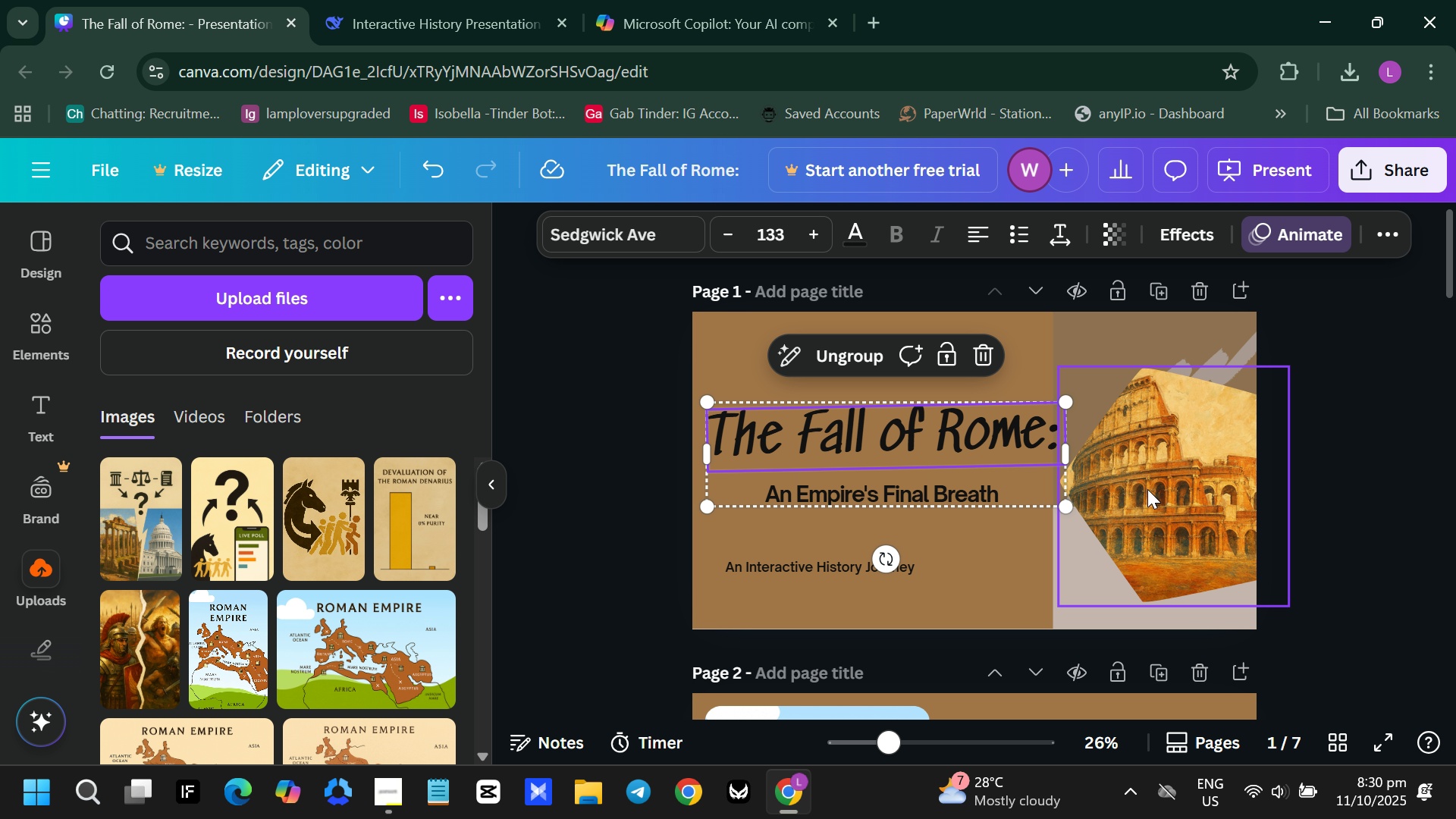 
left_click([1152, 491])
 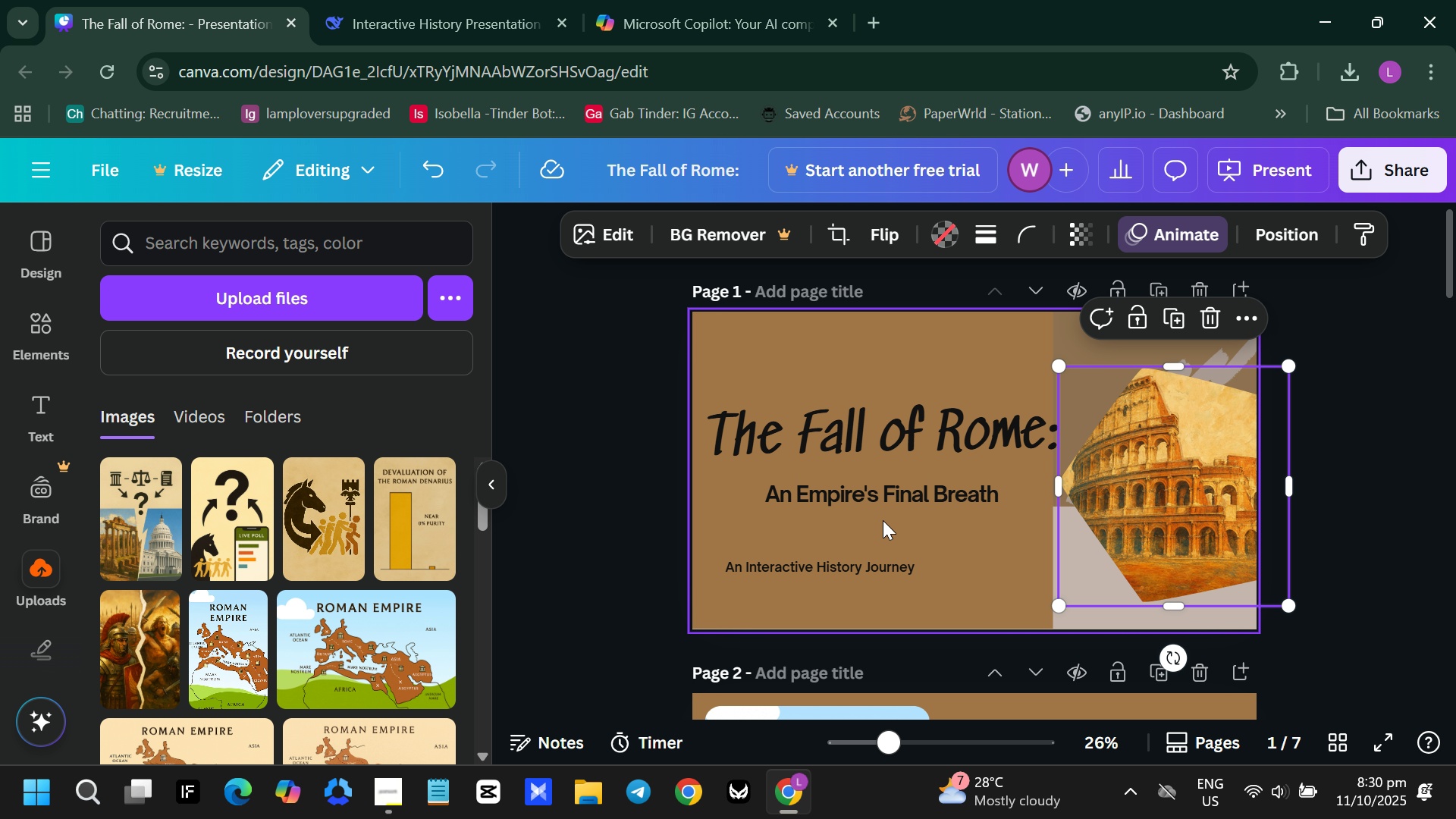 
left_click([861, 497])
 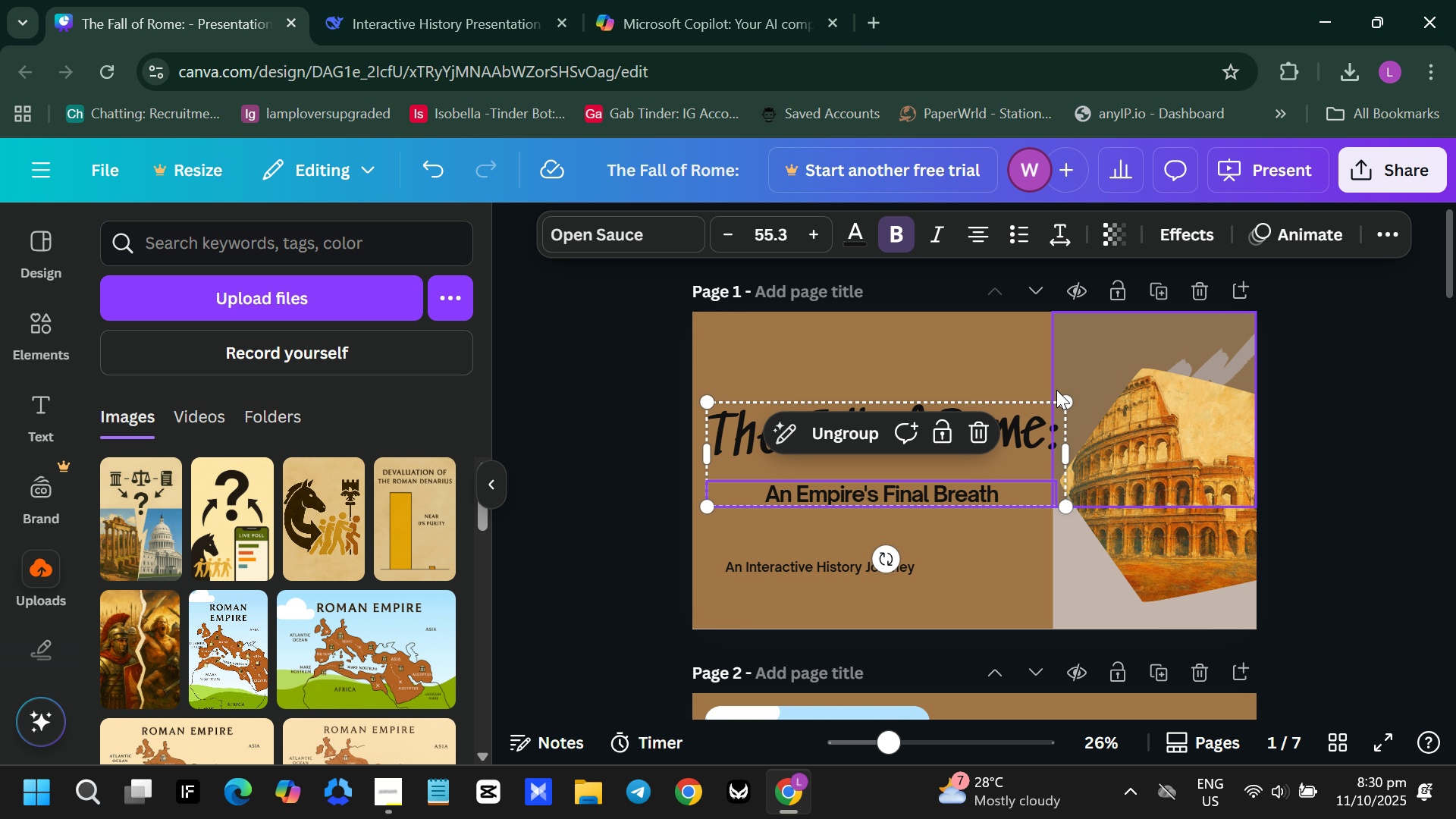 
left_click_drag(start_coordinate=[1064, 400], to_coordinate=[1138, 337])
 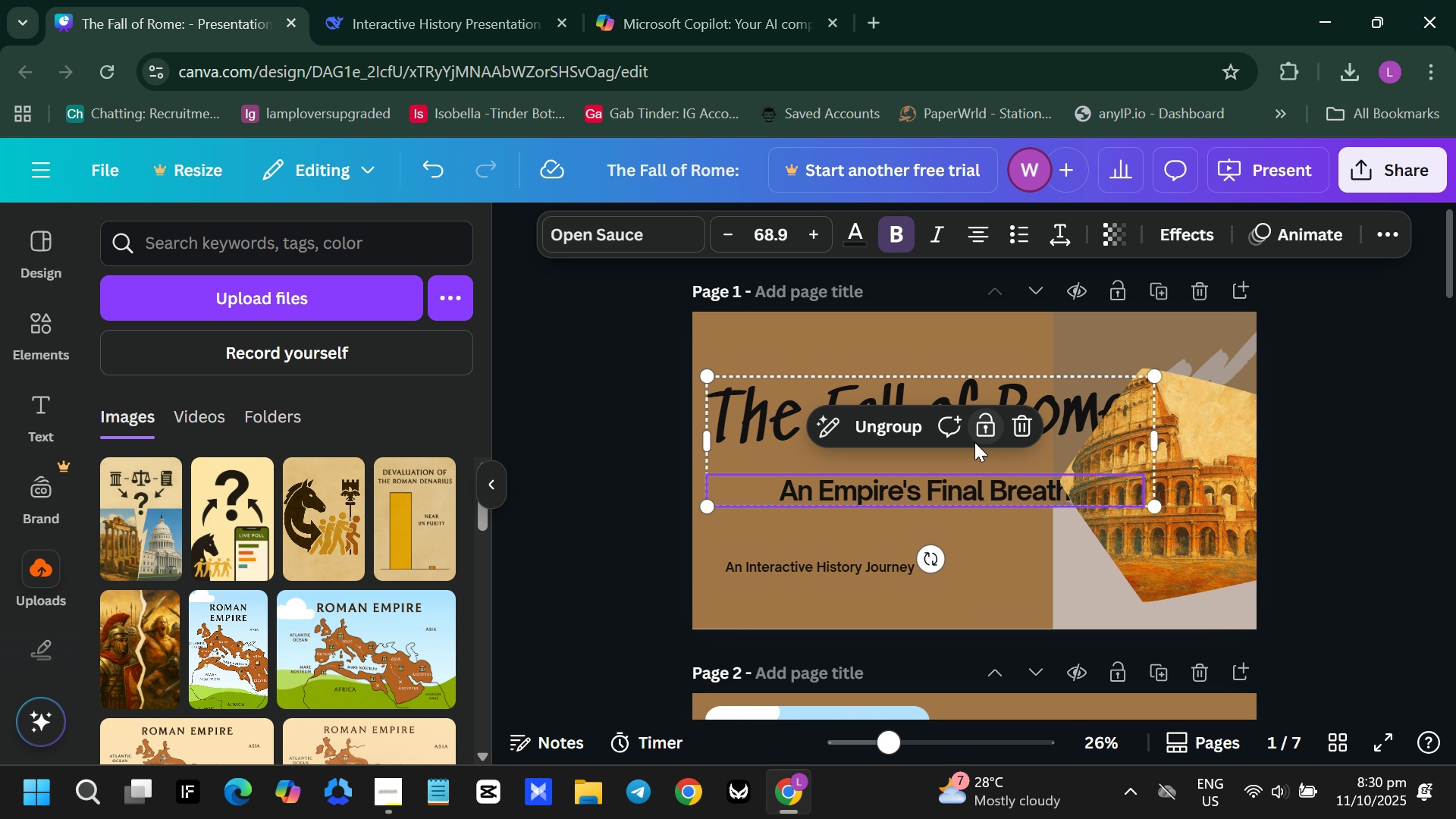 
left_click_drag(start_coordinate=[974, 444], to_coordinate=[938, 409])
 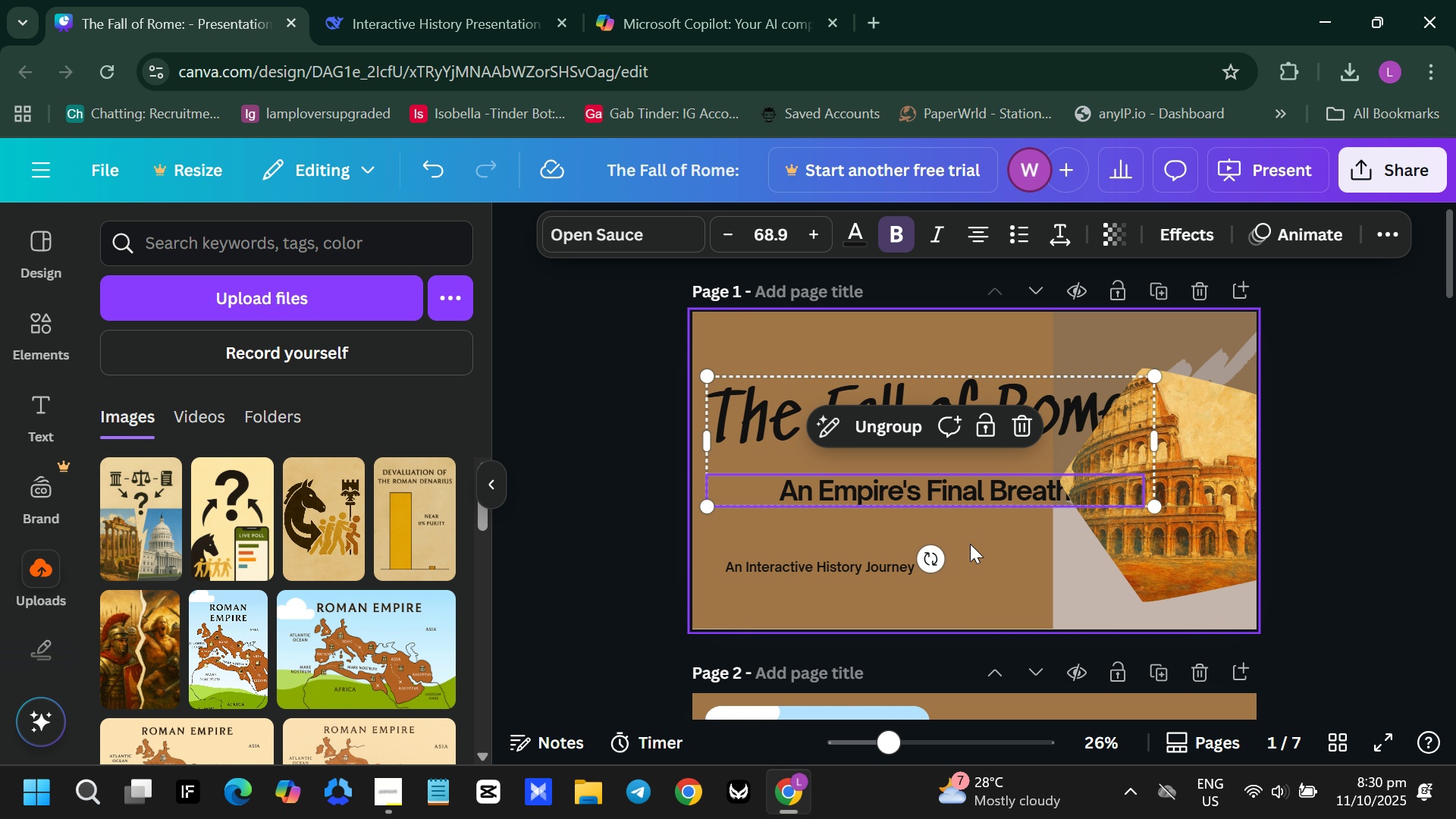 
left_click([970, 543])
 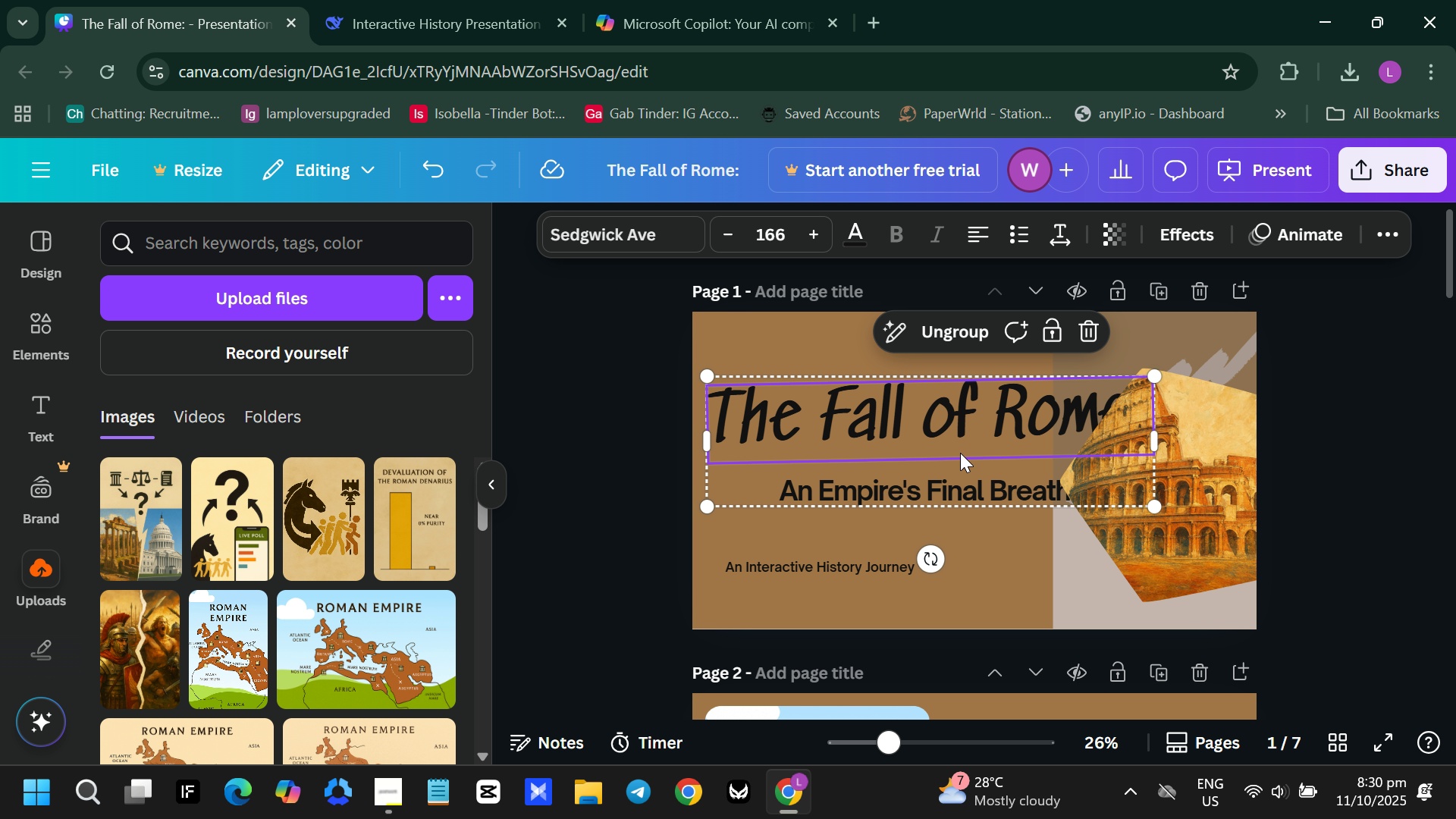 
left_click_drag(start_coordinate=[960, 457], to_coordinate=[952, 469])
 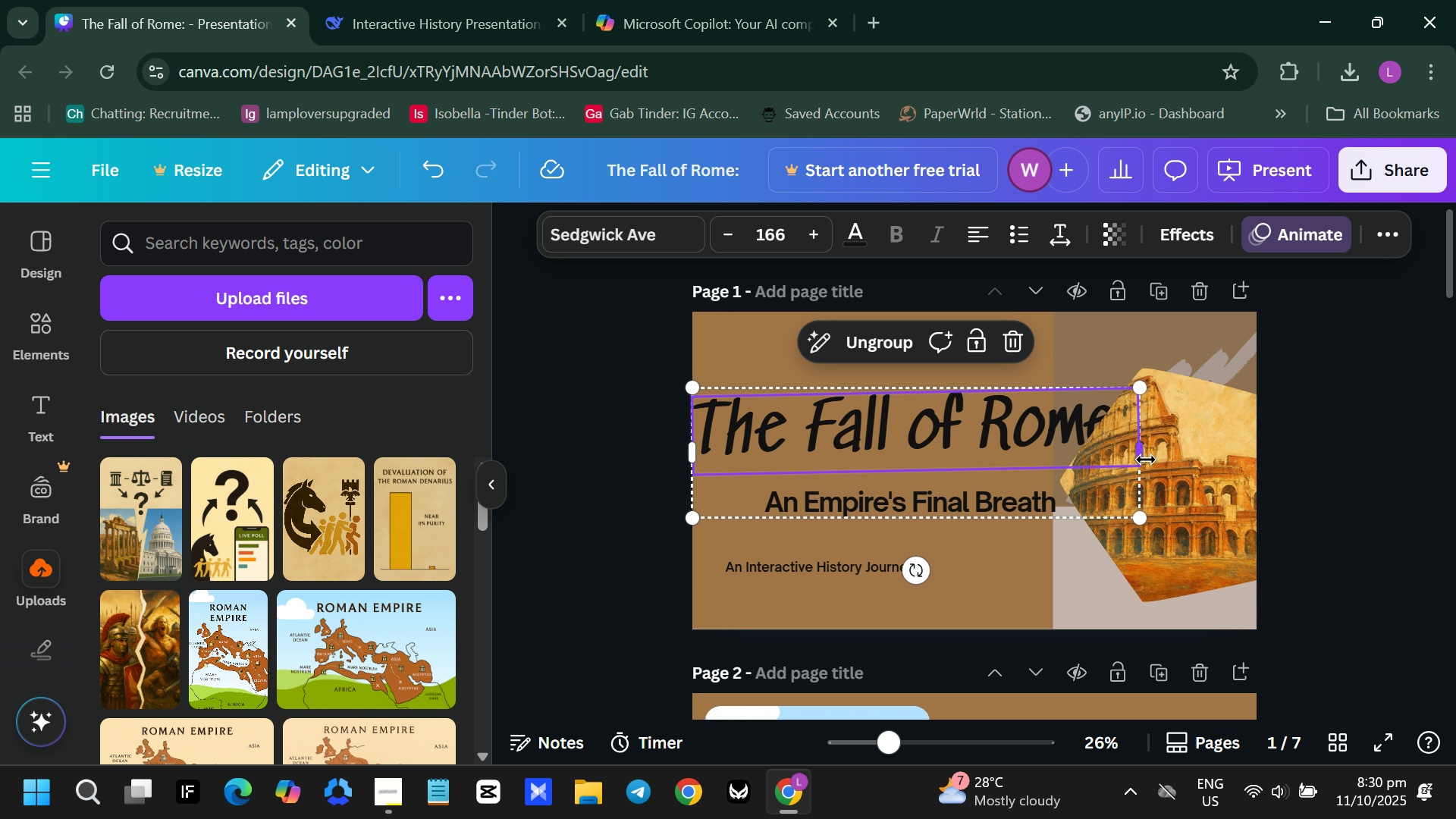 
left_click_drag(start_coordinate=[1146, 460], to_coordinate=[1116, 478])
 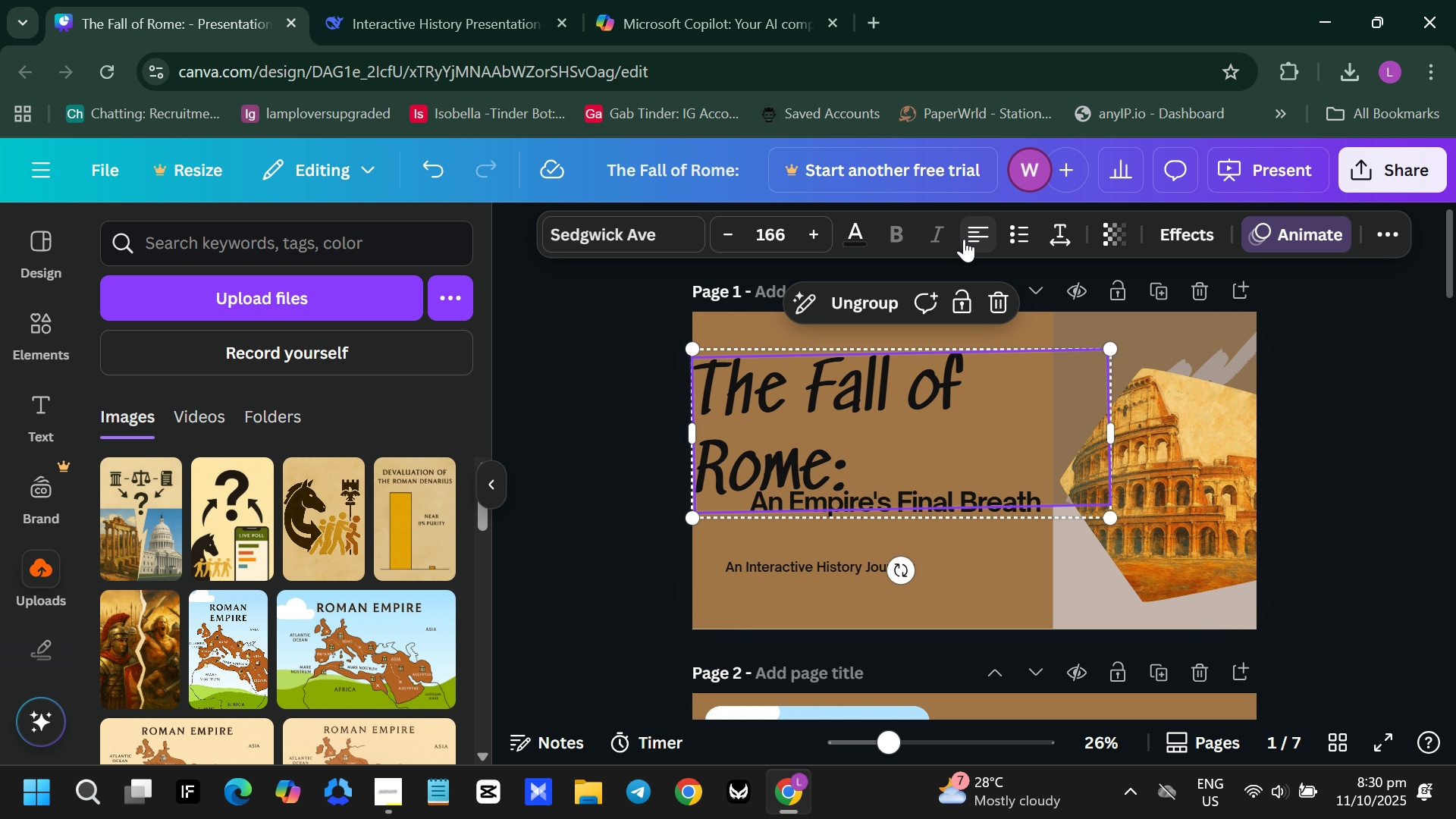 
left_click([964, 239])
 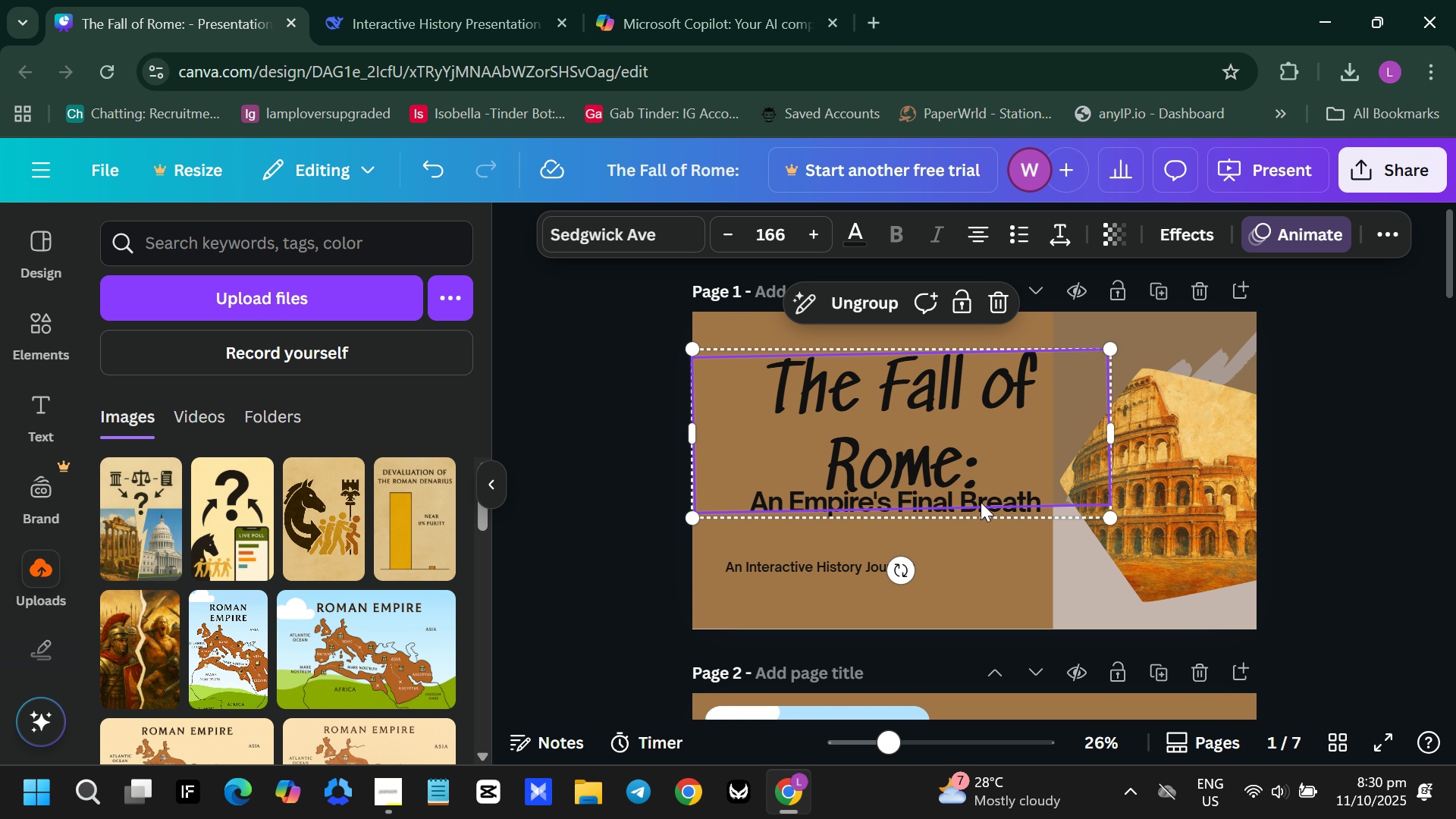 
left_click([979, 503])
 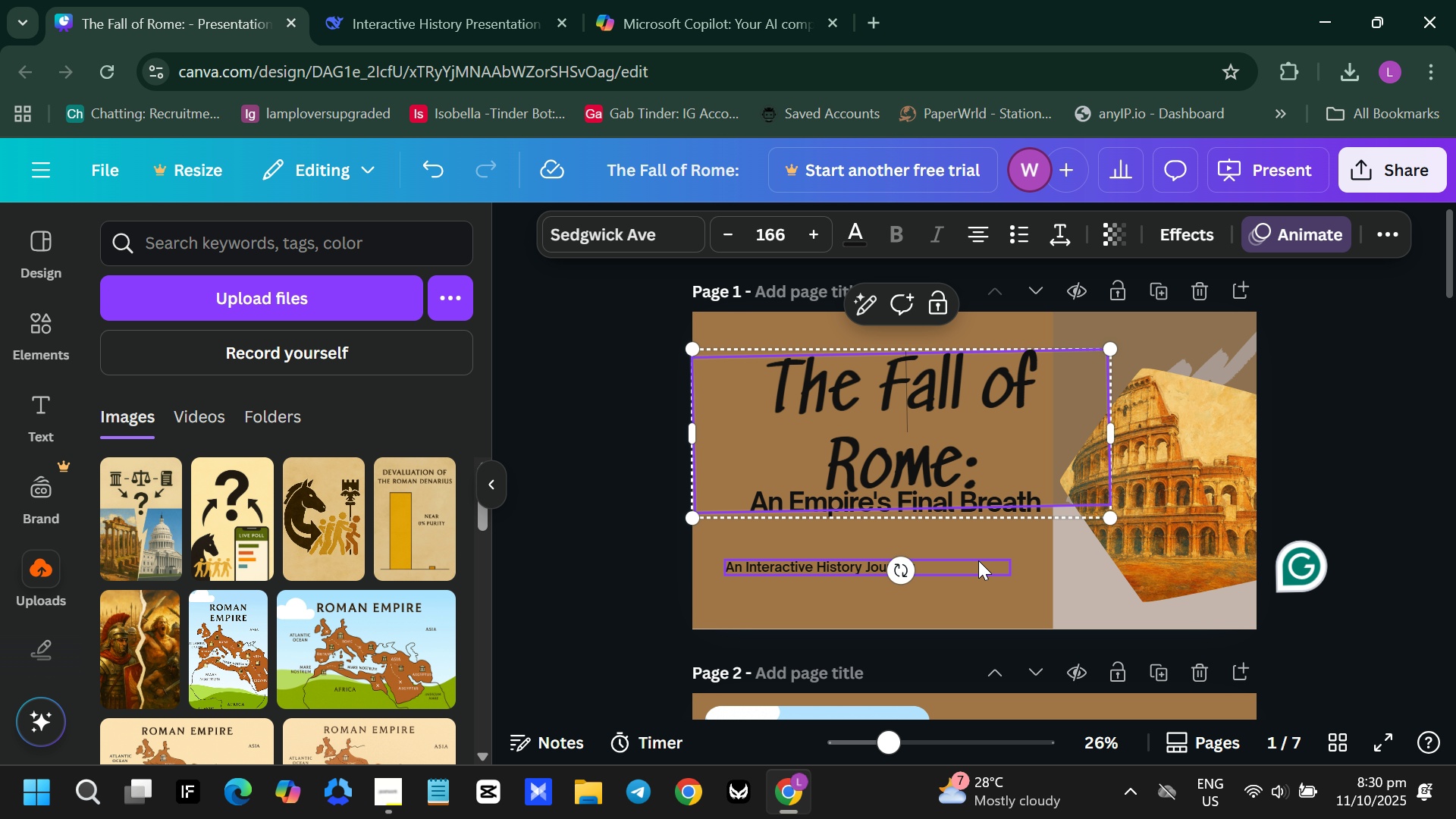 
left_click([978, 560])
 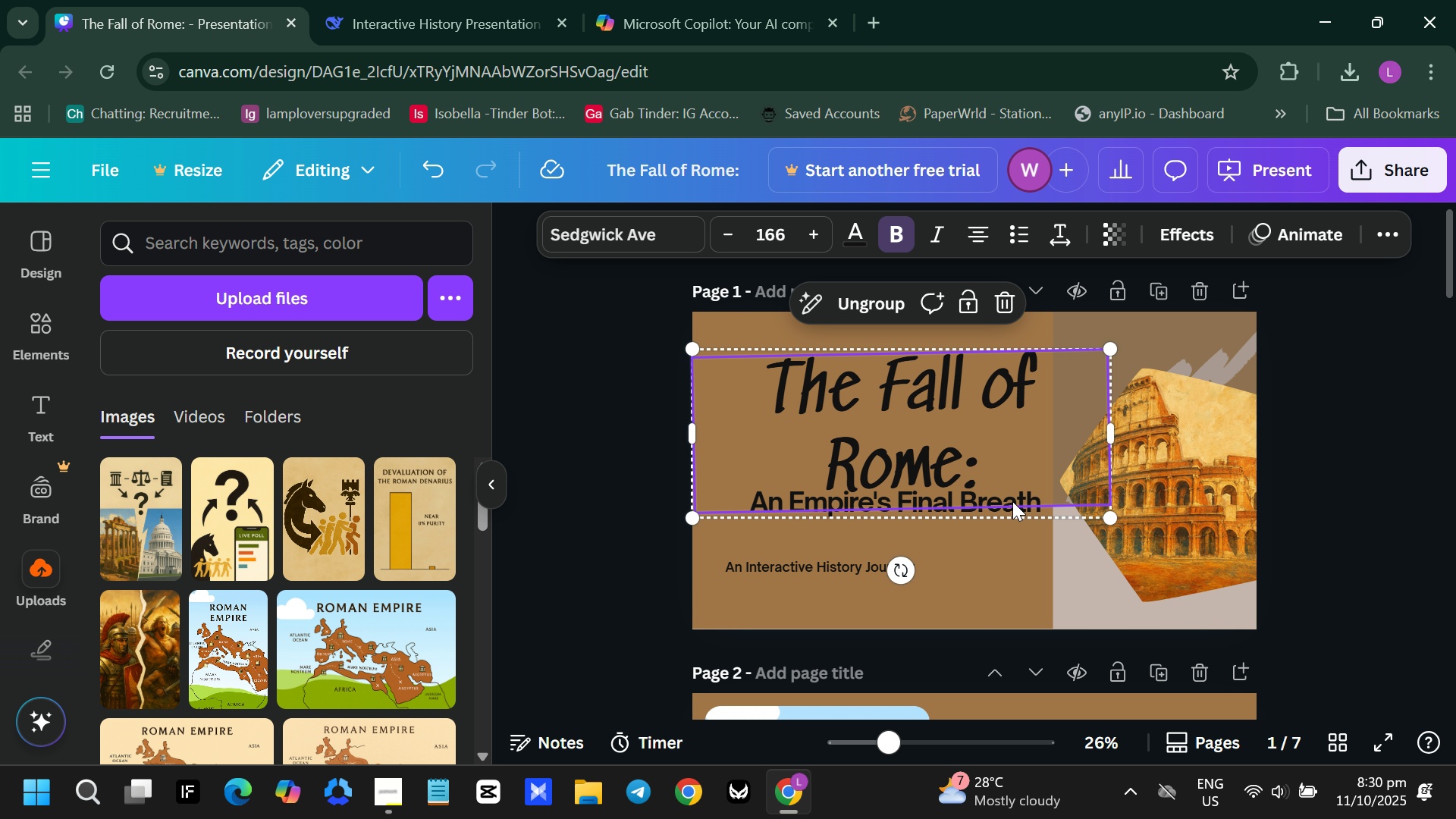 
left_click([1012, 501])
 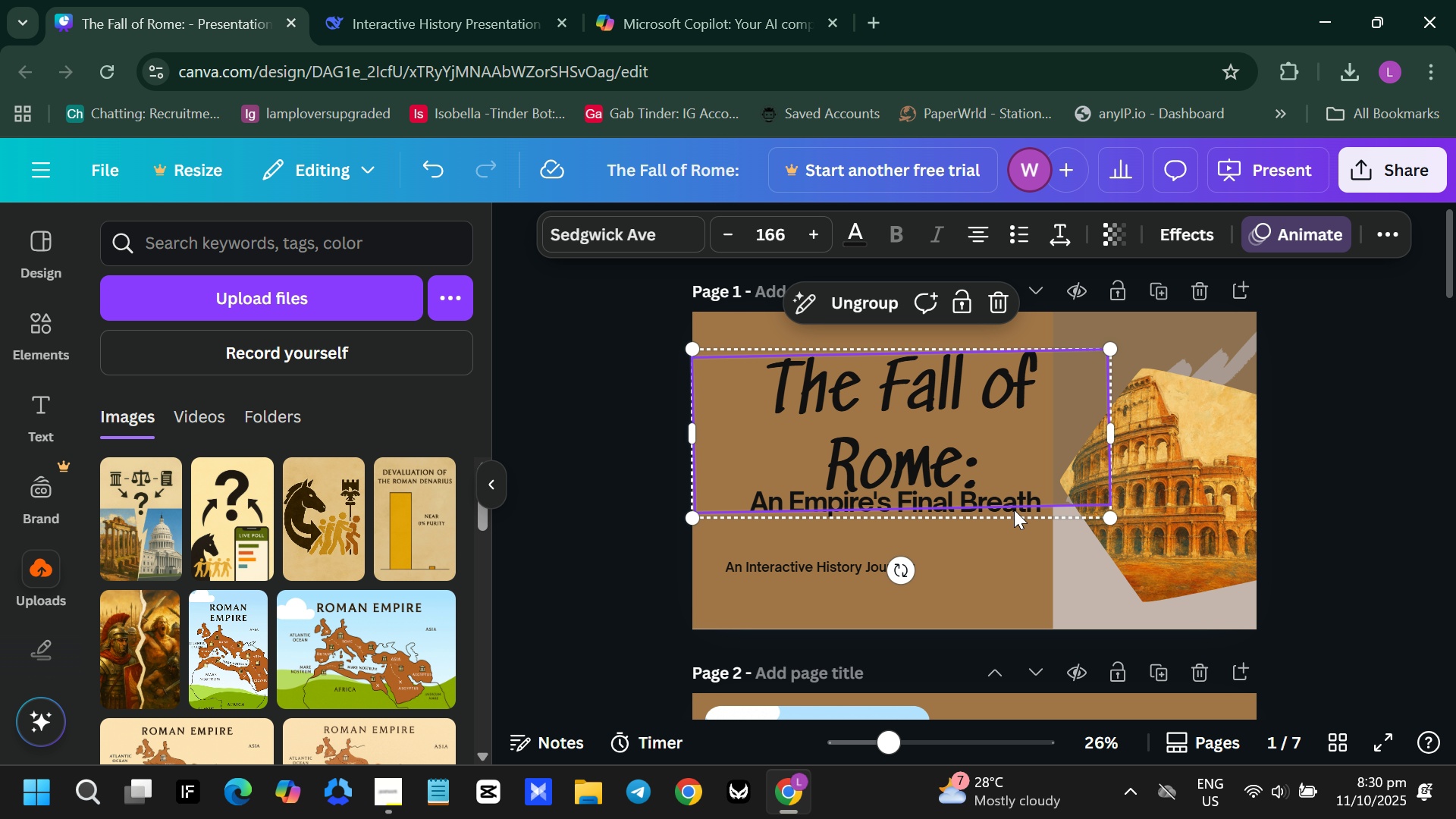 
left_click_drag(start_coordinate=[1014, 509], to_coordinate=[1021, 516])
 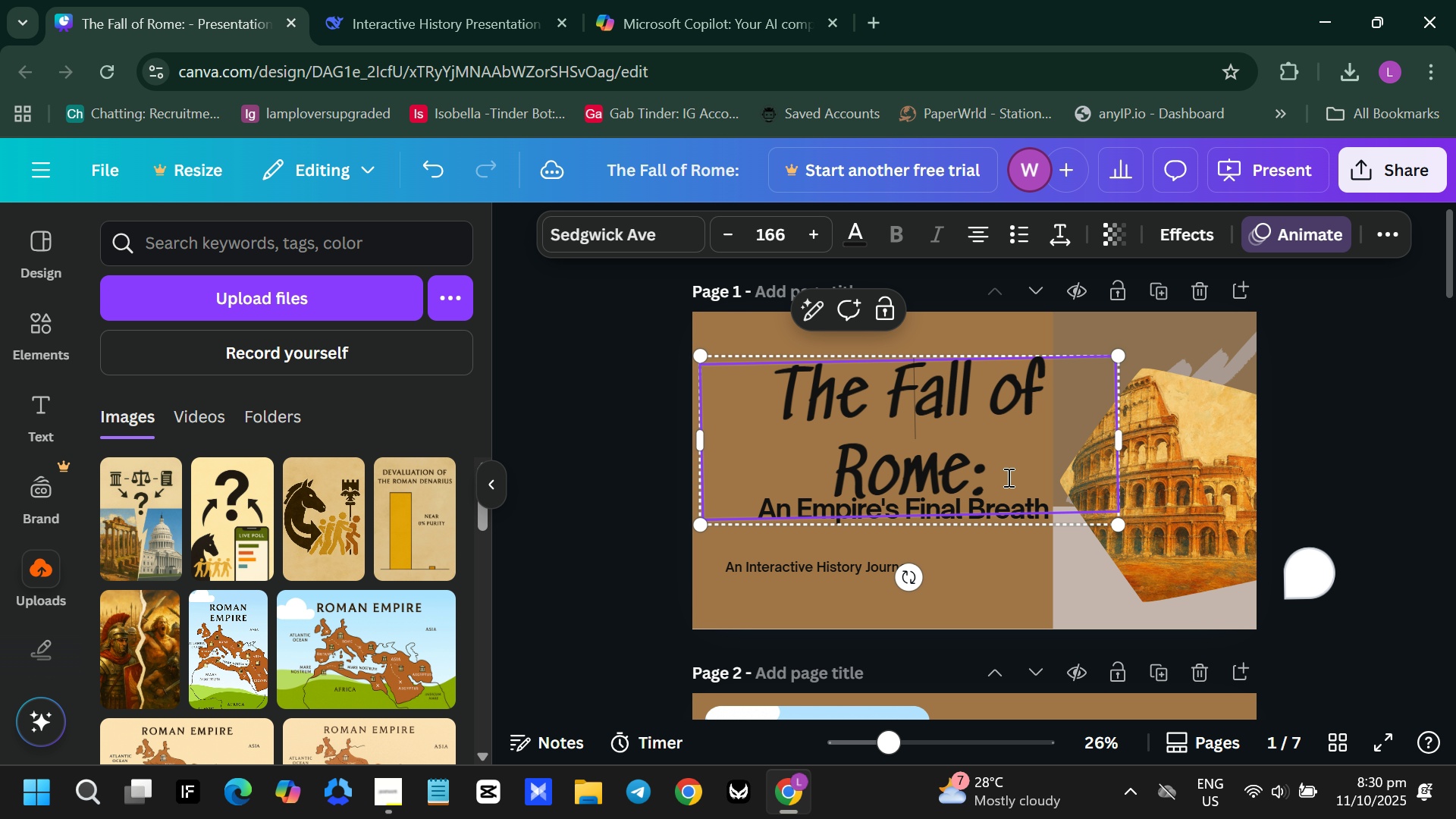 
left_click([1007, 477])
 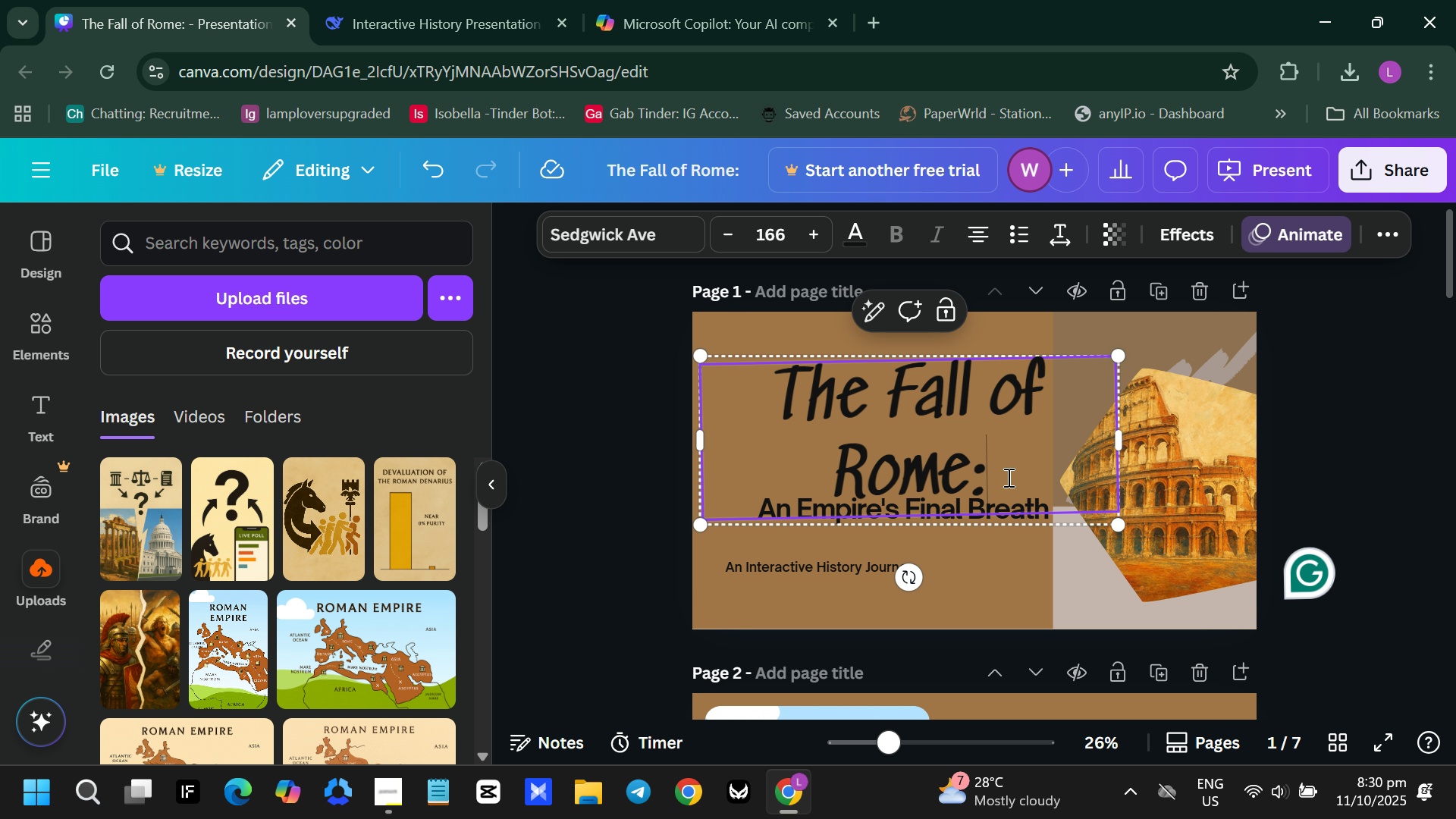 
left_click([1007, 477])
 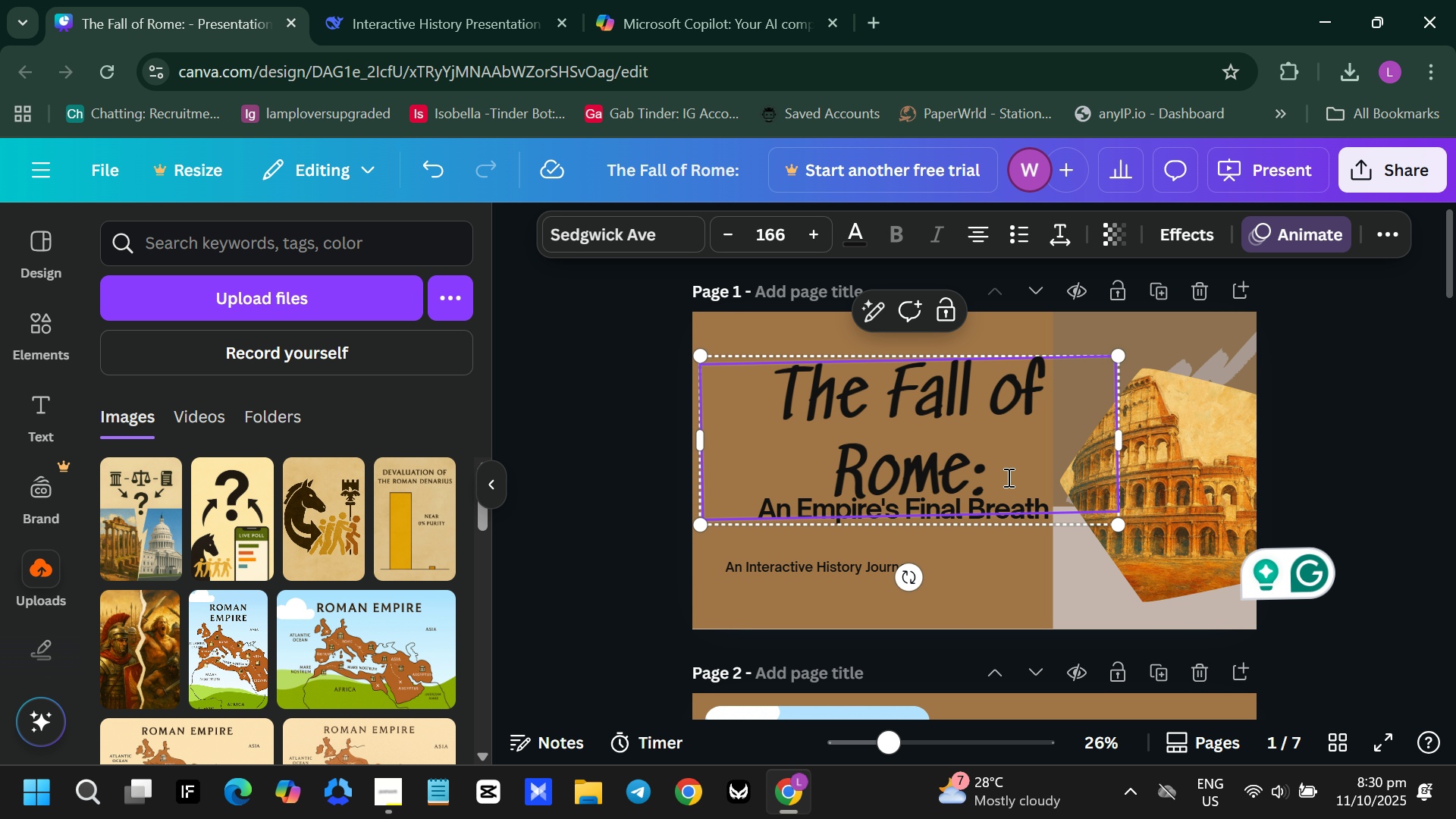 
key(Enter)
 